 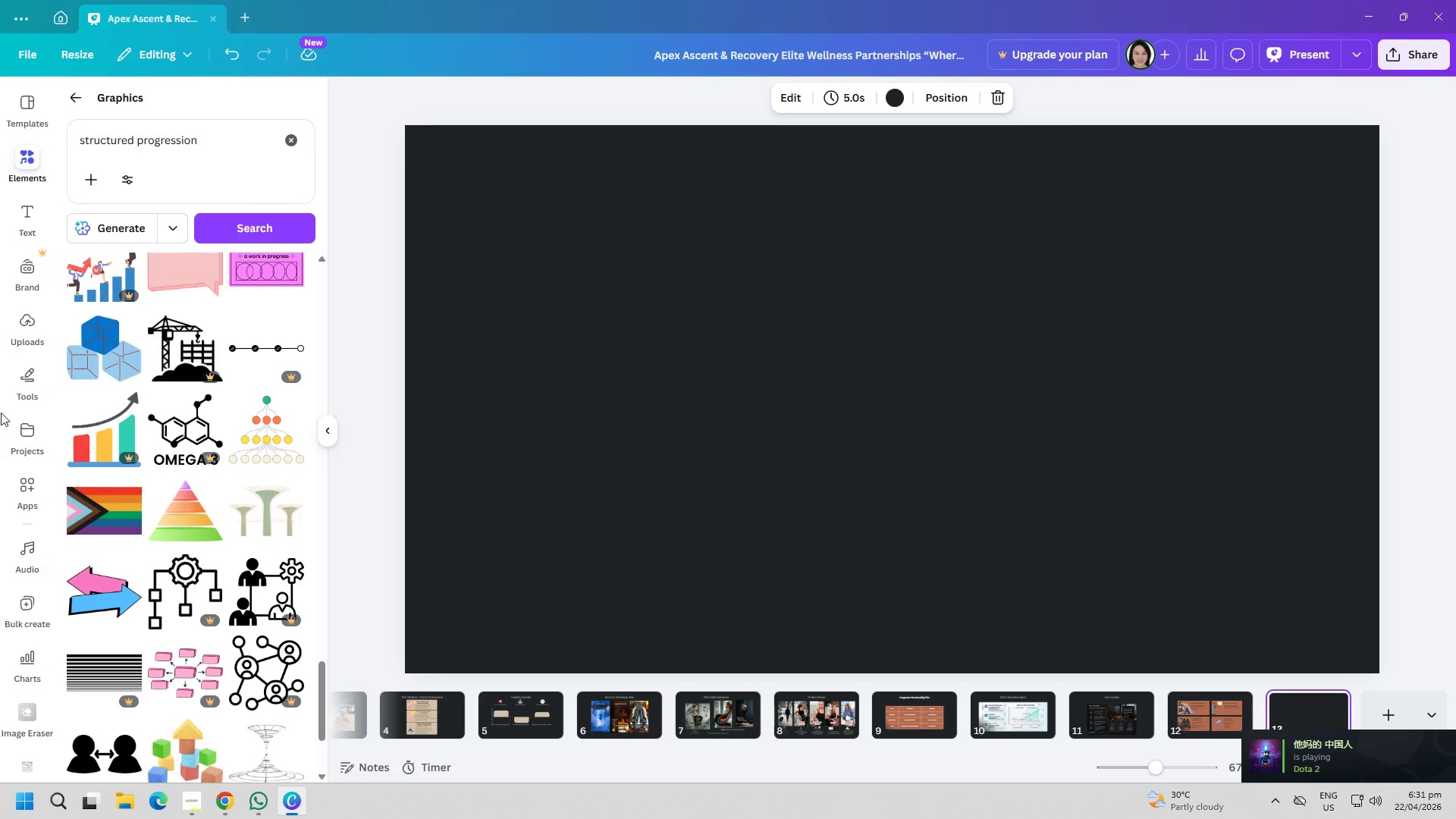 
left_click([29, 385])
 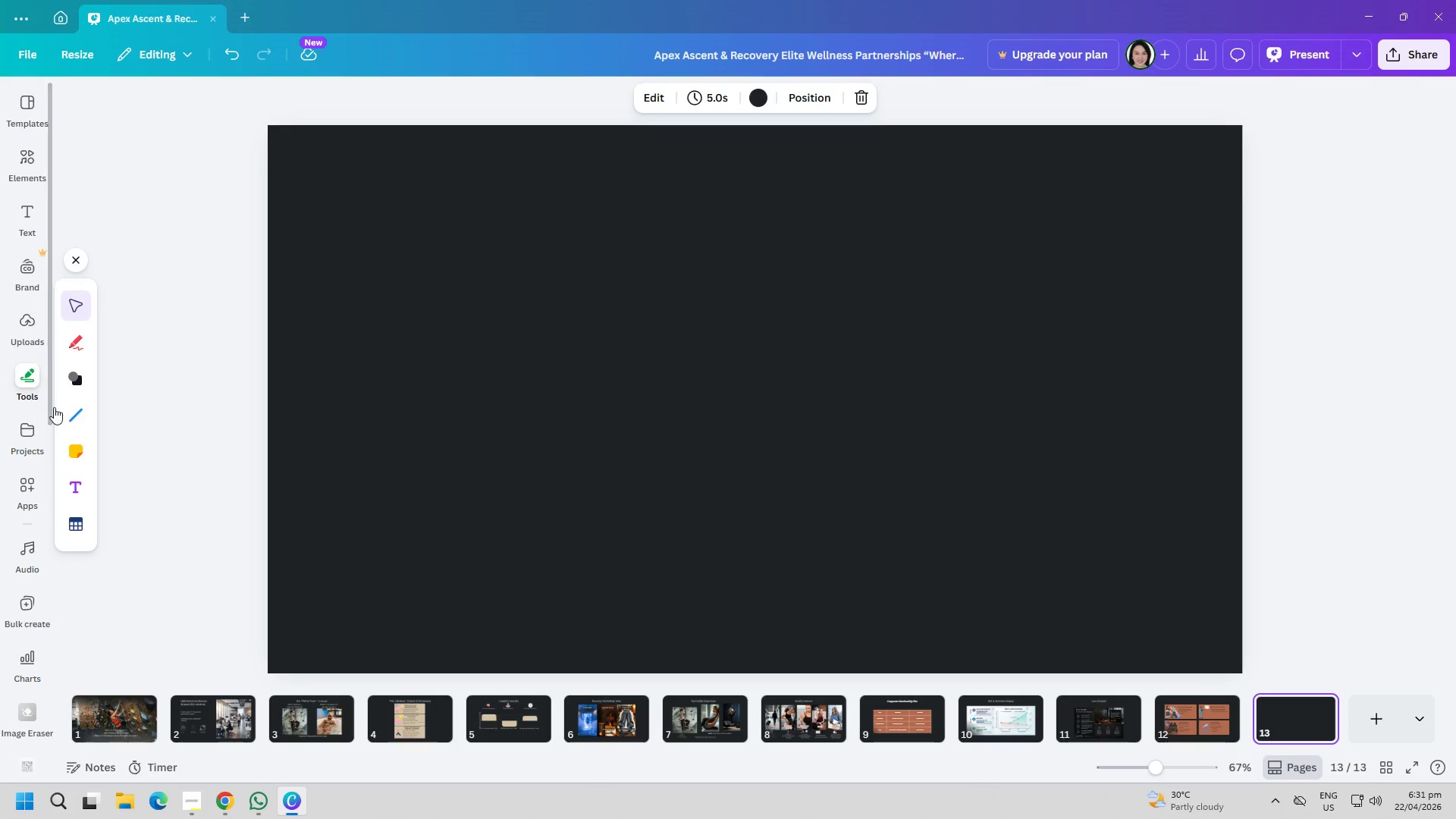 
left_click([67, 384])
 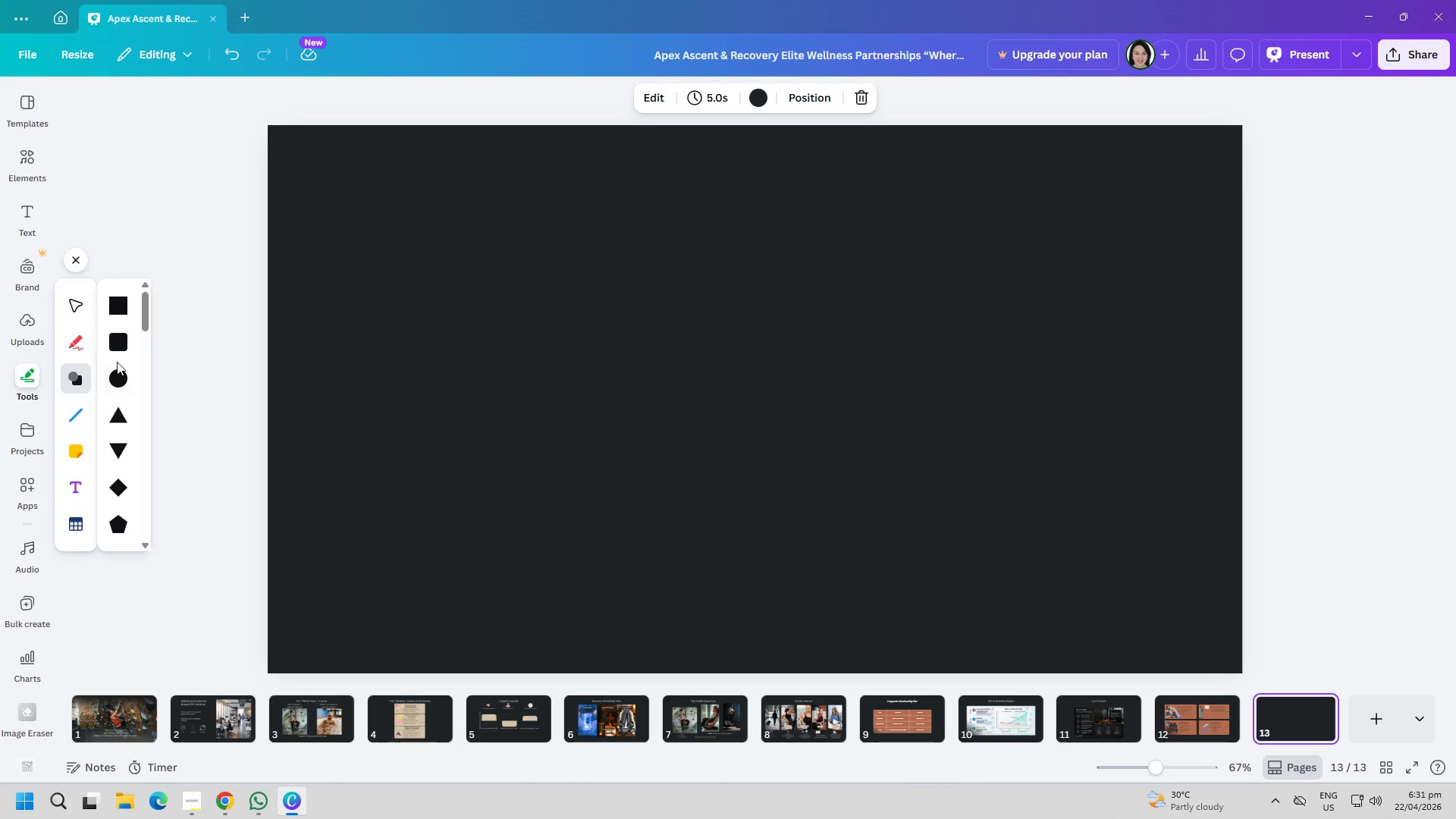 
left_click([124, 344])
 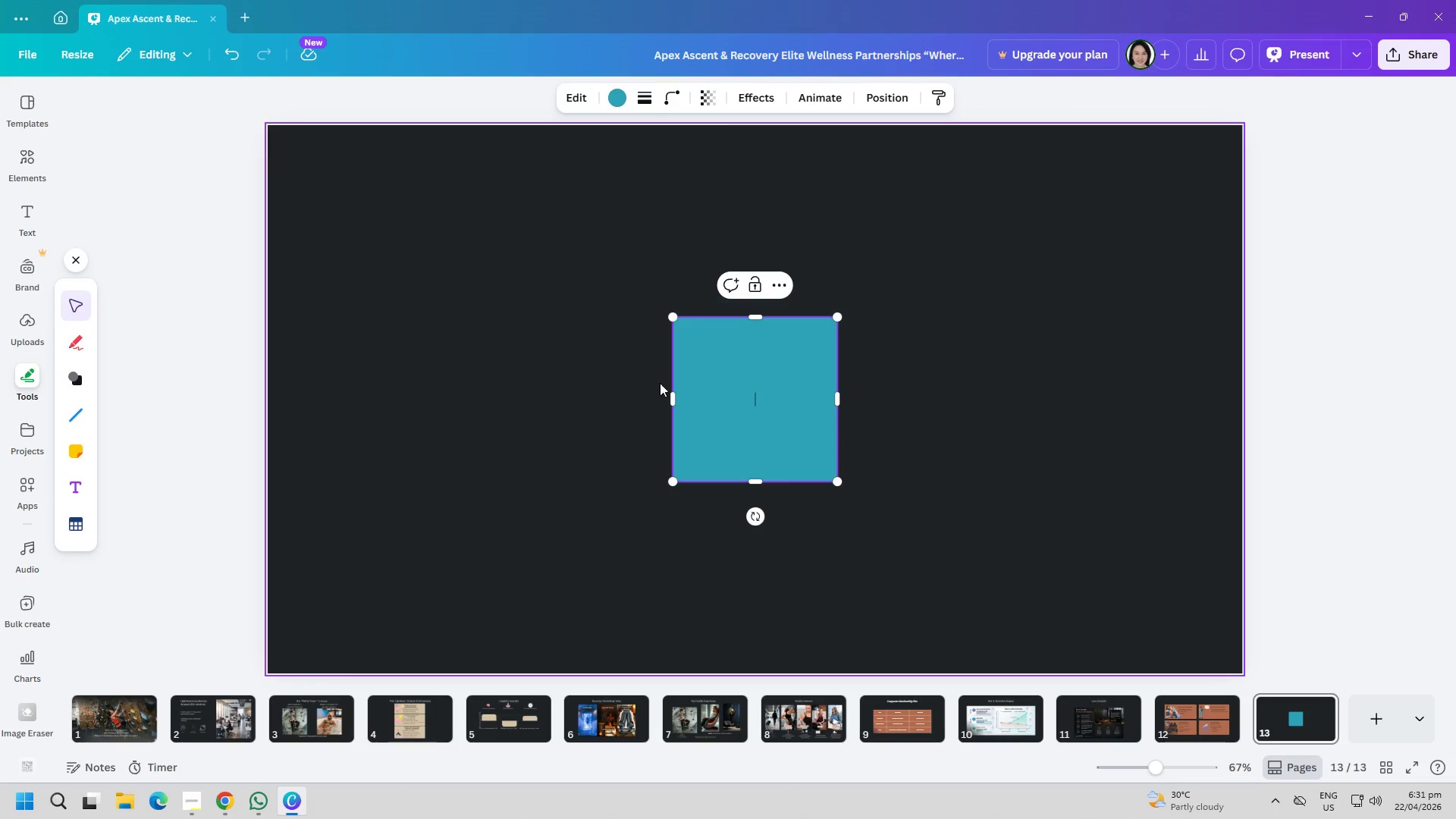 
left_click_drag(start_coordinate=[742, 392], to_coordinate=[568, 350])
 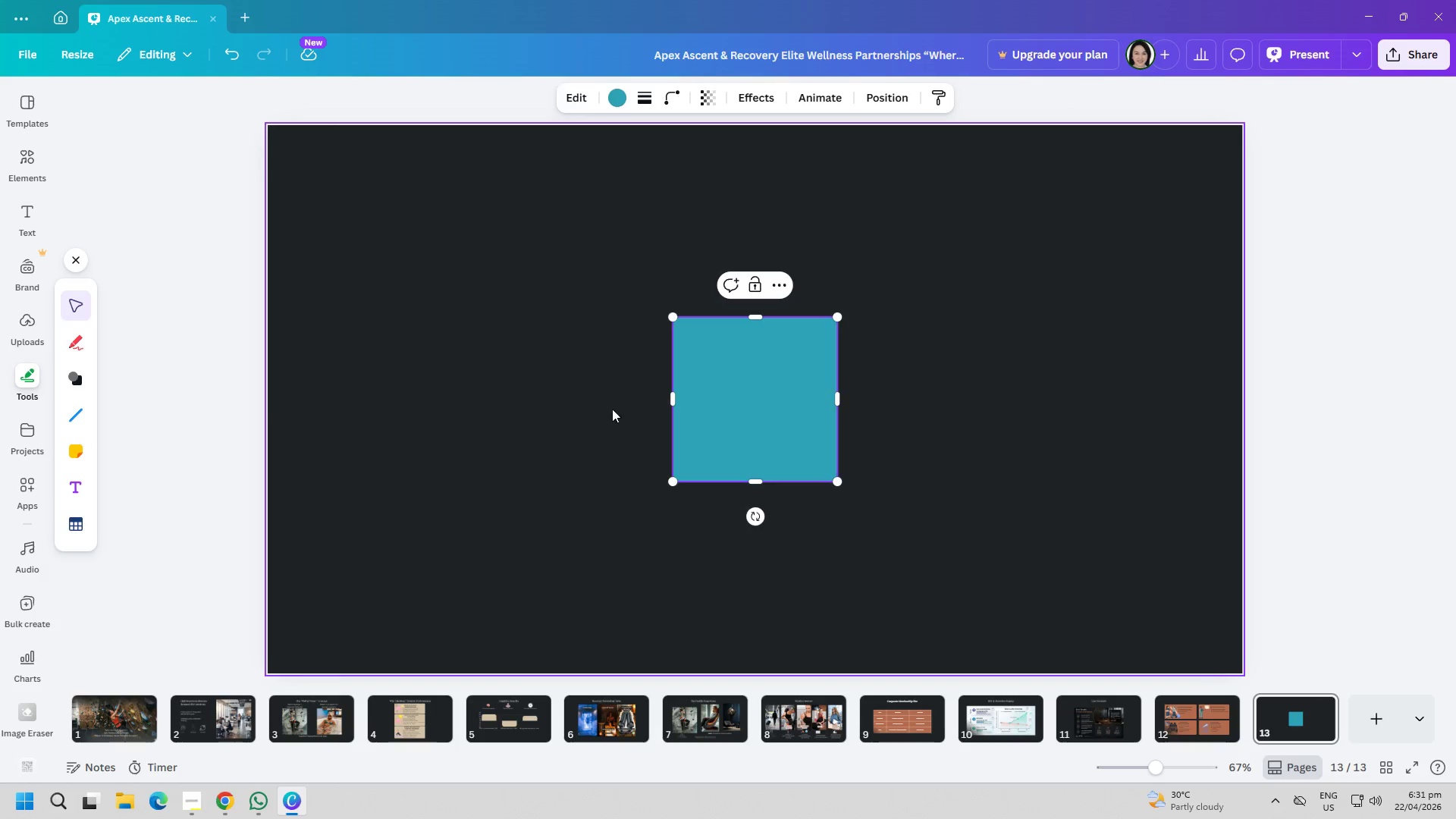 
left_click_drag(start_coordinate=[712, 410], to_coordinate=[479, 337])
 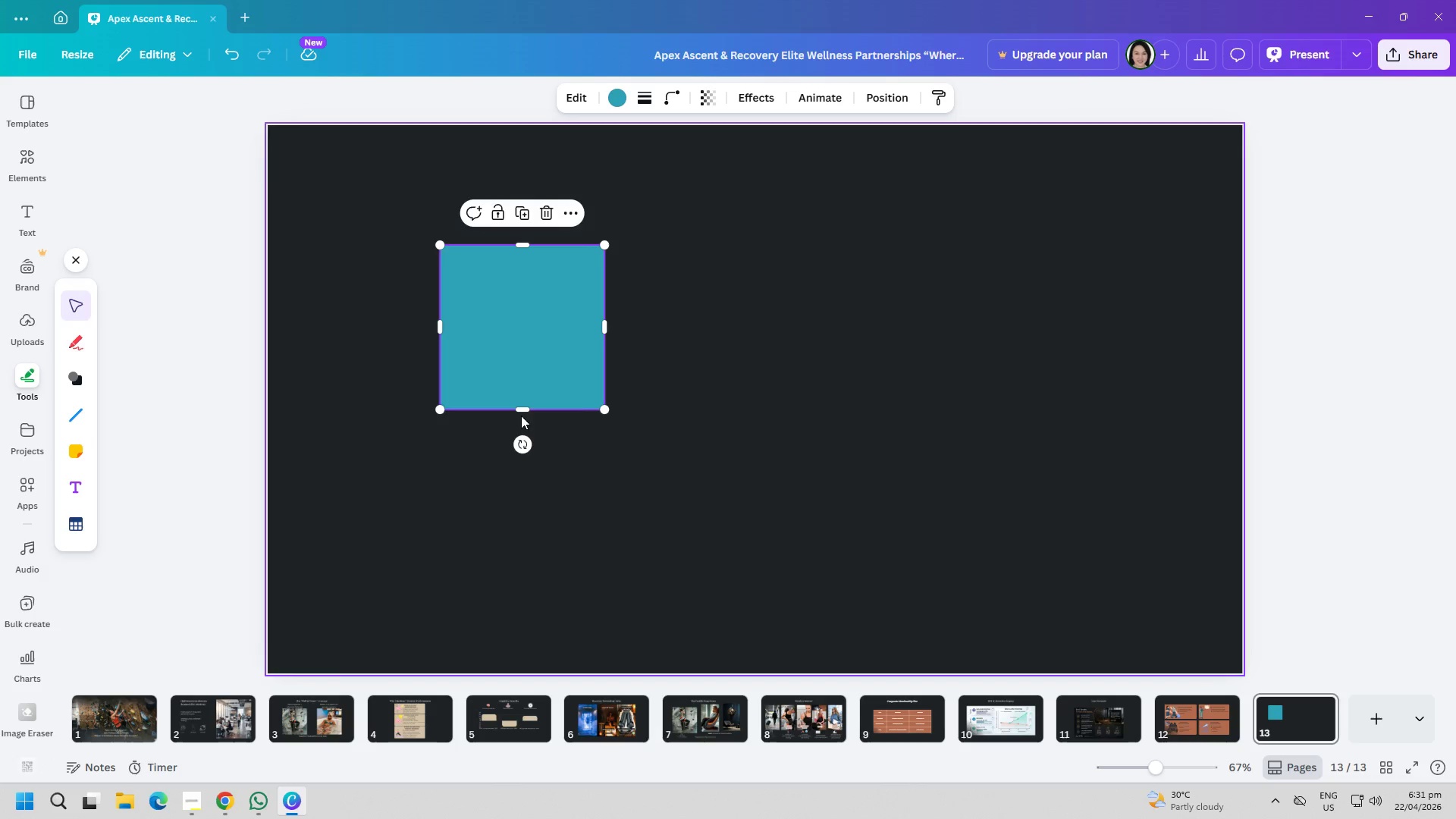 
left_click_drag(start_coordinate=[525, 411], to_coordinate=[519, 539])
 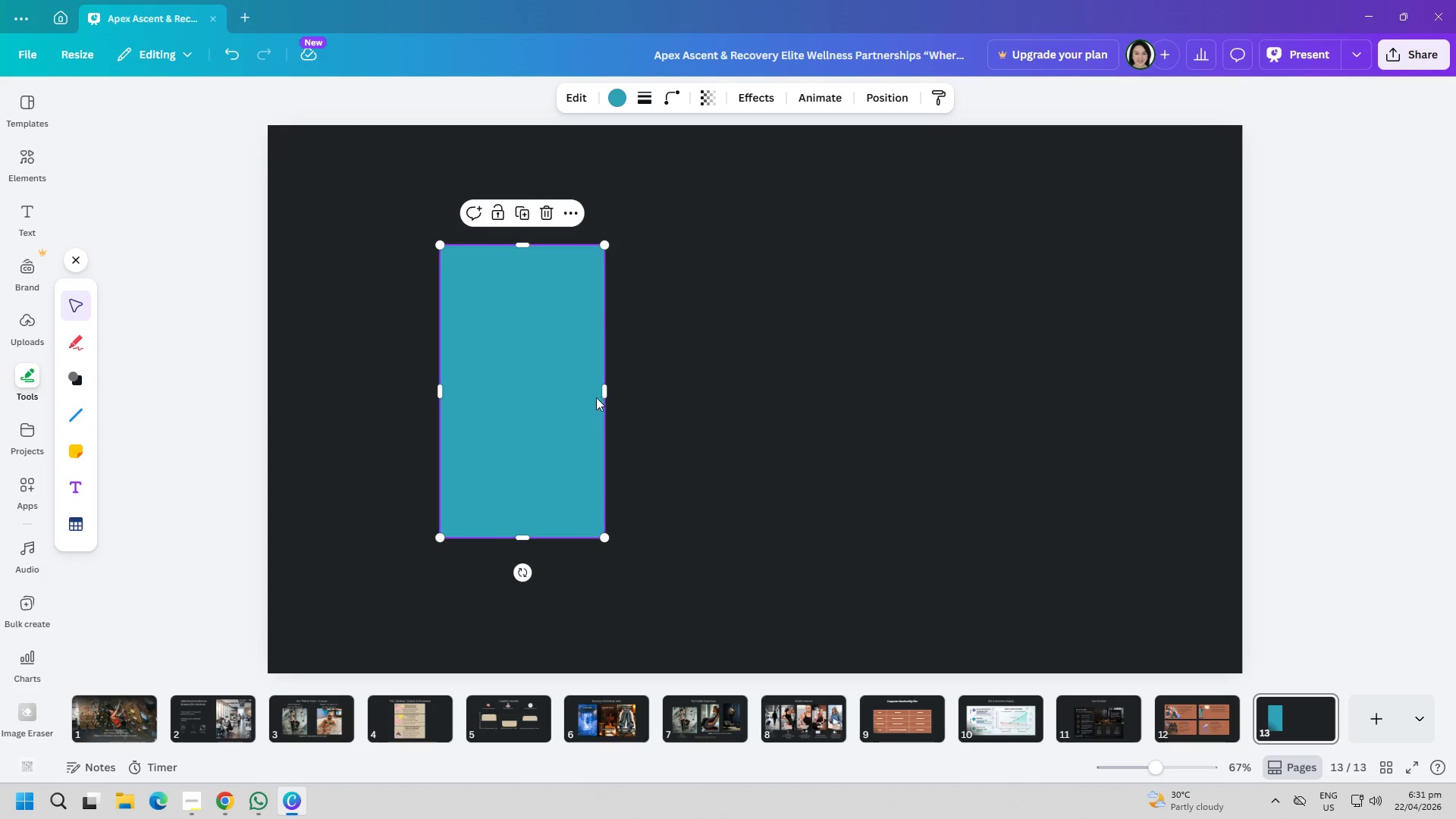 
left_click_drag(start_coordinate=[601, 392], to_coordinate=[632, 399])
 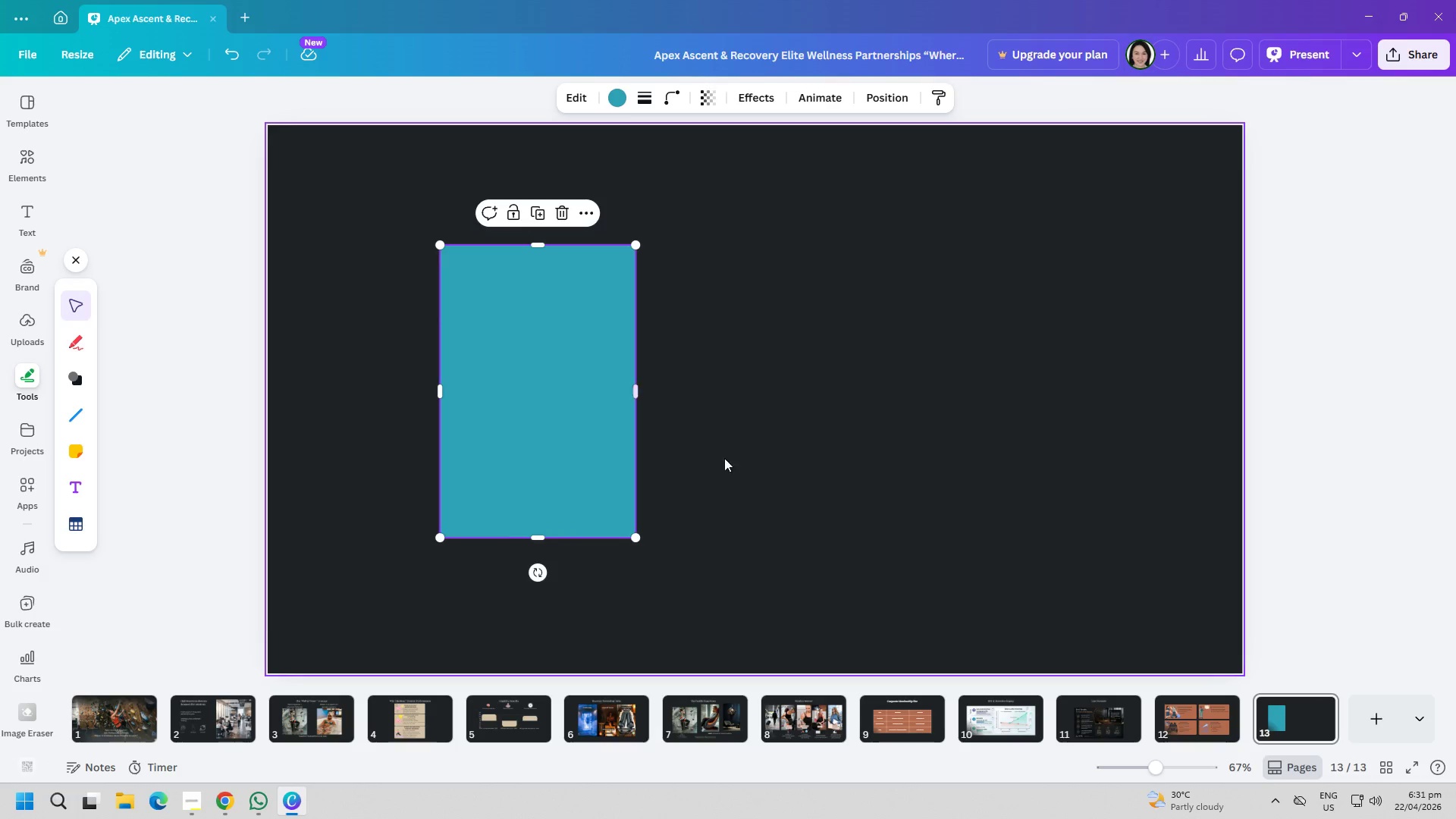 
left_click([724, 458])
 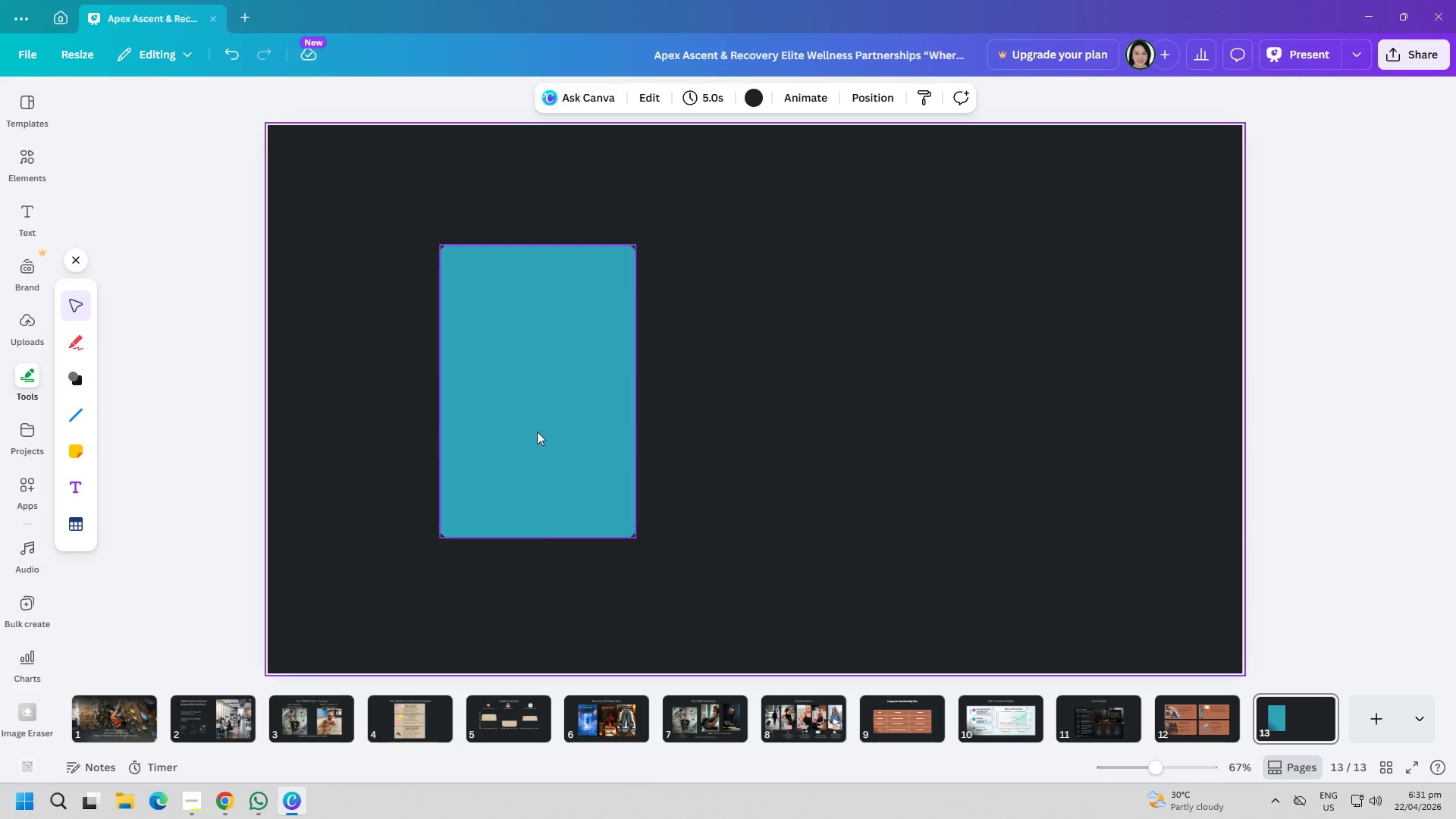 
left_click_drag(start_coordinate=[537, 431], to_coordinate=[488, 438])
 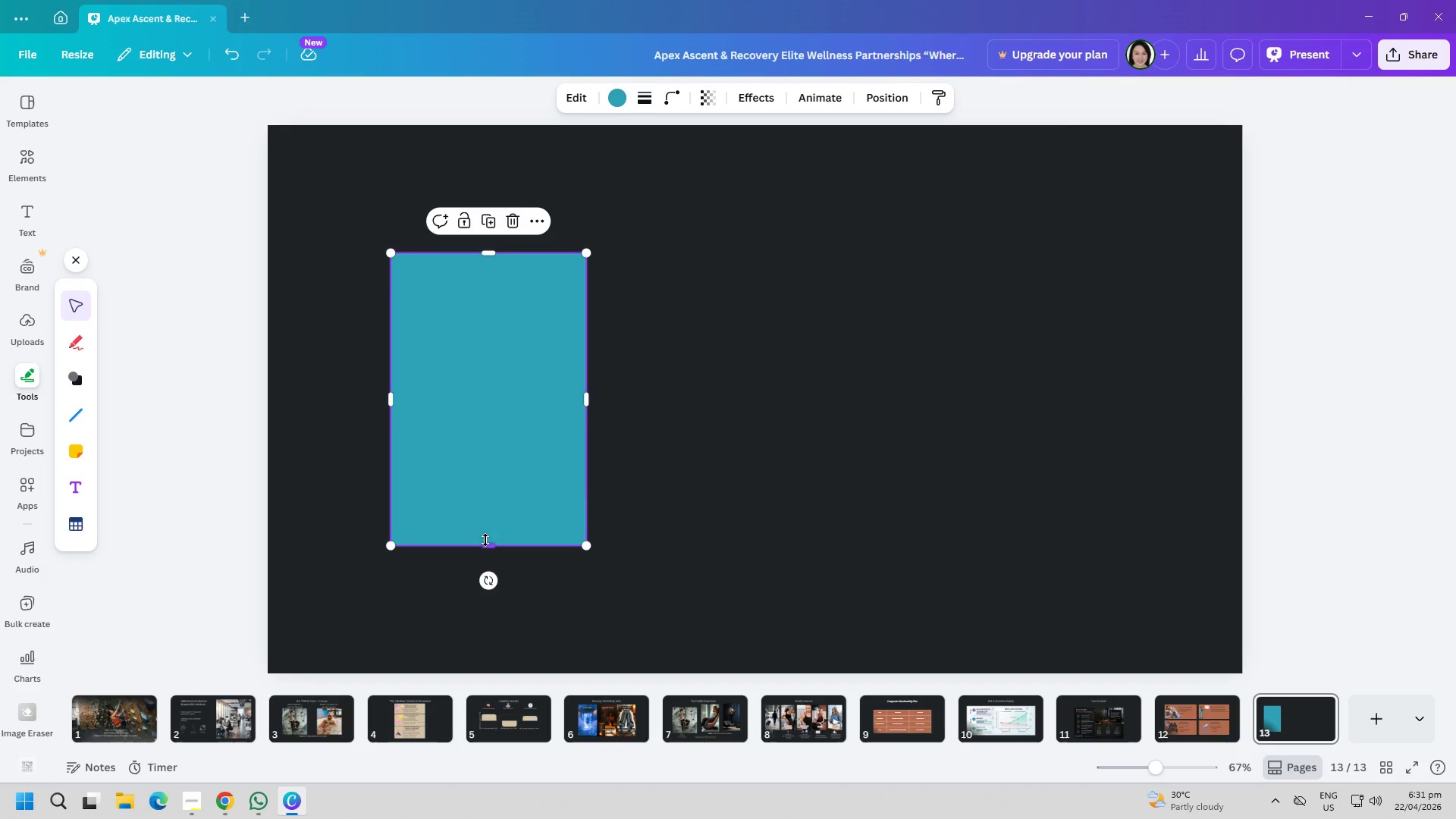 
left_click_drag(start_coordinate=[487, 542], to_coordinate=[496, 571])
 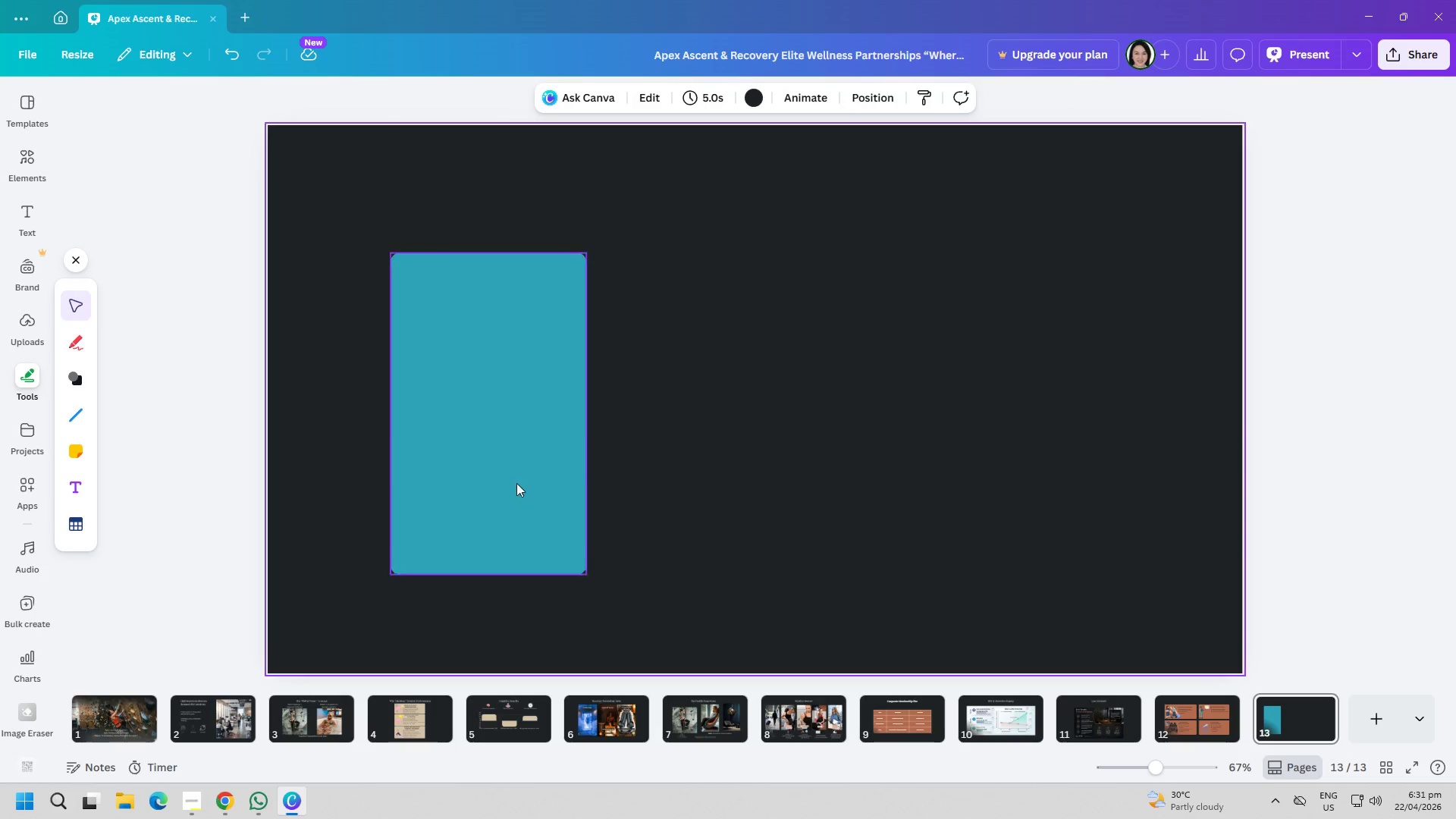 
double_click([512, 481])
 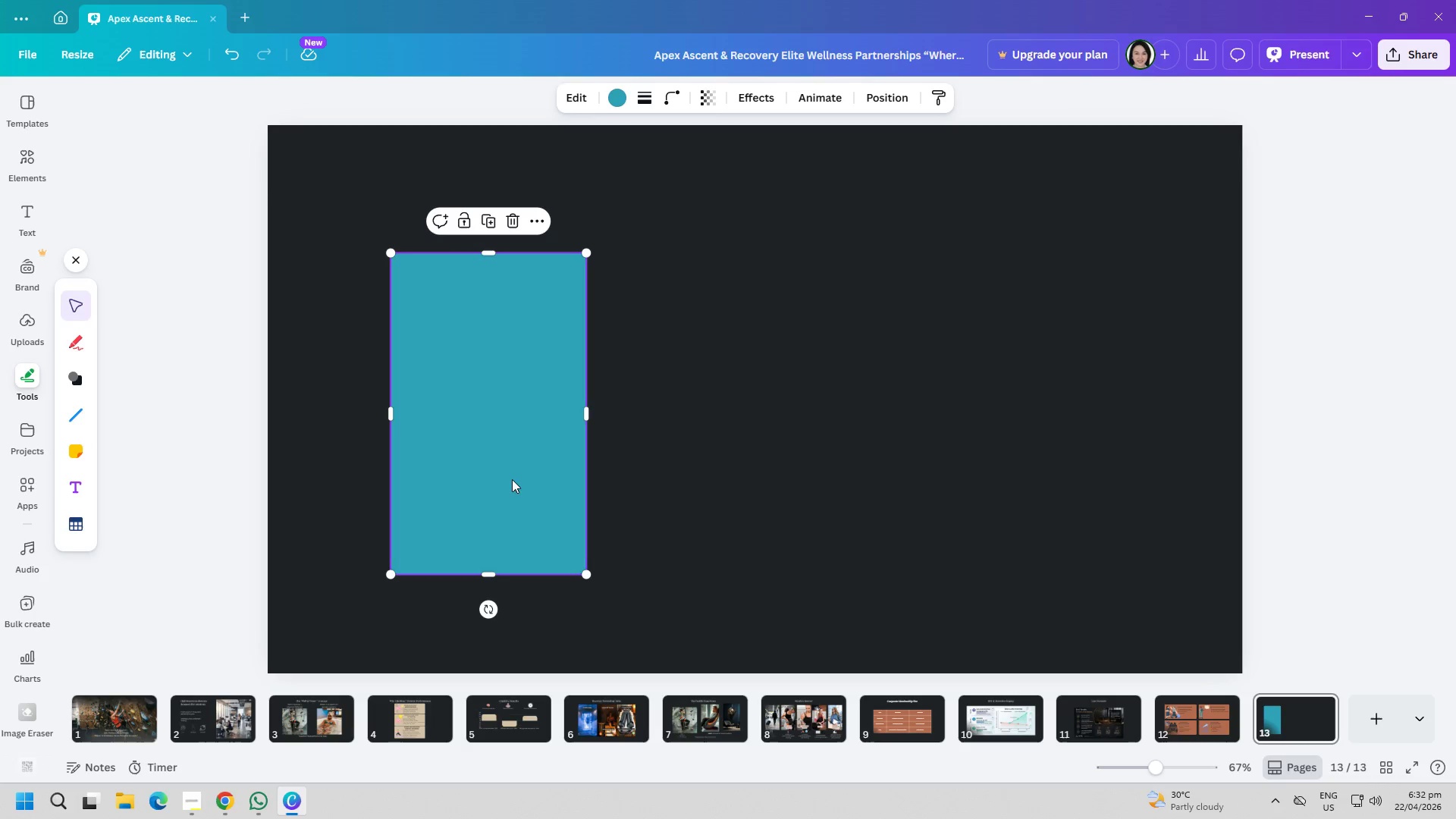 
key(Control+ControlLeft)
 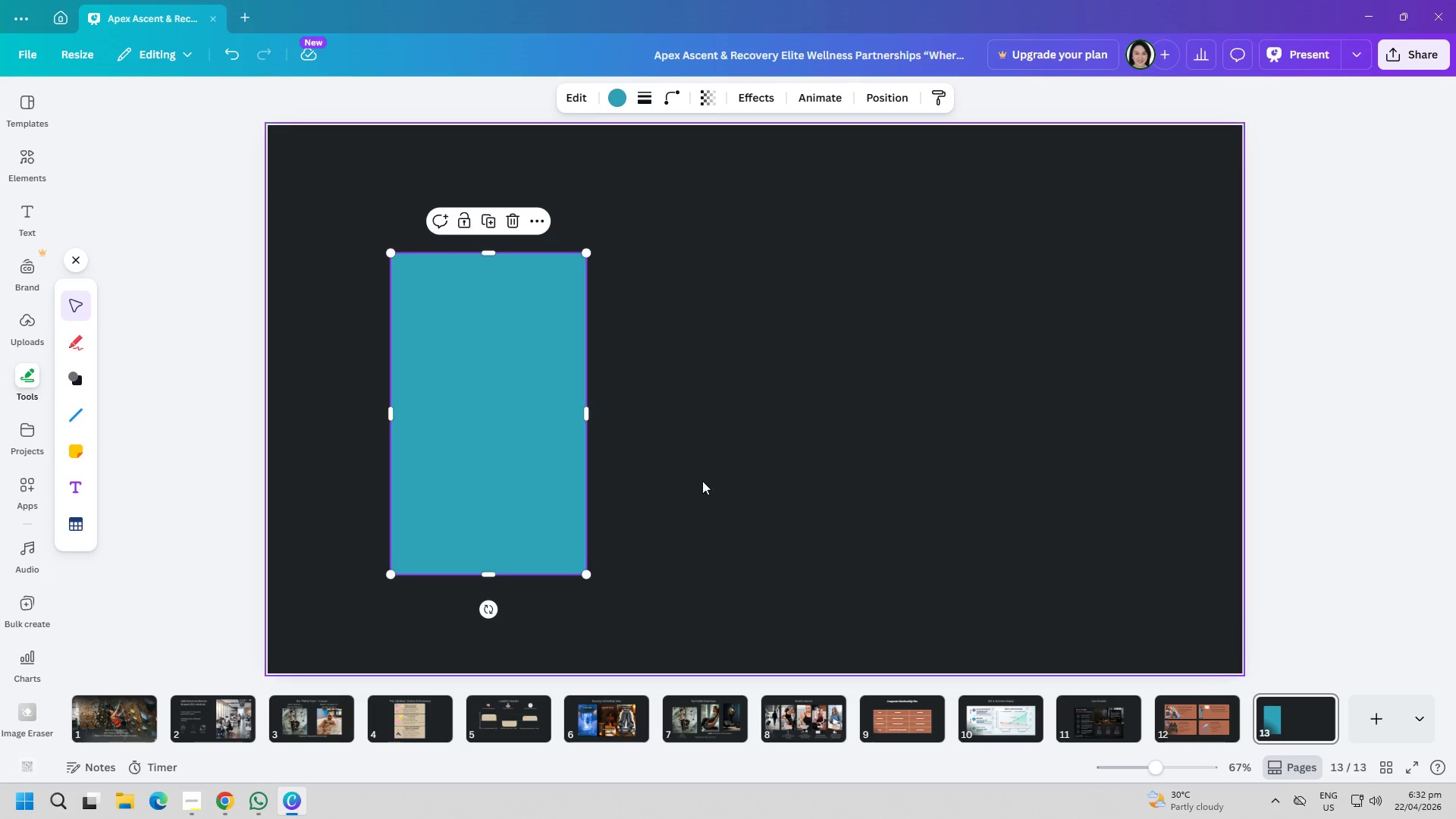 
key(Control+C)
 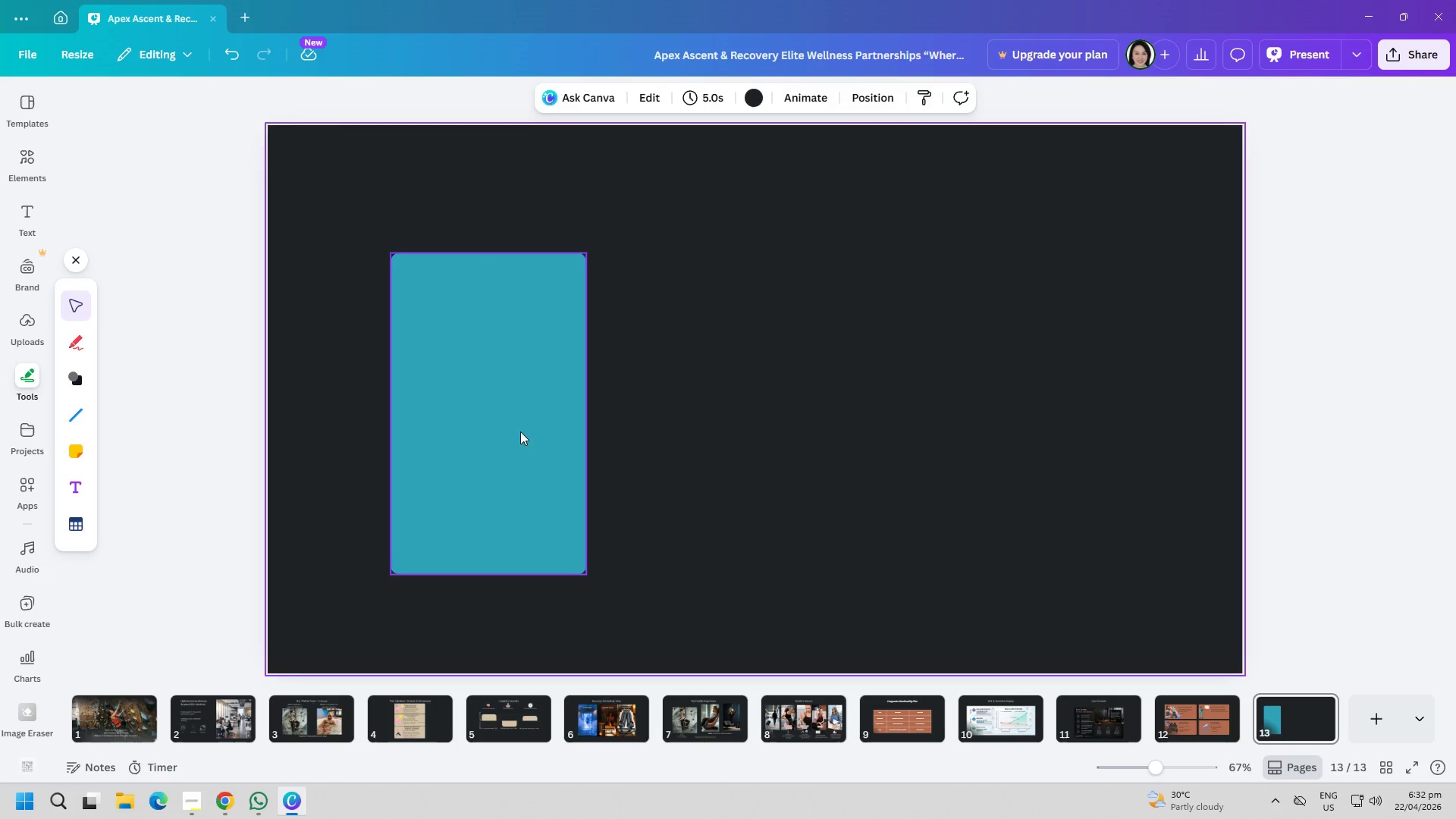 
left_click_drag(start_coordinate=[460, 425], to_coordinate=[448, 423])
 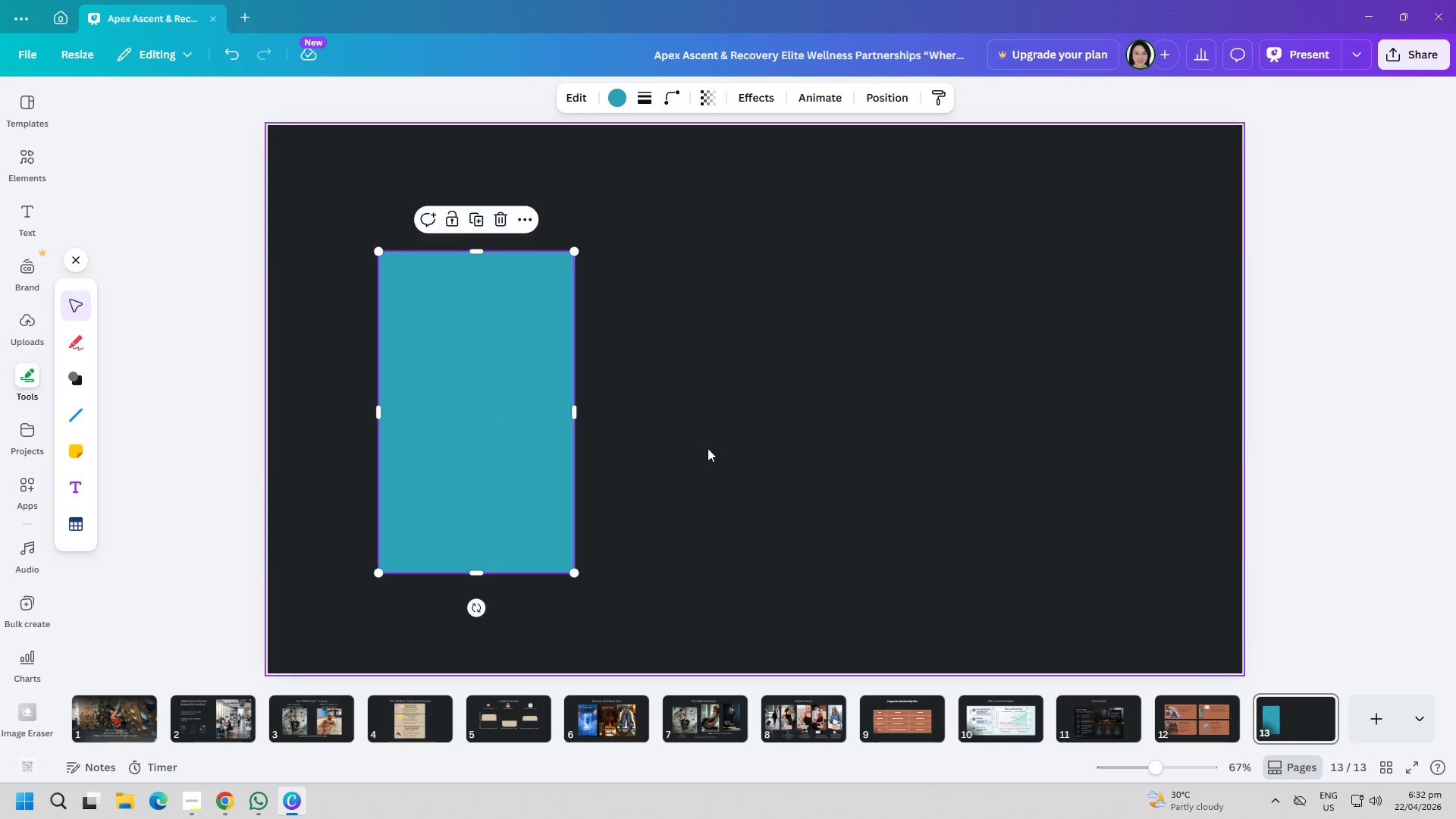 
triple_click([739, 447])
 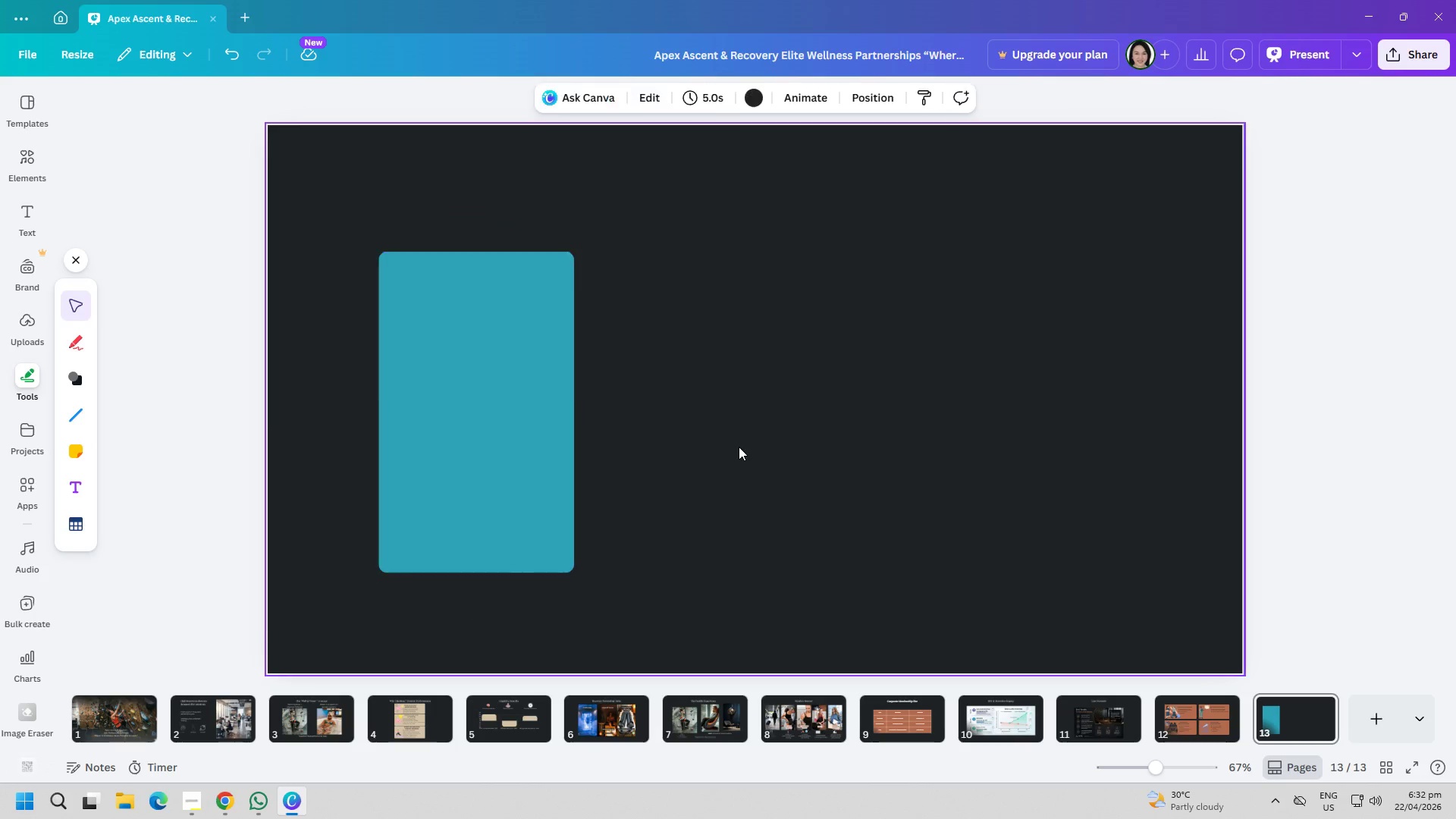 
key(Control+ControlLeft)
 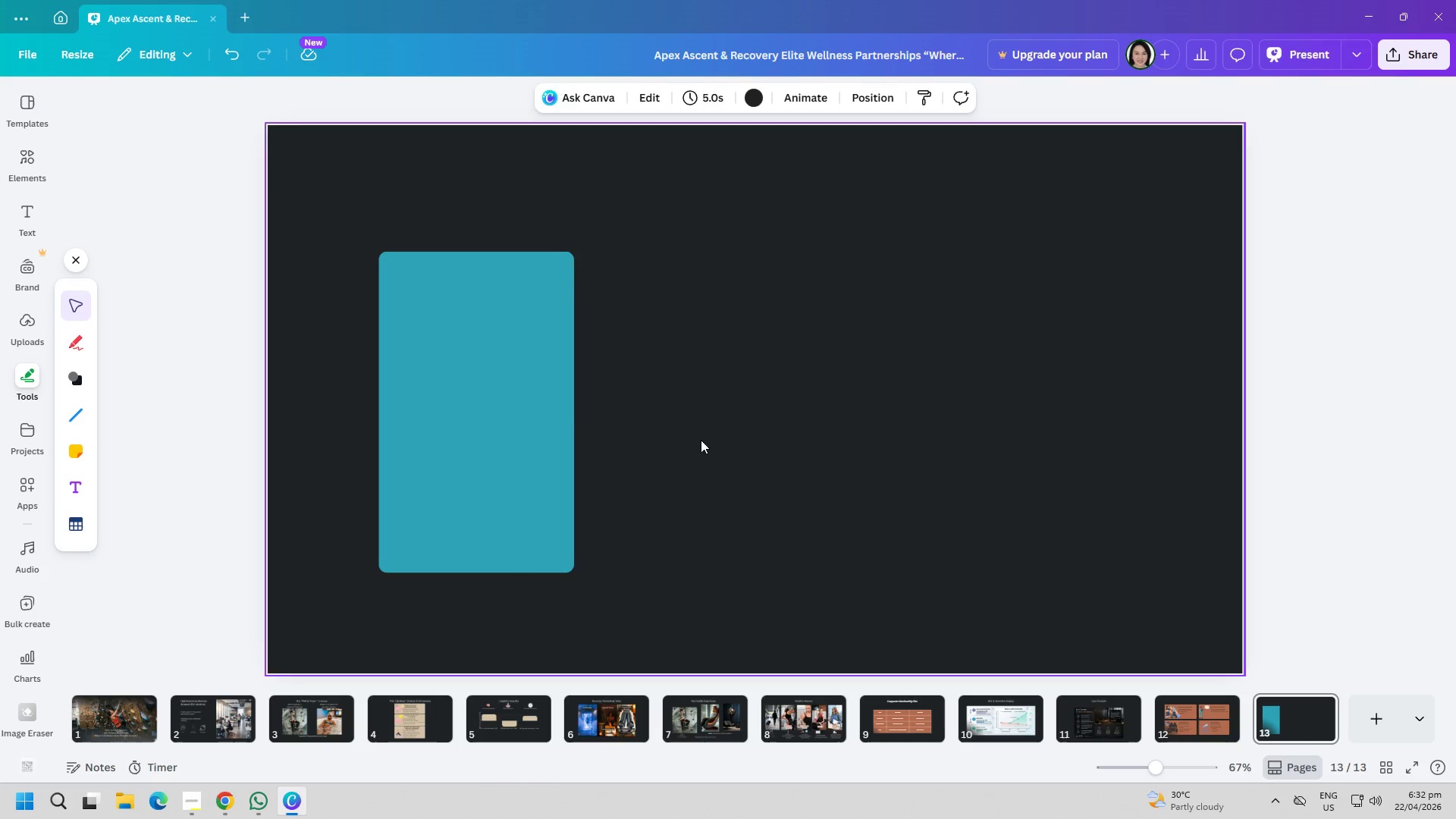 
key(Control+V)
 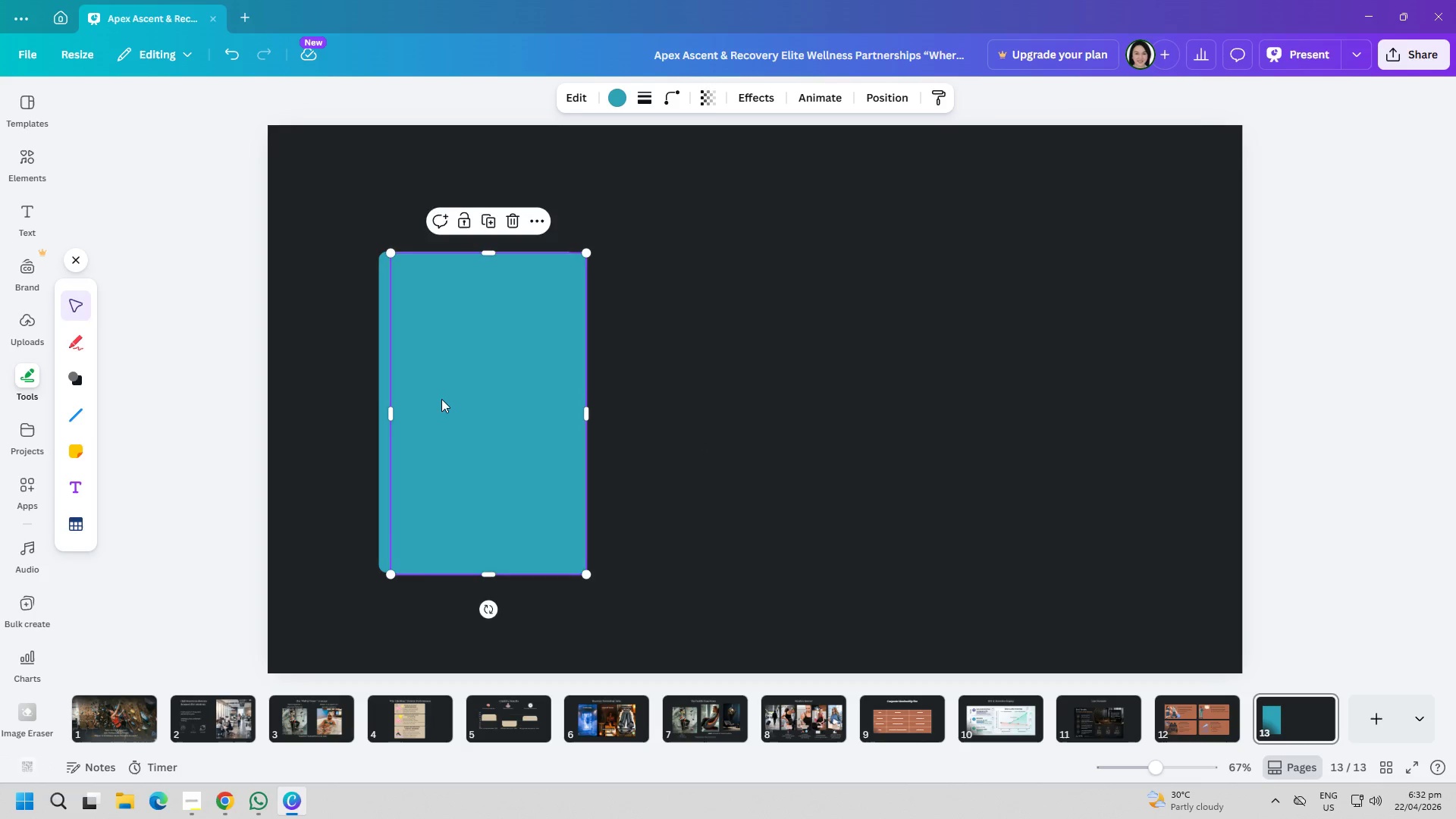 
left_click_drag(start_coordinate=[441, 399], to_coordinate=[728, 401])
 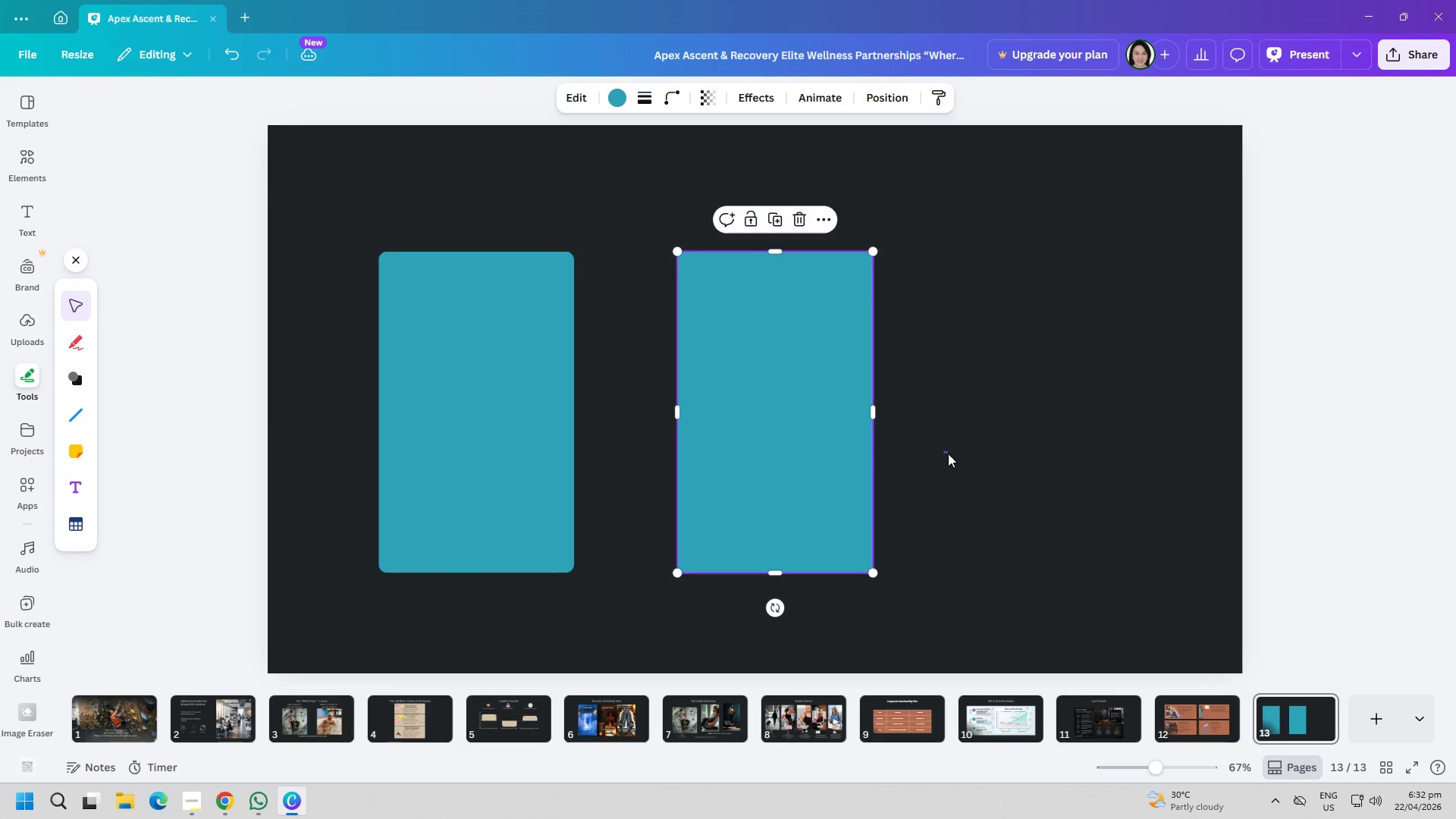 
left_click_drag(start_coordinate=[944, 451], to_coordinate=[948, 453])
 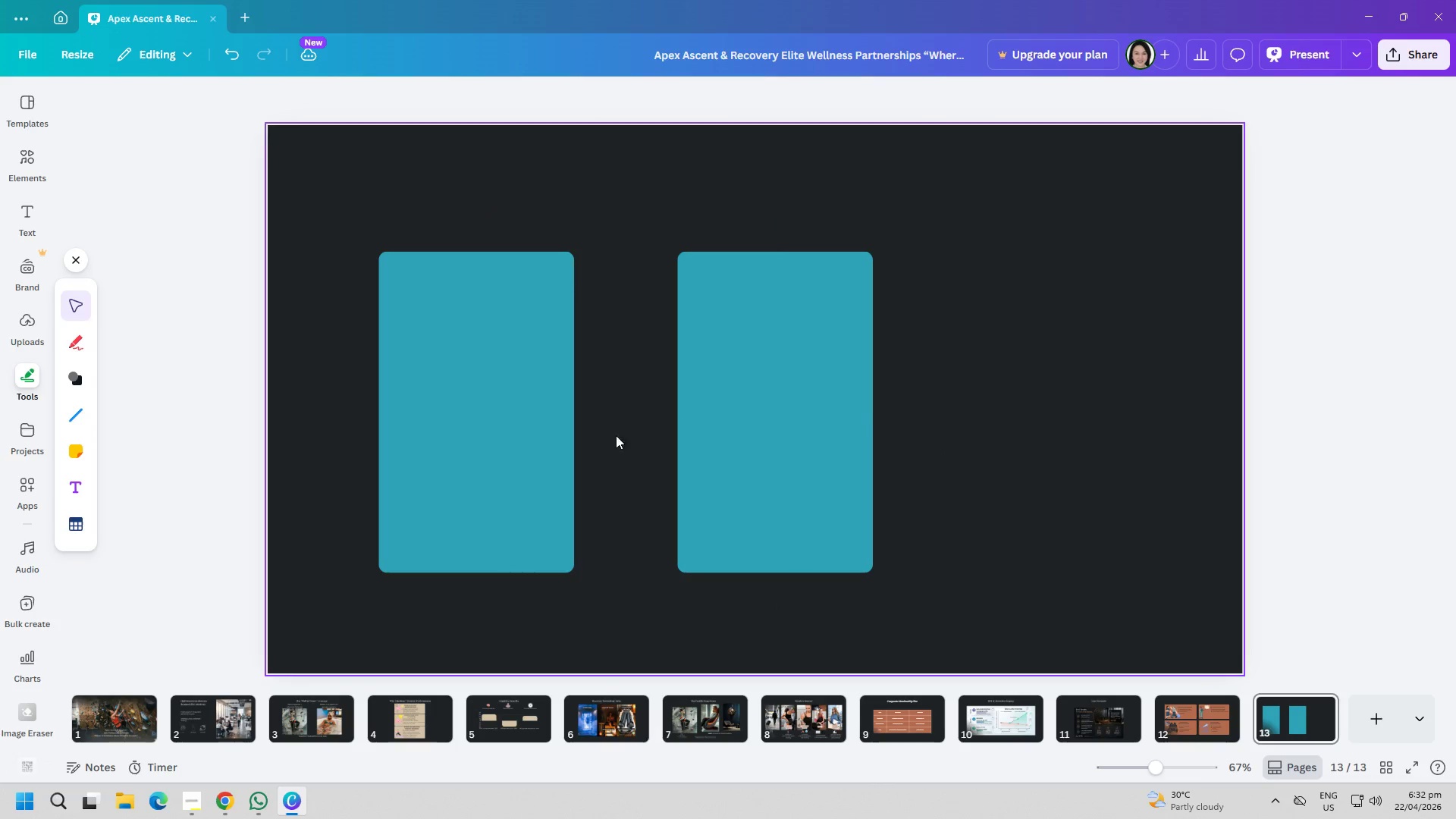 
key(Control+ControlLeft)
 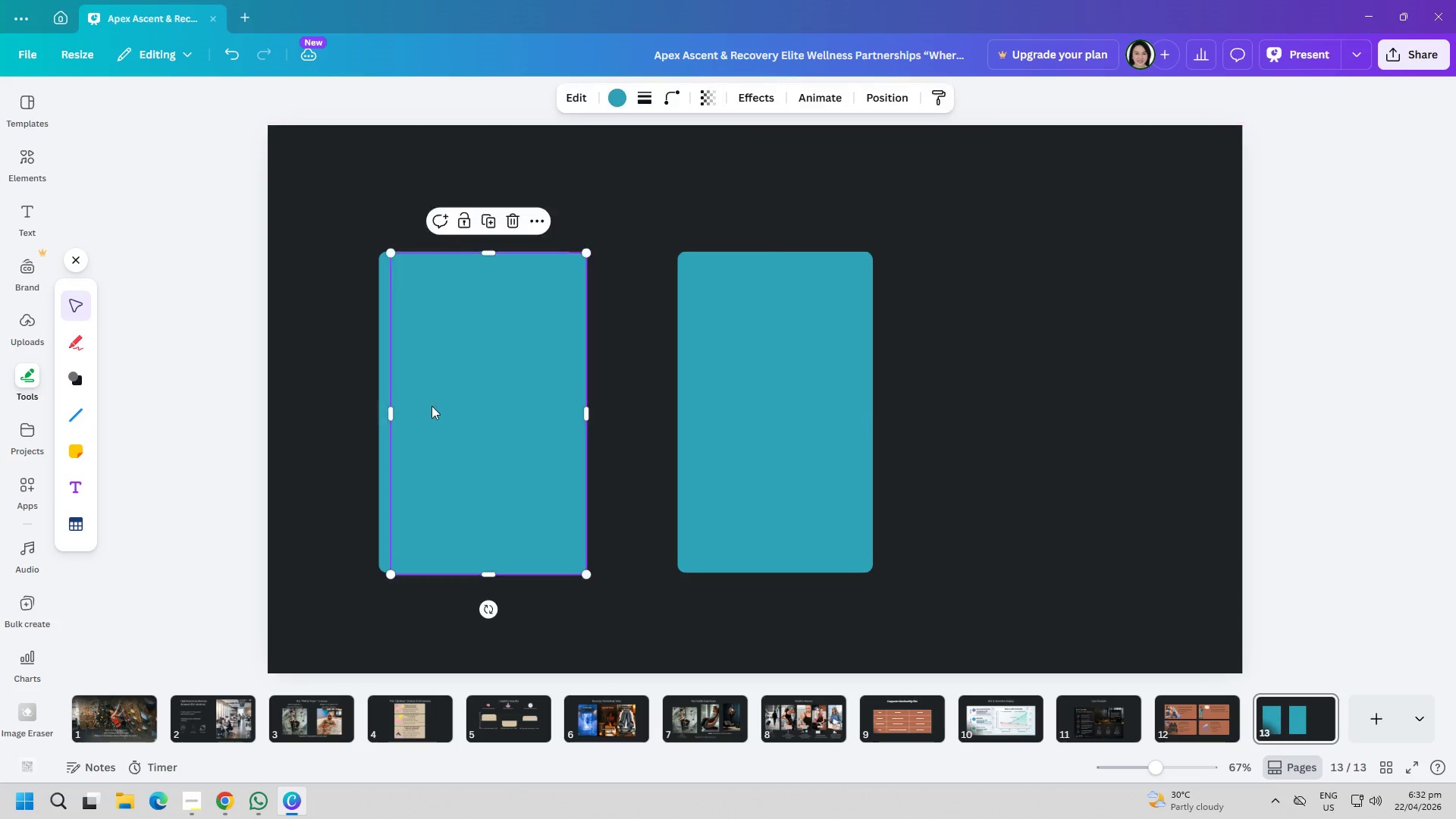 
key(Control+V)
 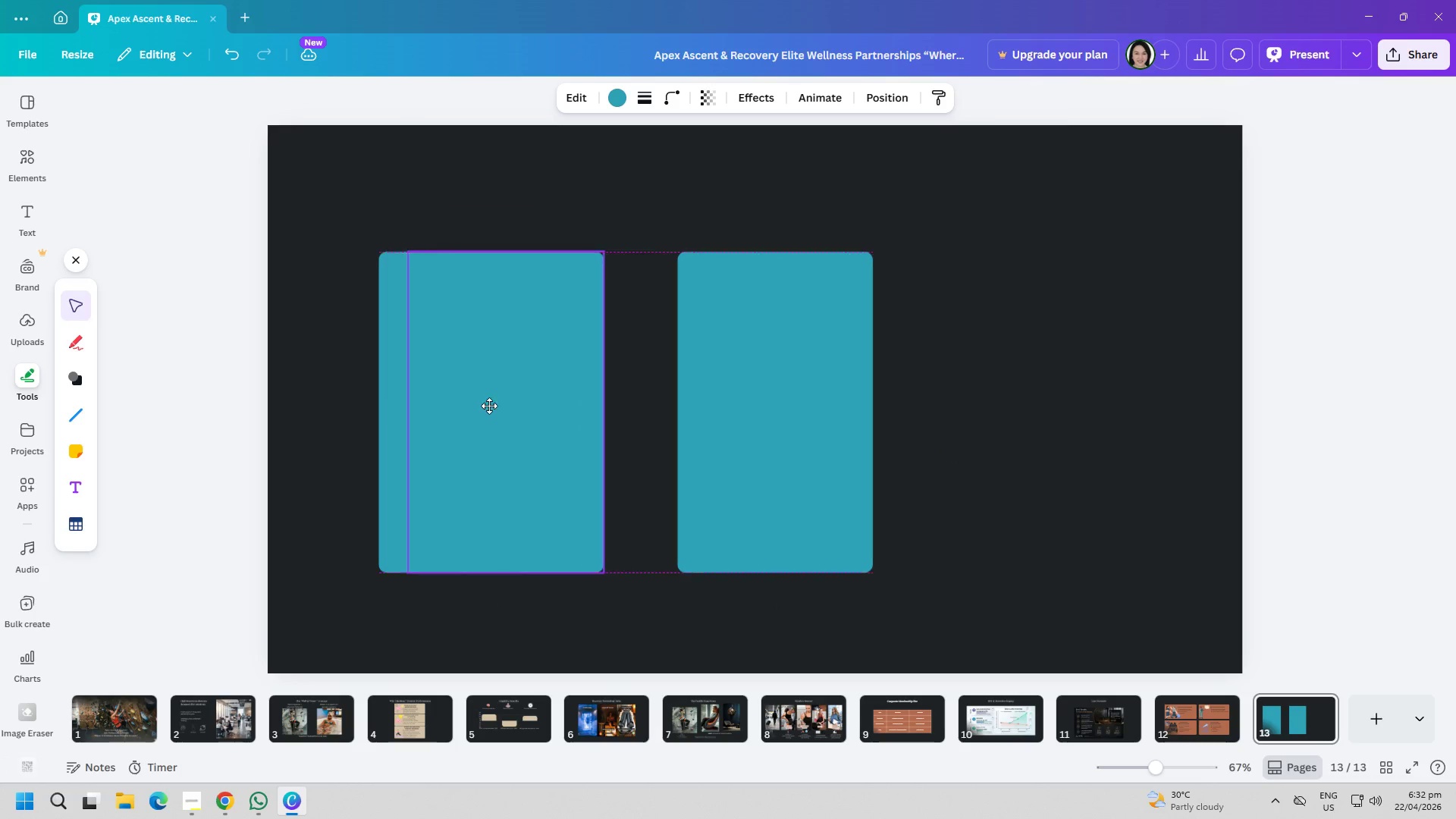 
left_click_drag(start_coordinate=[424, 404], to_coordinate=[987, 410])
 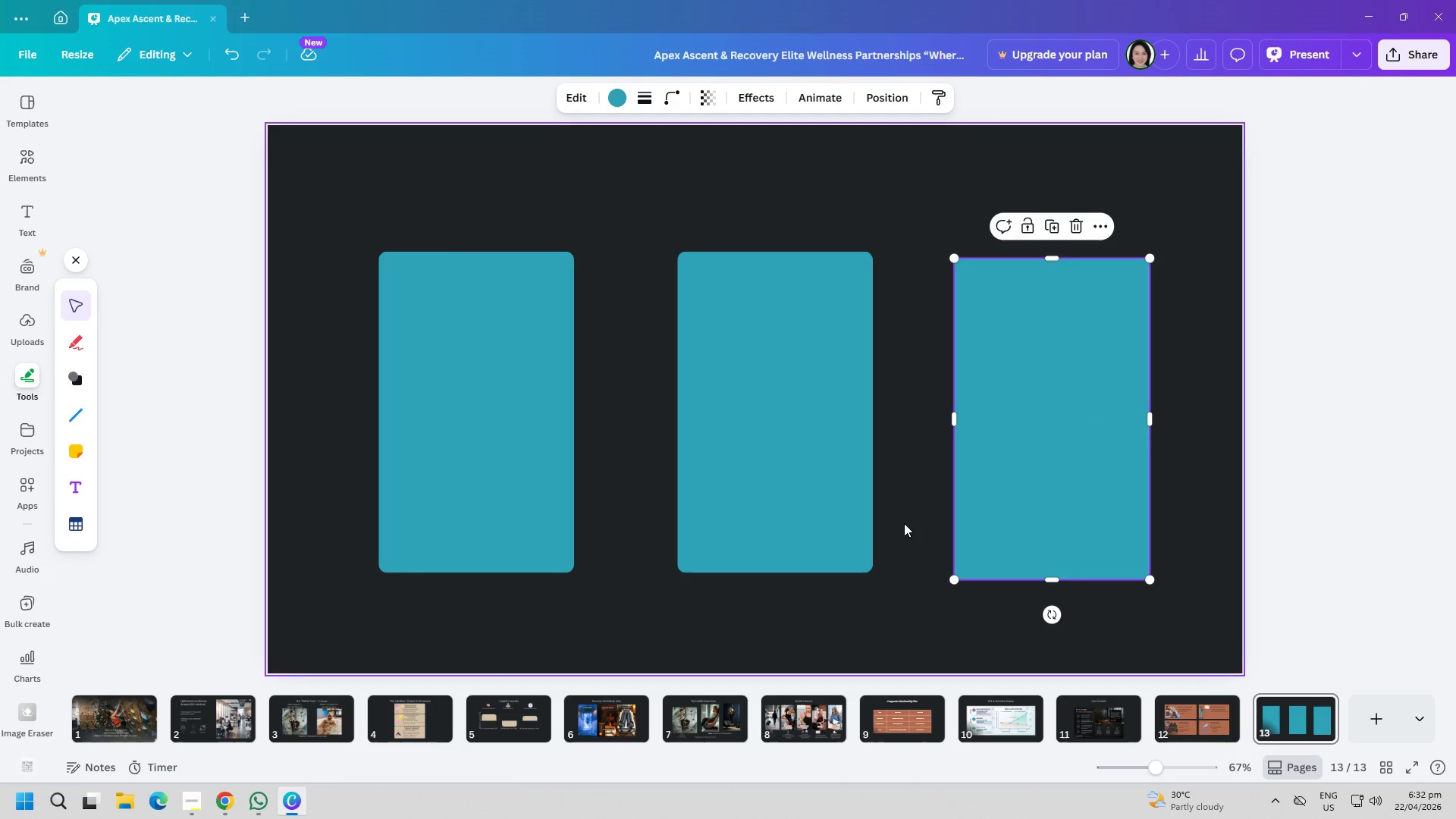 
left_click([878, 552])
 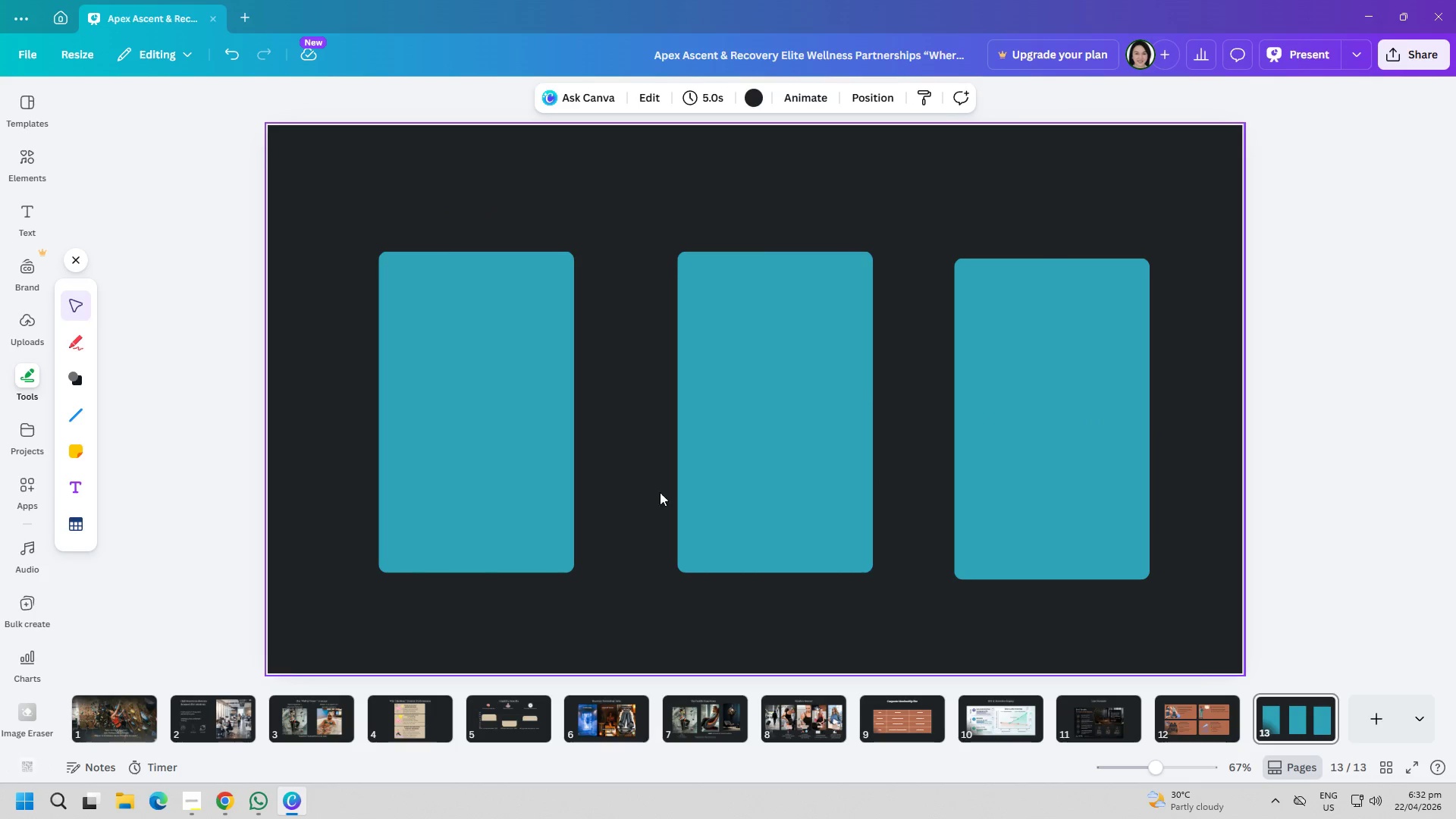 
left_click_drag(start_coordinate=[743, 497], to_coordinate=[720, 497])
 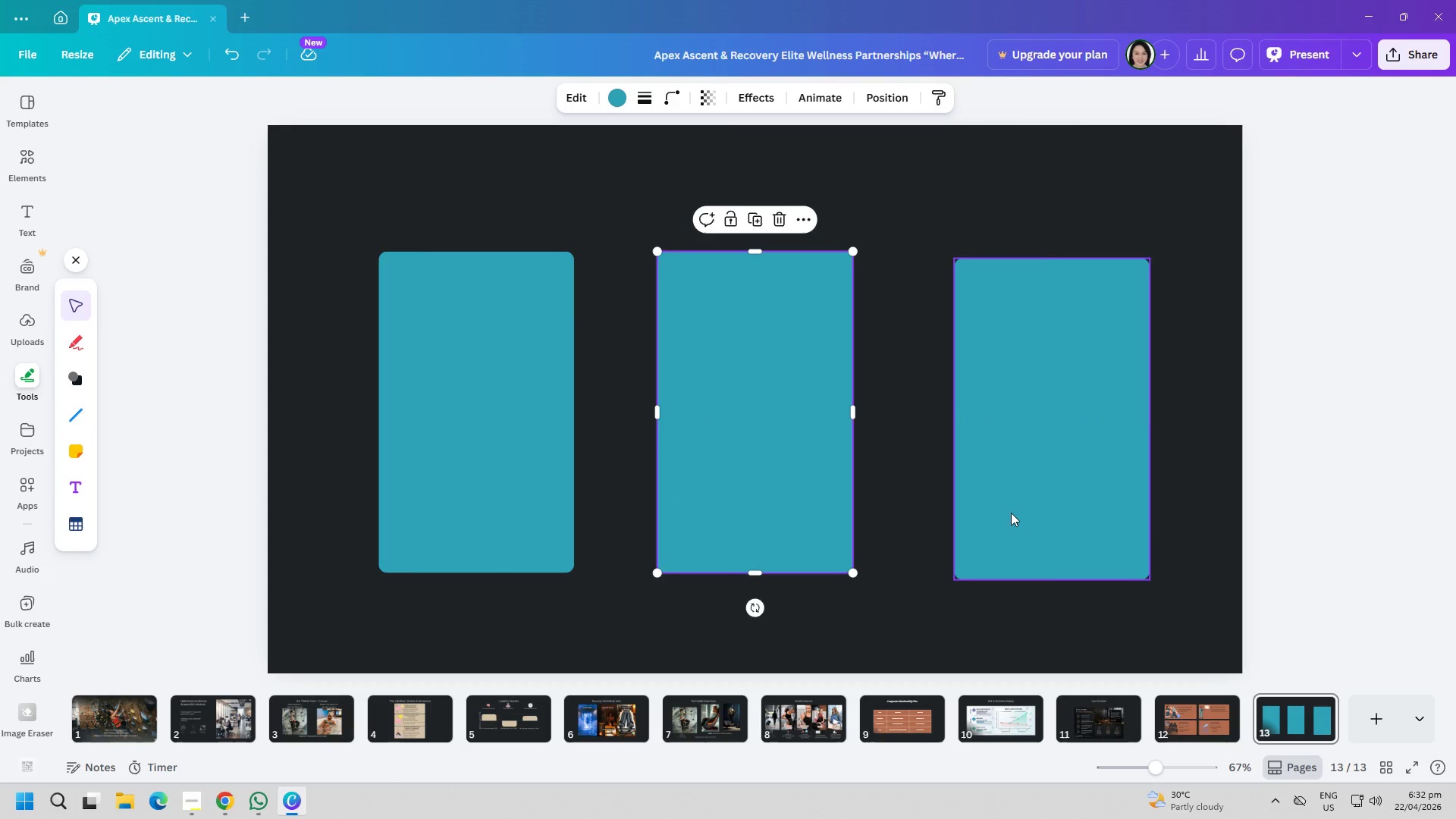 
left_click_drag(start_coordinate=[1011, 513], to_coordinate=[994, 510])
 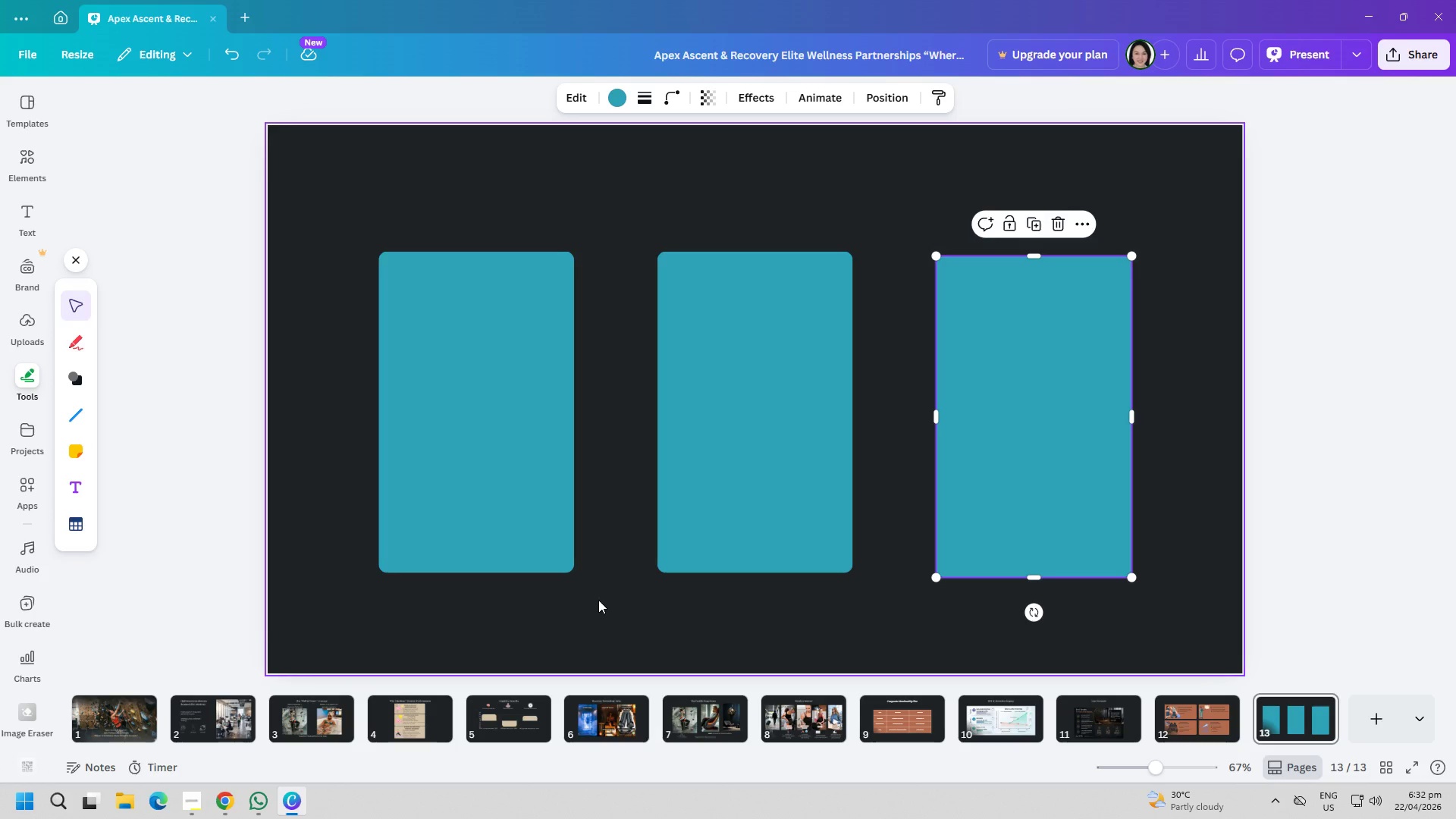 
left_click([601, 610])
 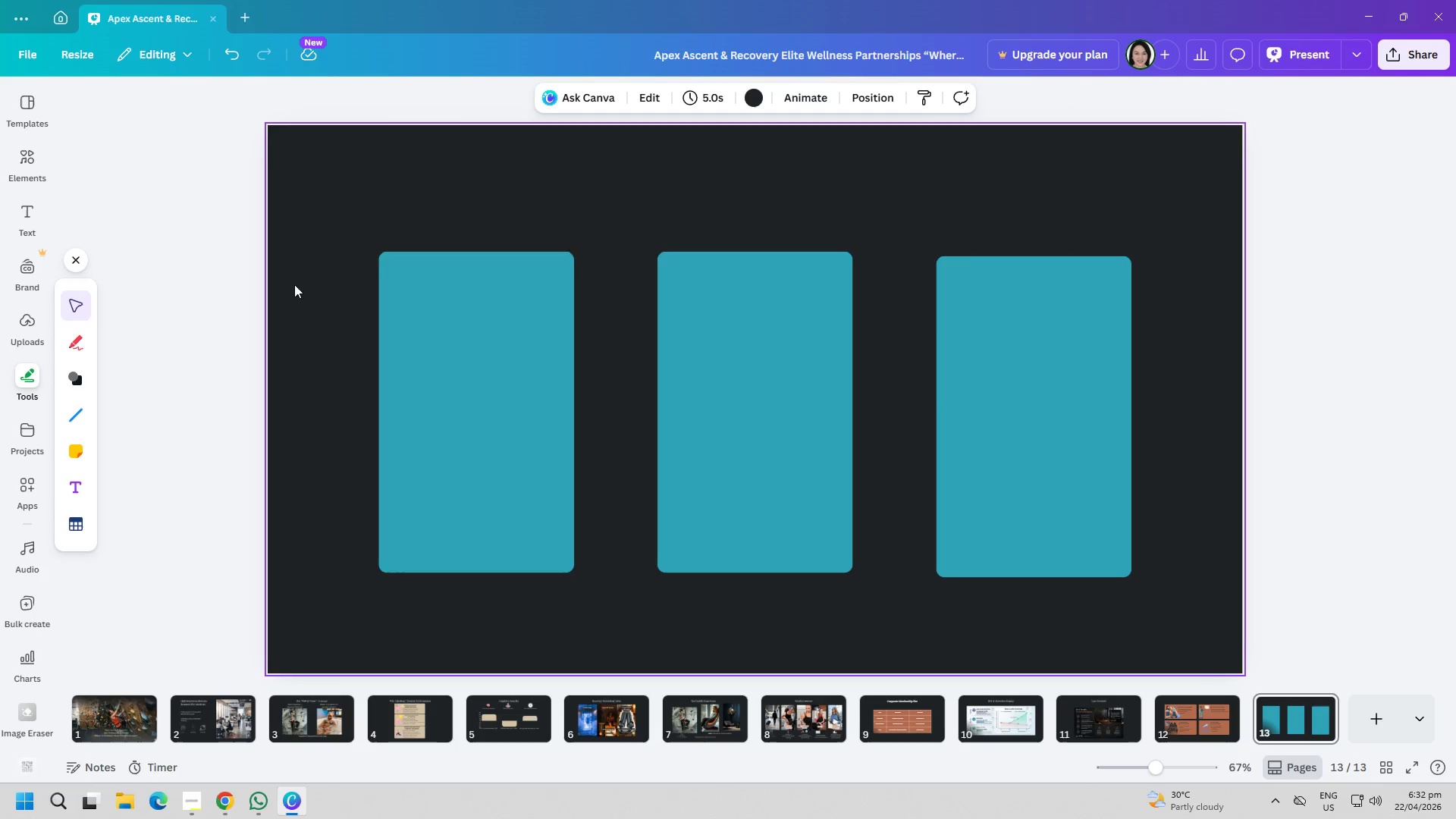 
left_click([424, 362])
 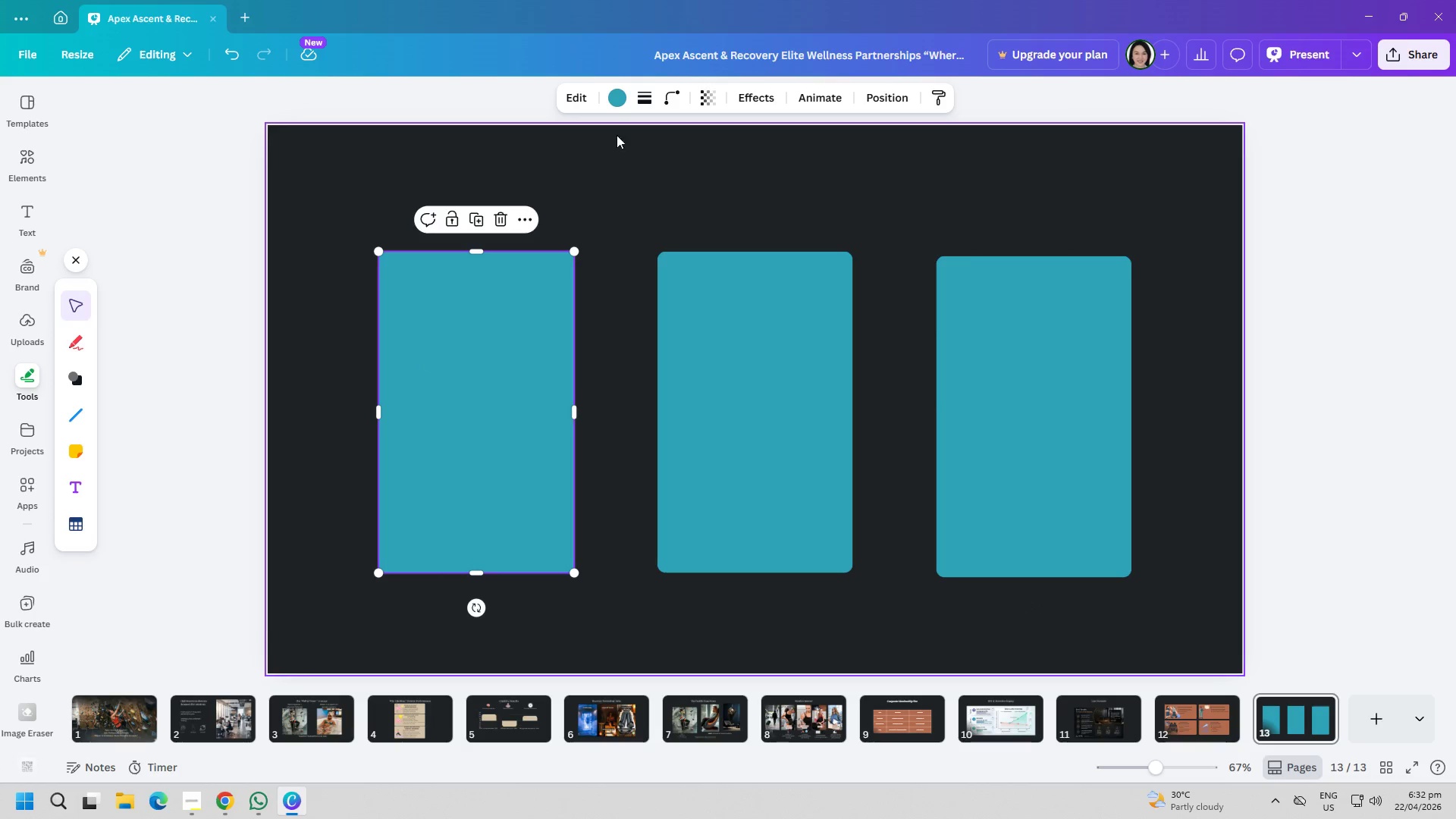 
left_click([612, 108])
 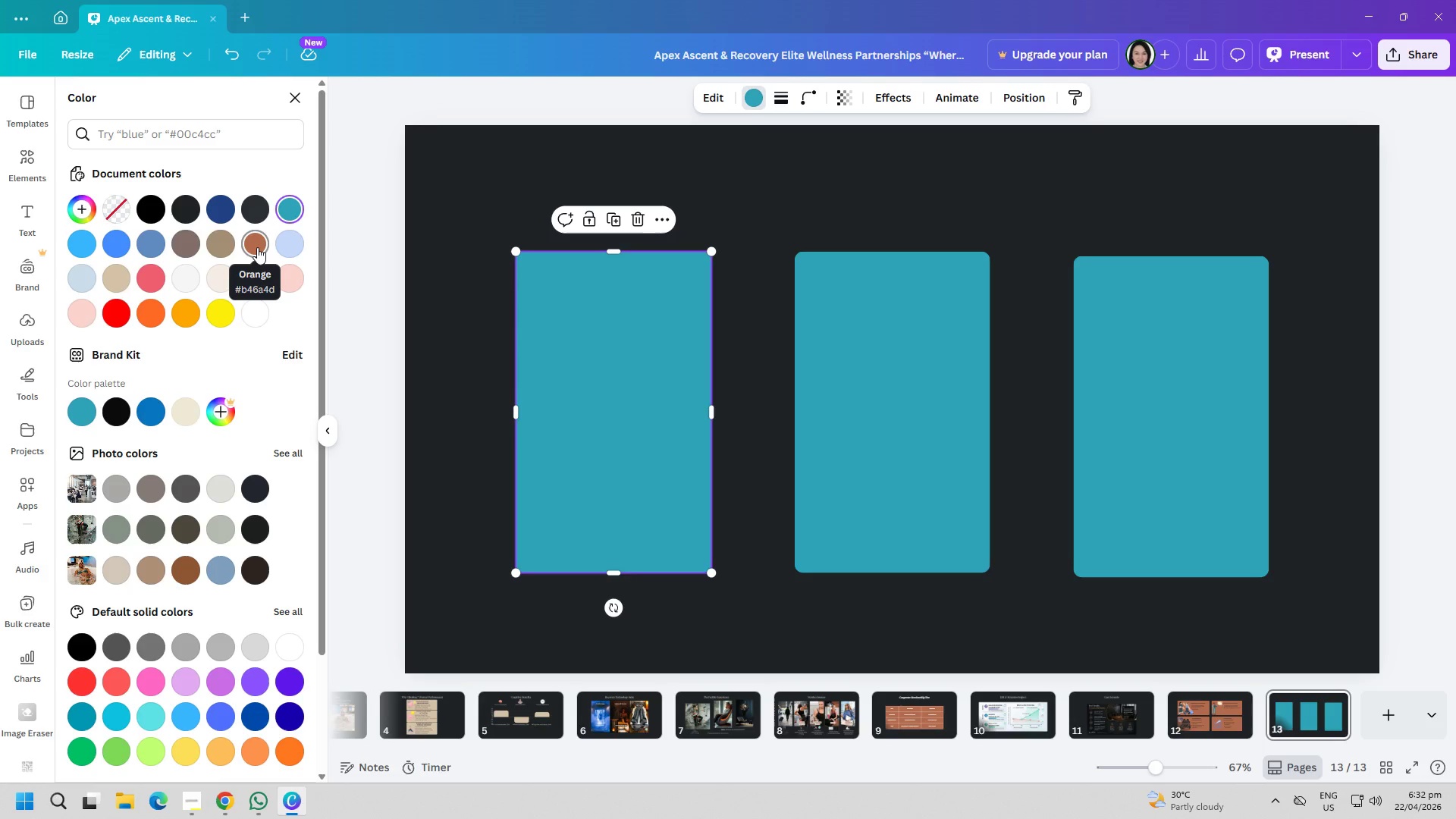 
left_click([257, 247])
 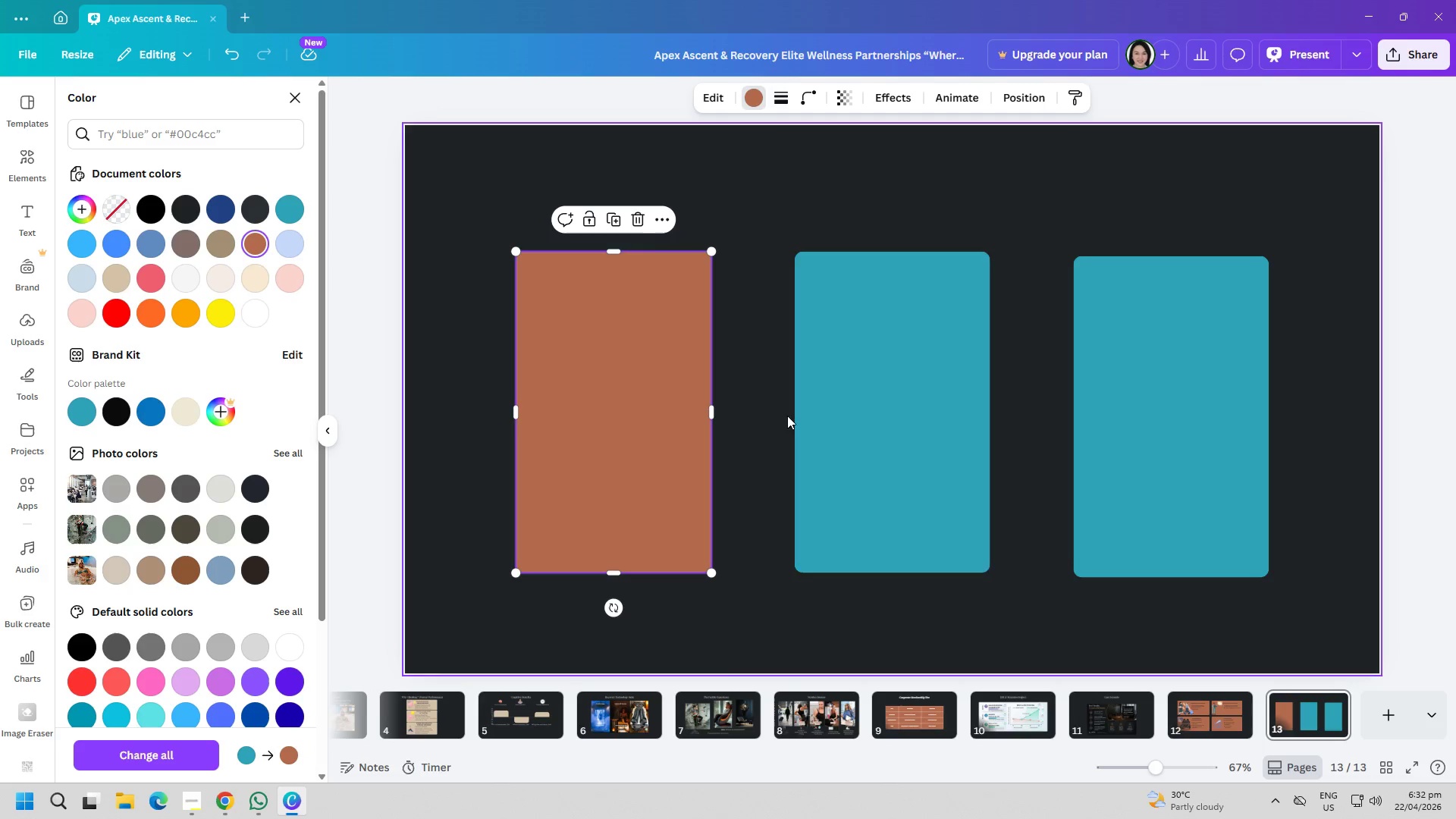 
left_click([820, 421])
 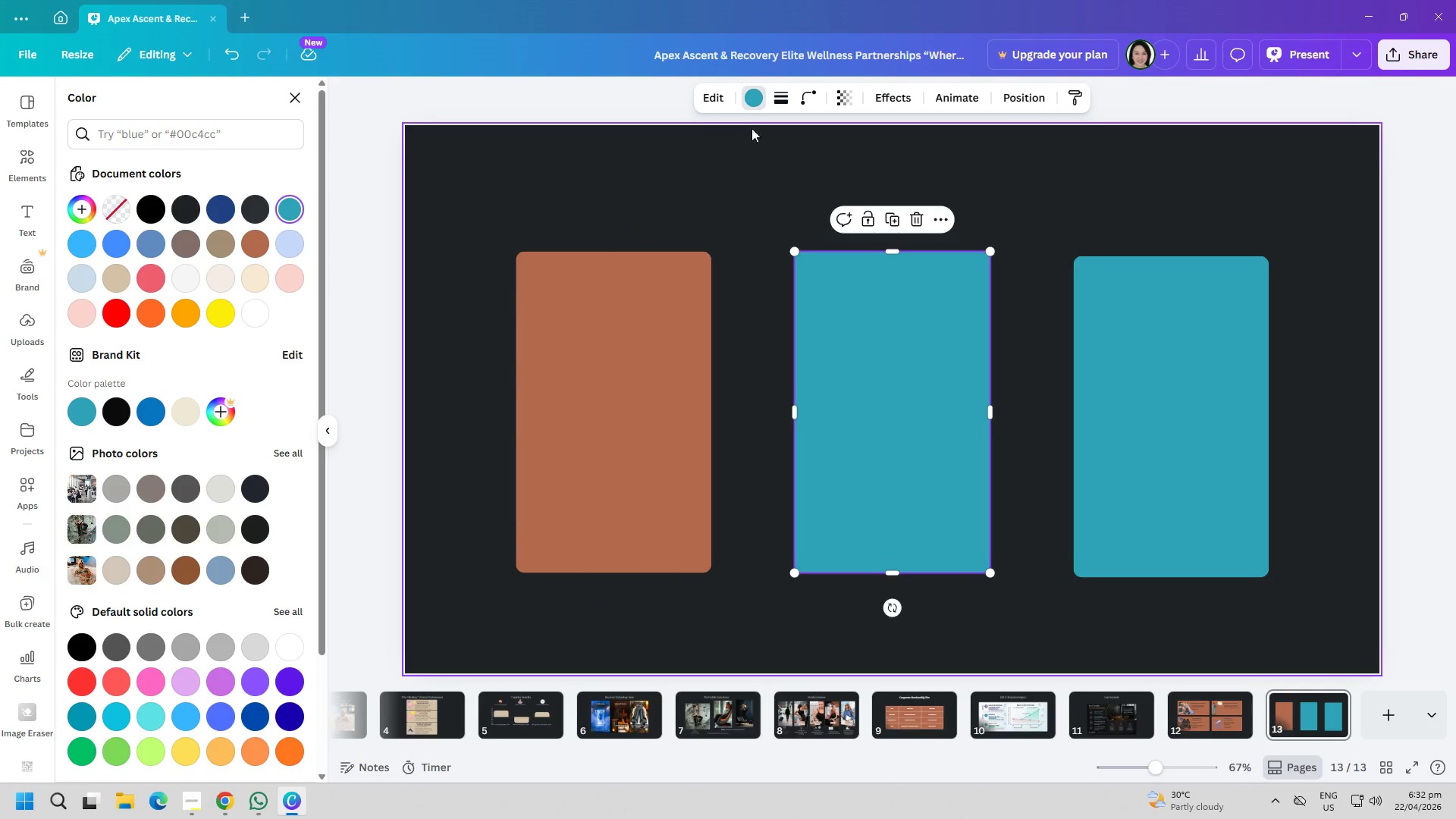 
left_click([752, 115])
 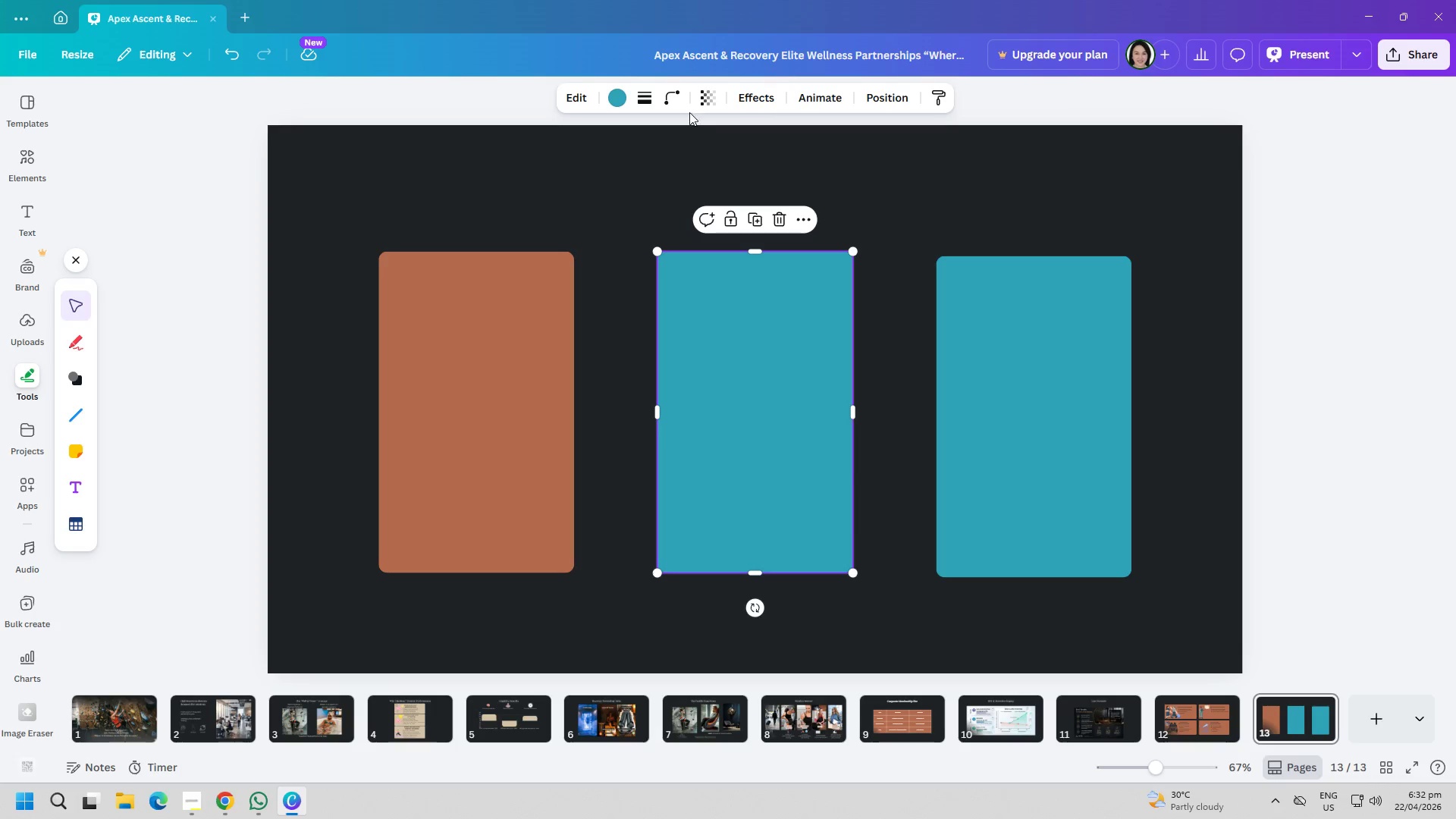 
left_click([617, 101])
 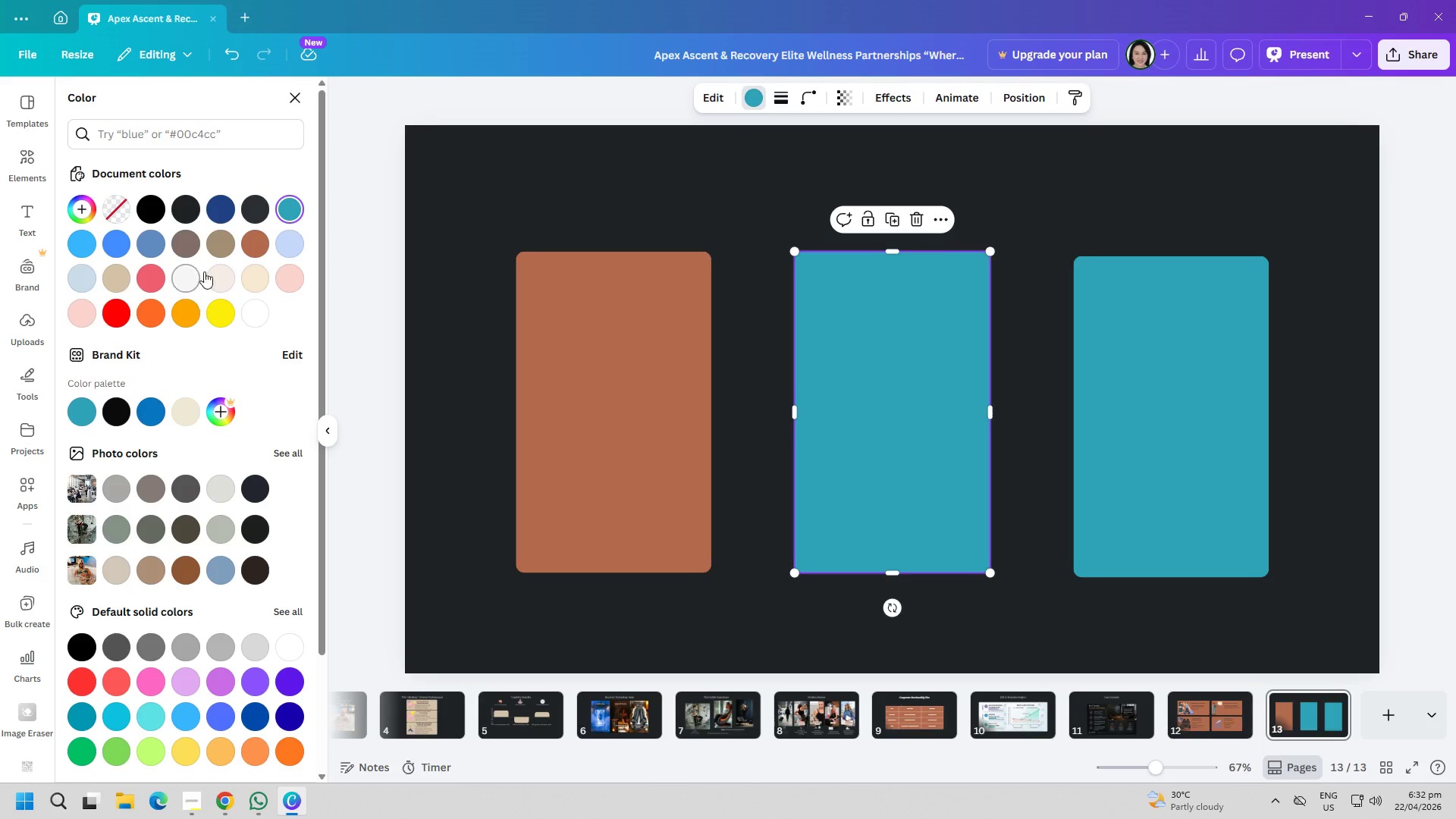 
left_click([250, 246])
 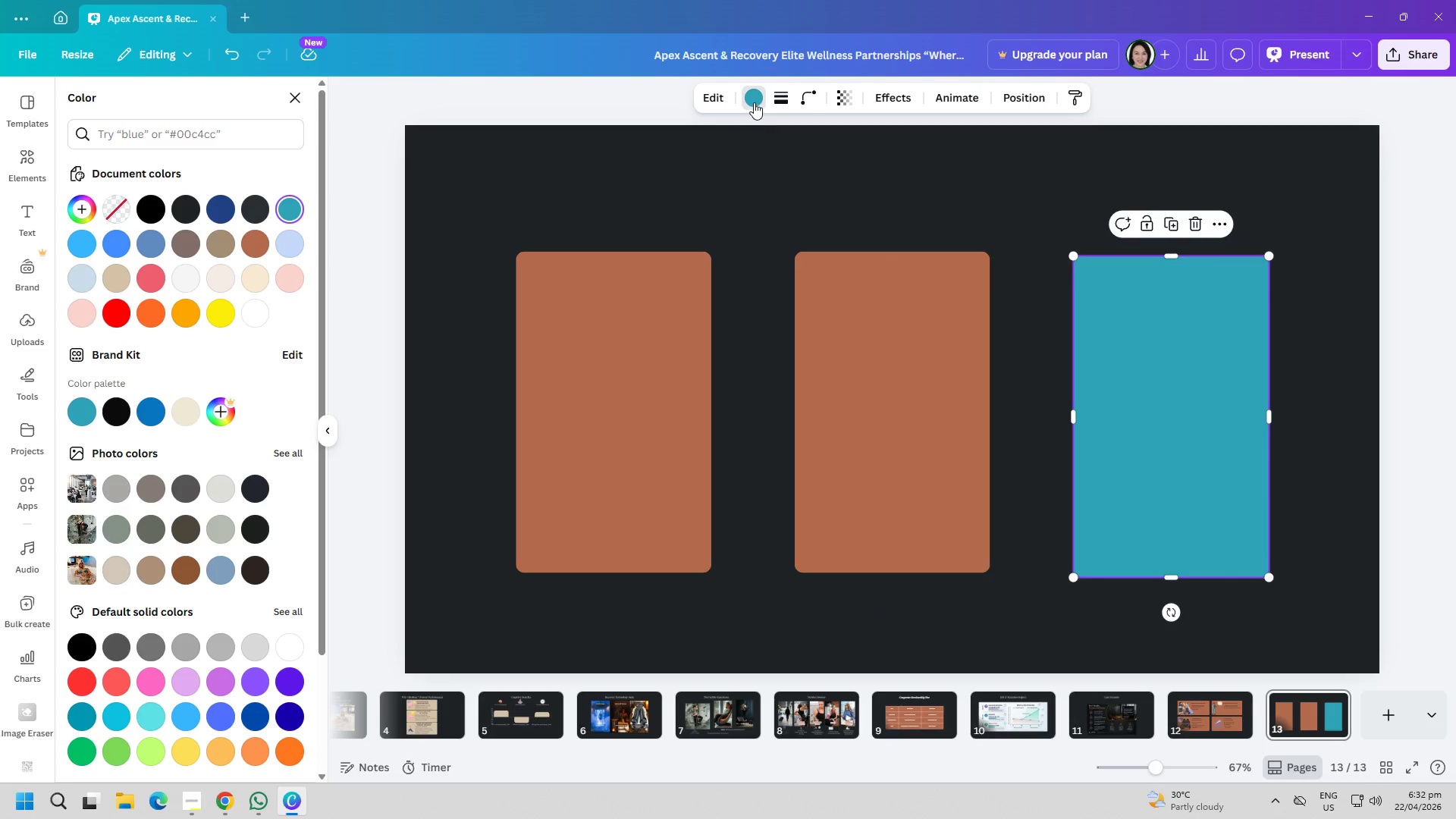 
double_click([754, 102])
 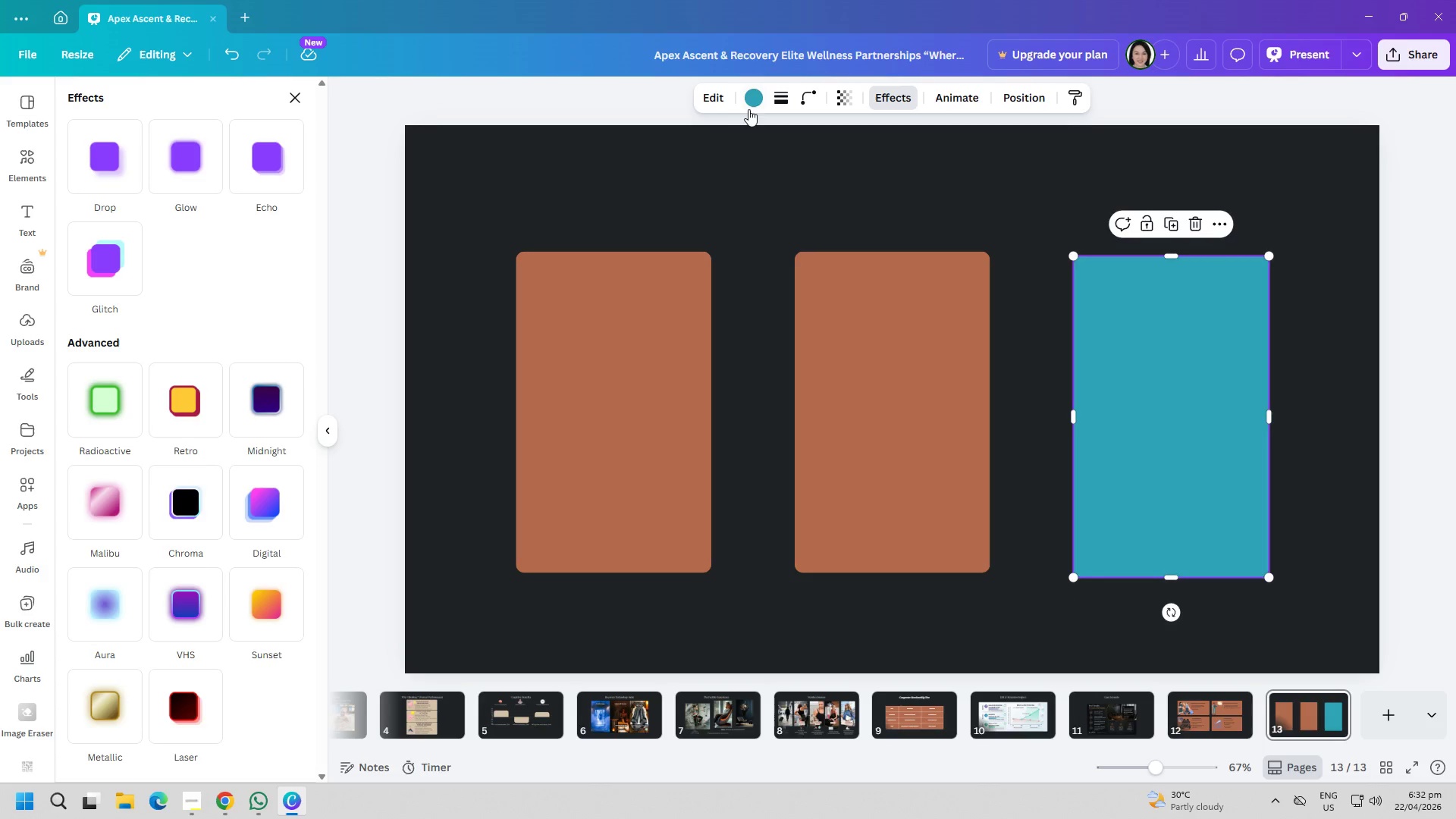 
left_click([753, 102])
 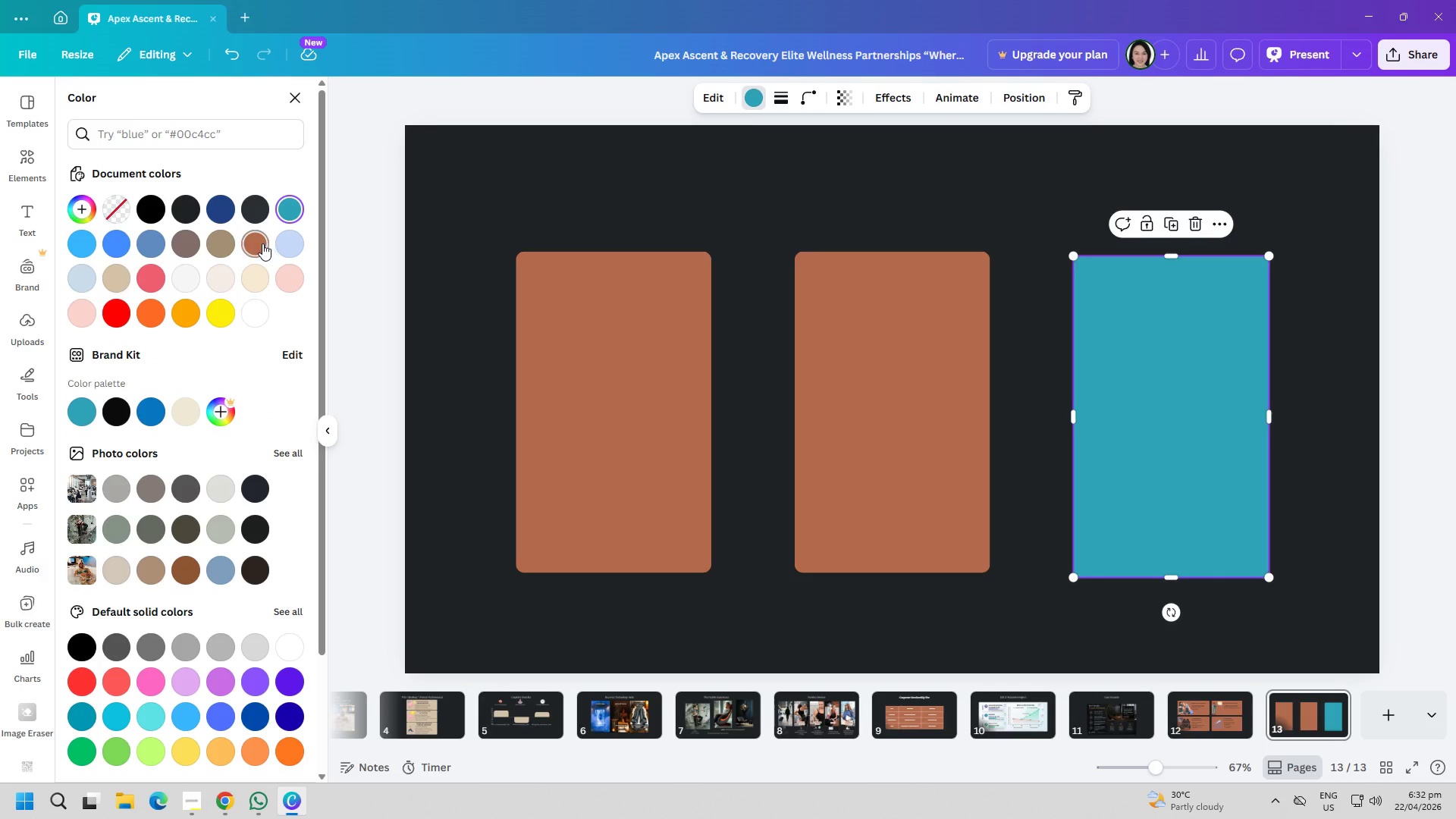 
double_click([439, 353])
 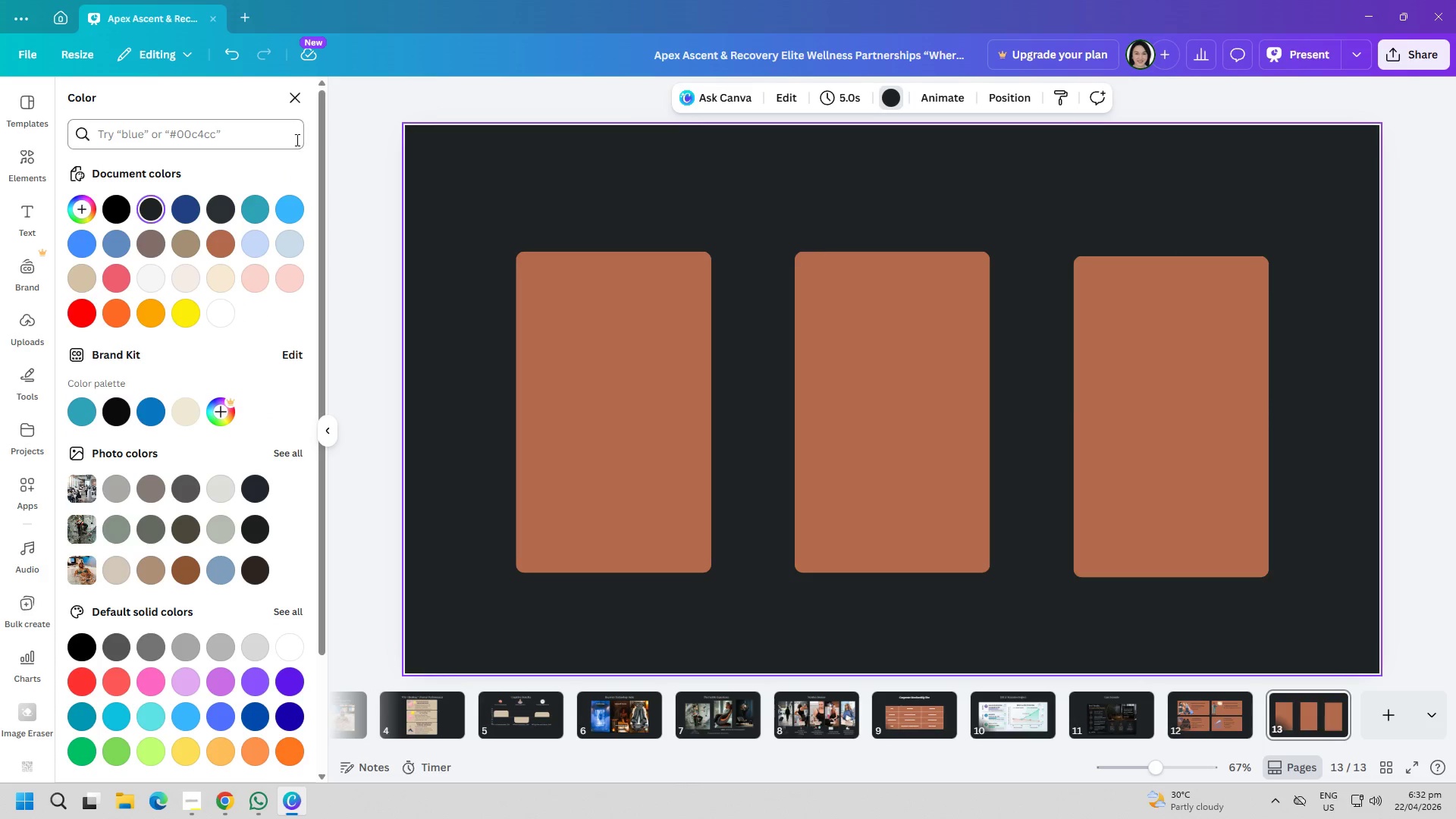 
left_click([303, 101])
 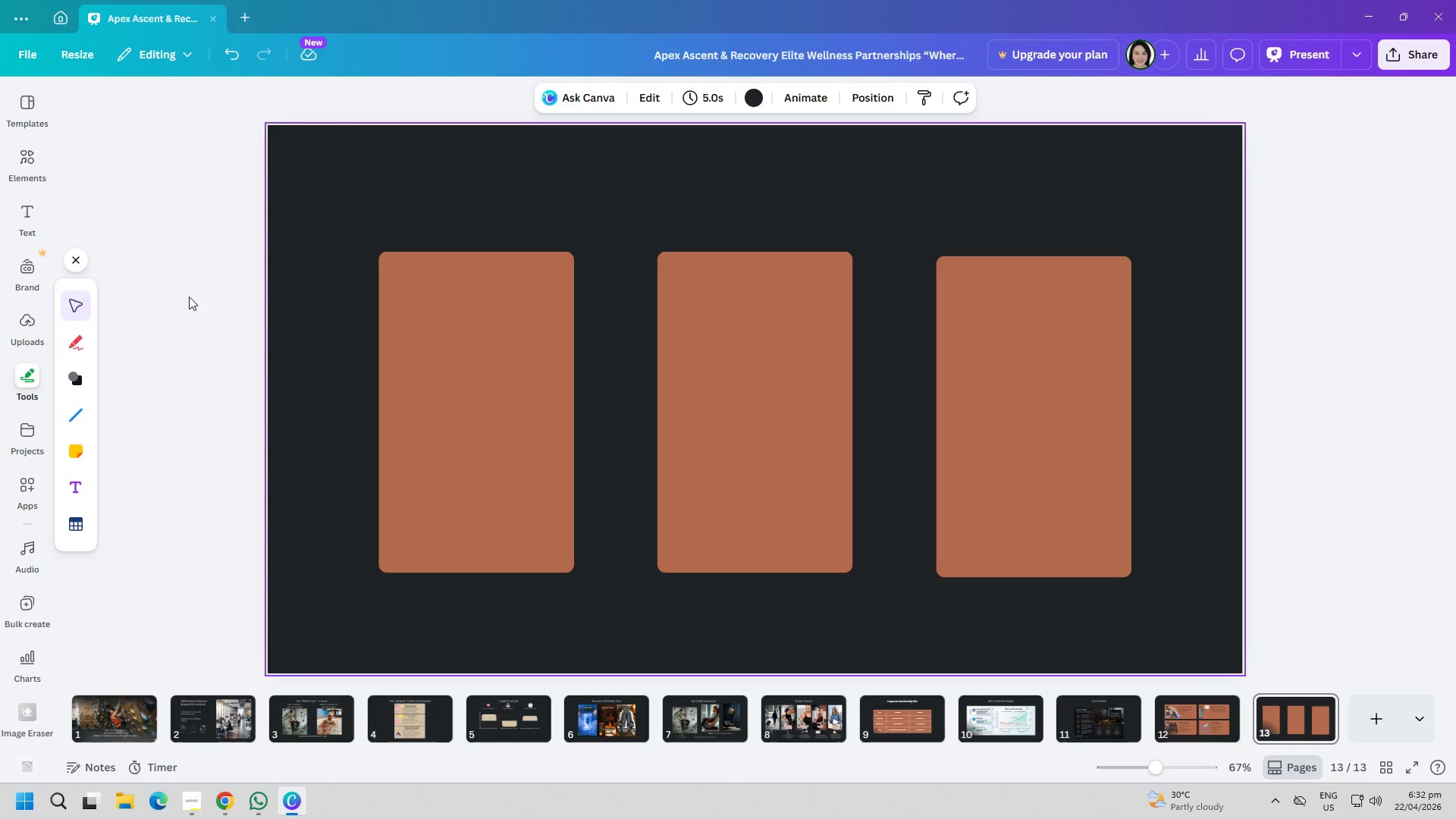 
left_click([20, 232])
 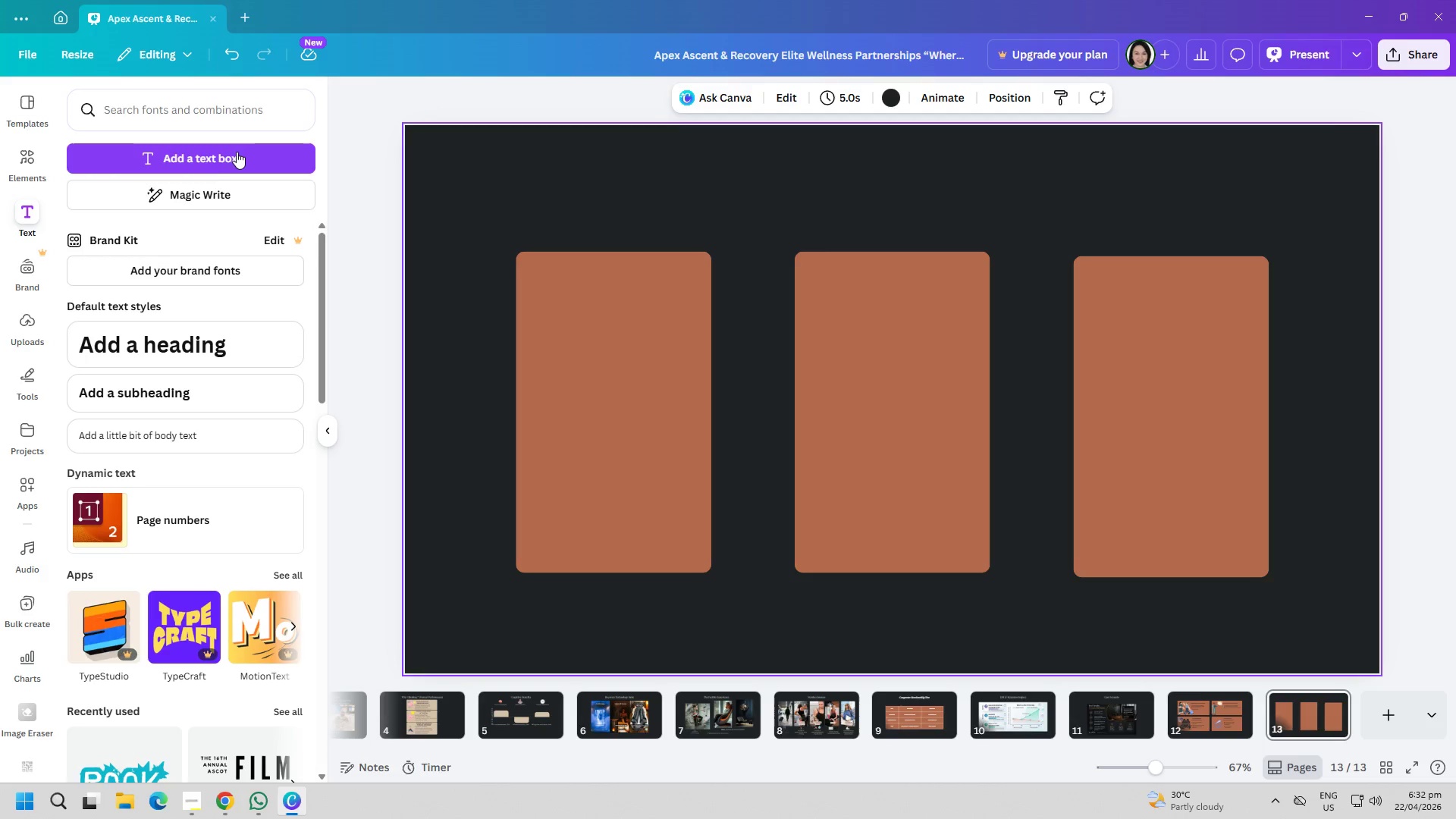 
left_click([238, 150])
 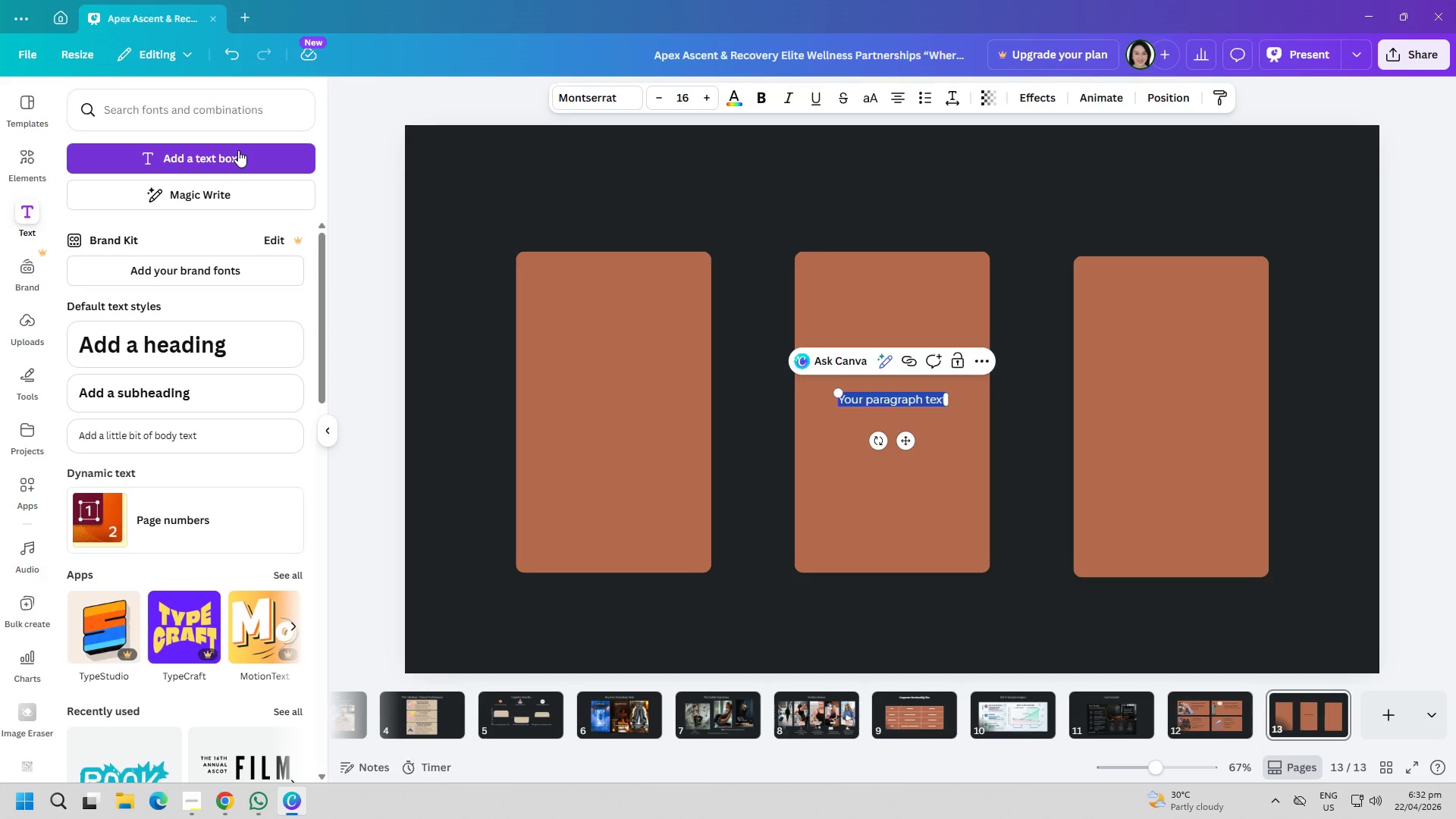 
type(Monthly)
 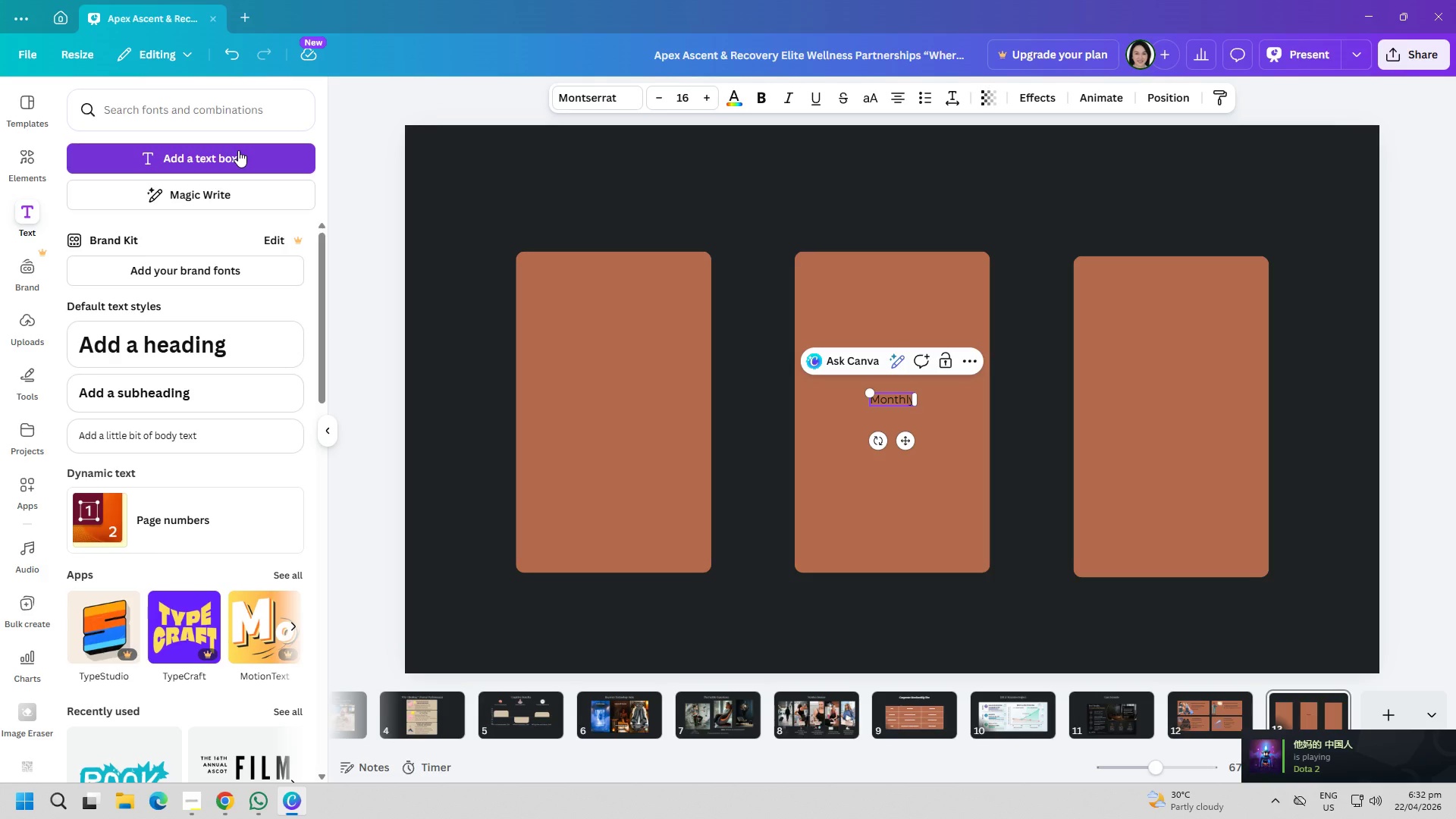 
key(Enter)
 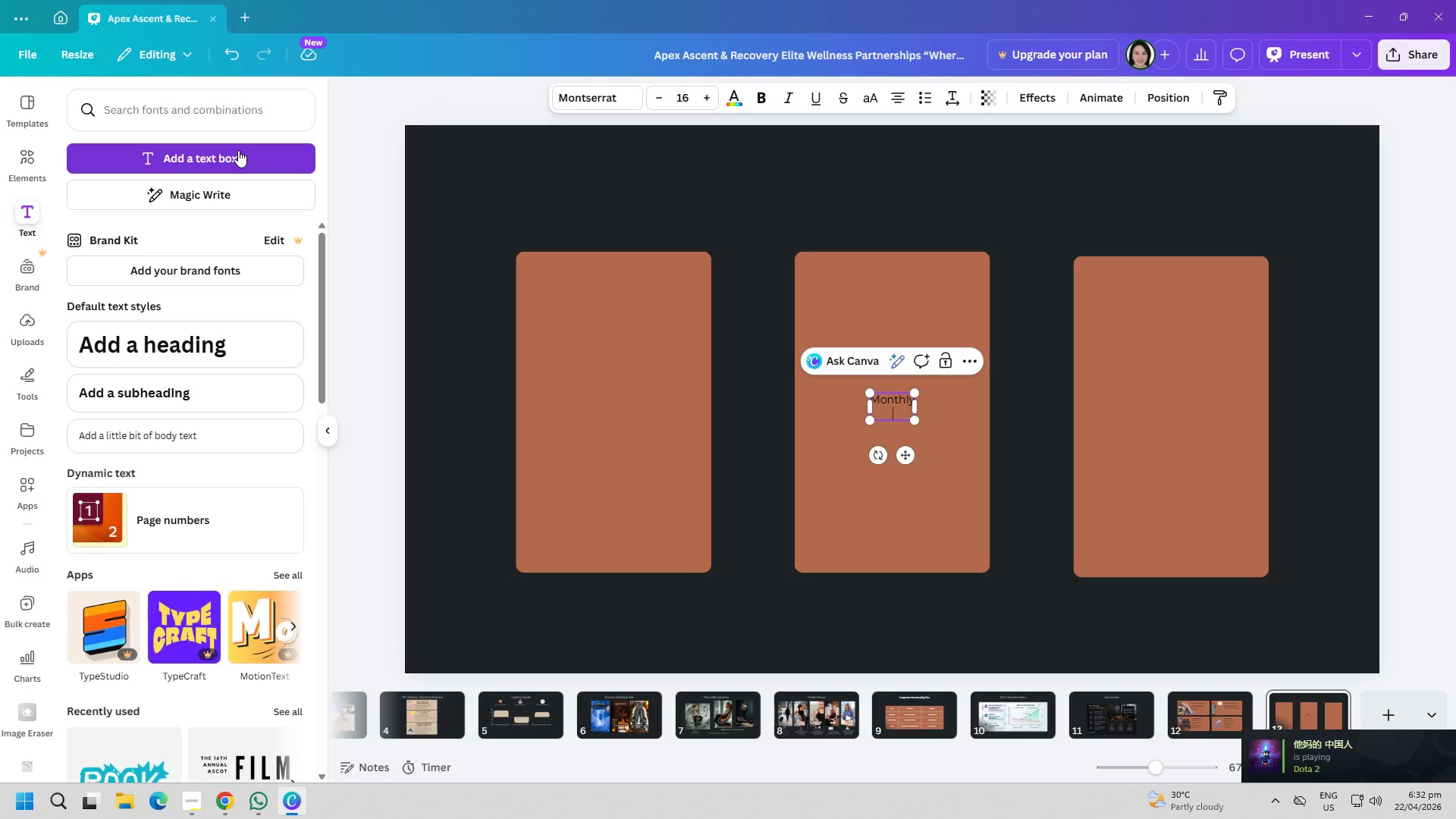 
type(coporate plans)
 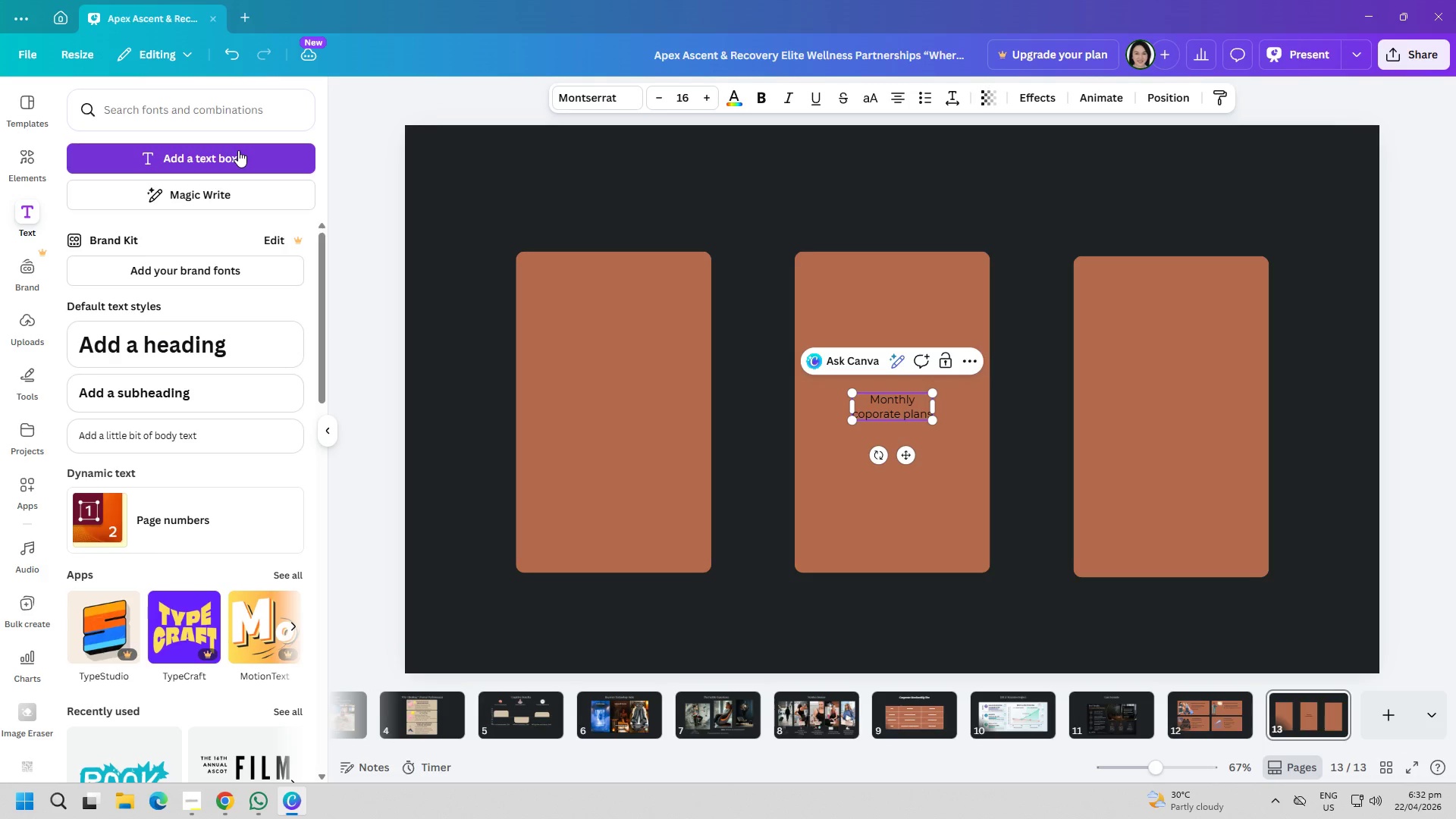 
key(Control+ControlLeft)
 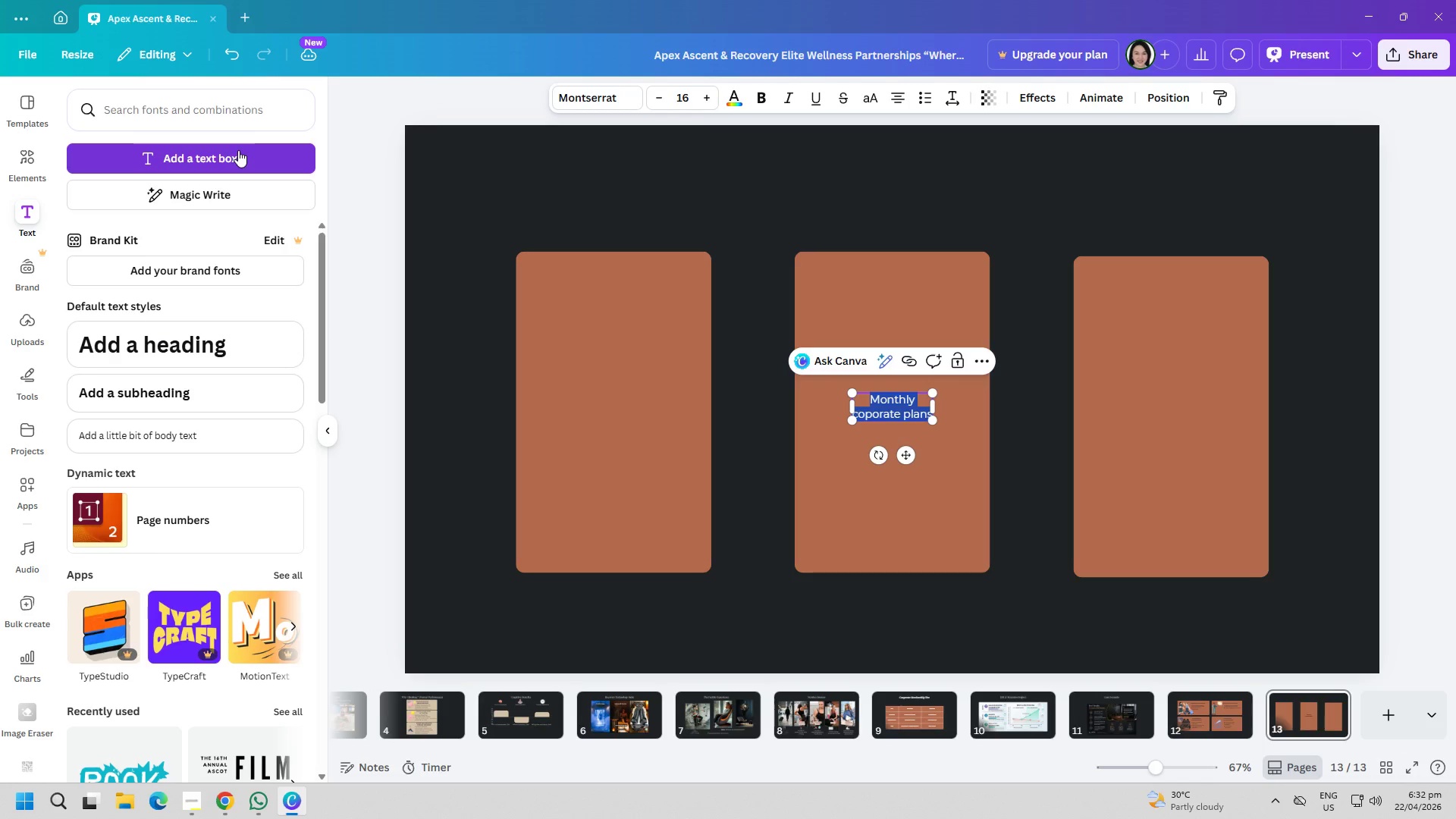 
key(Control+A)
 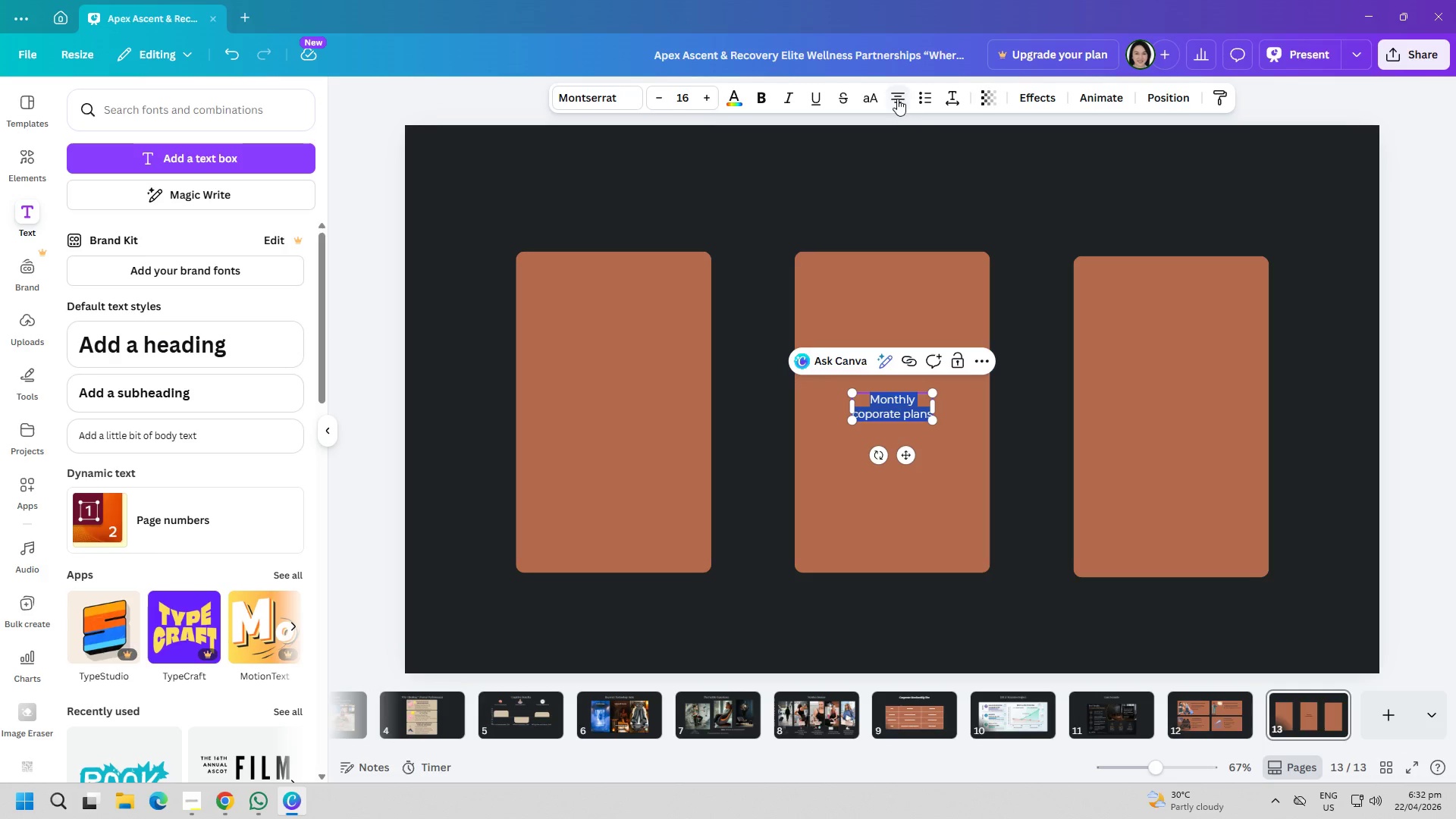 
left_click([892, 96])
 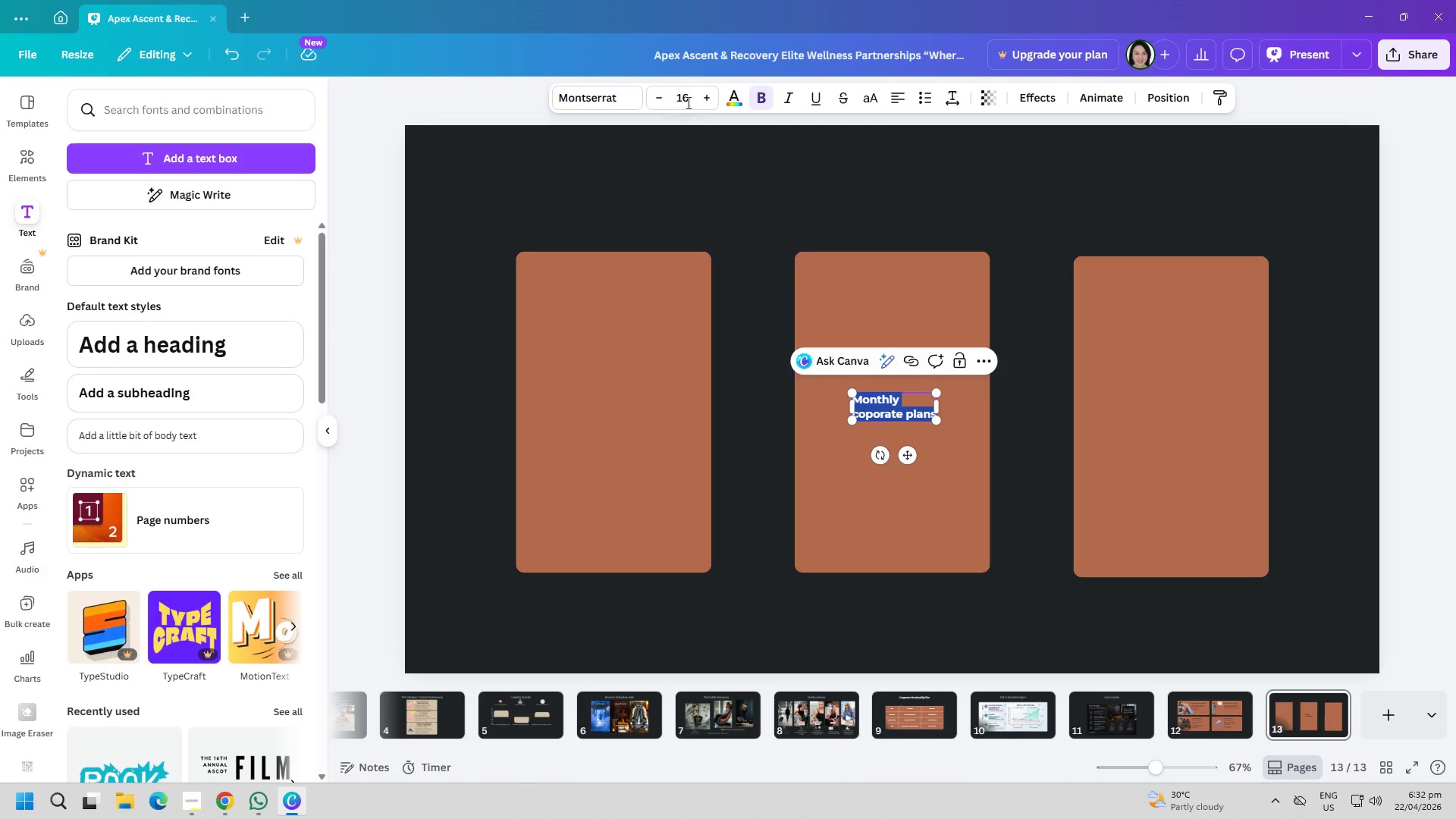 
left_click([726, 94])
 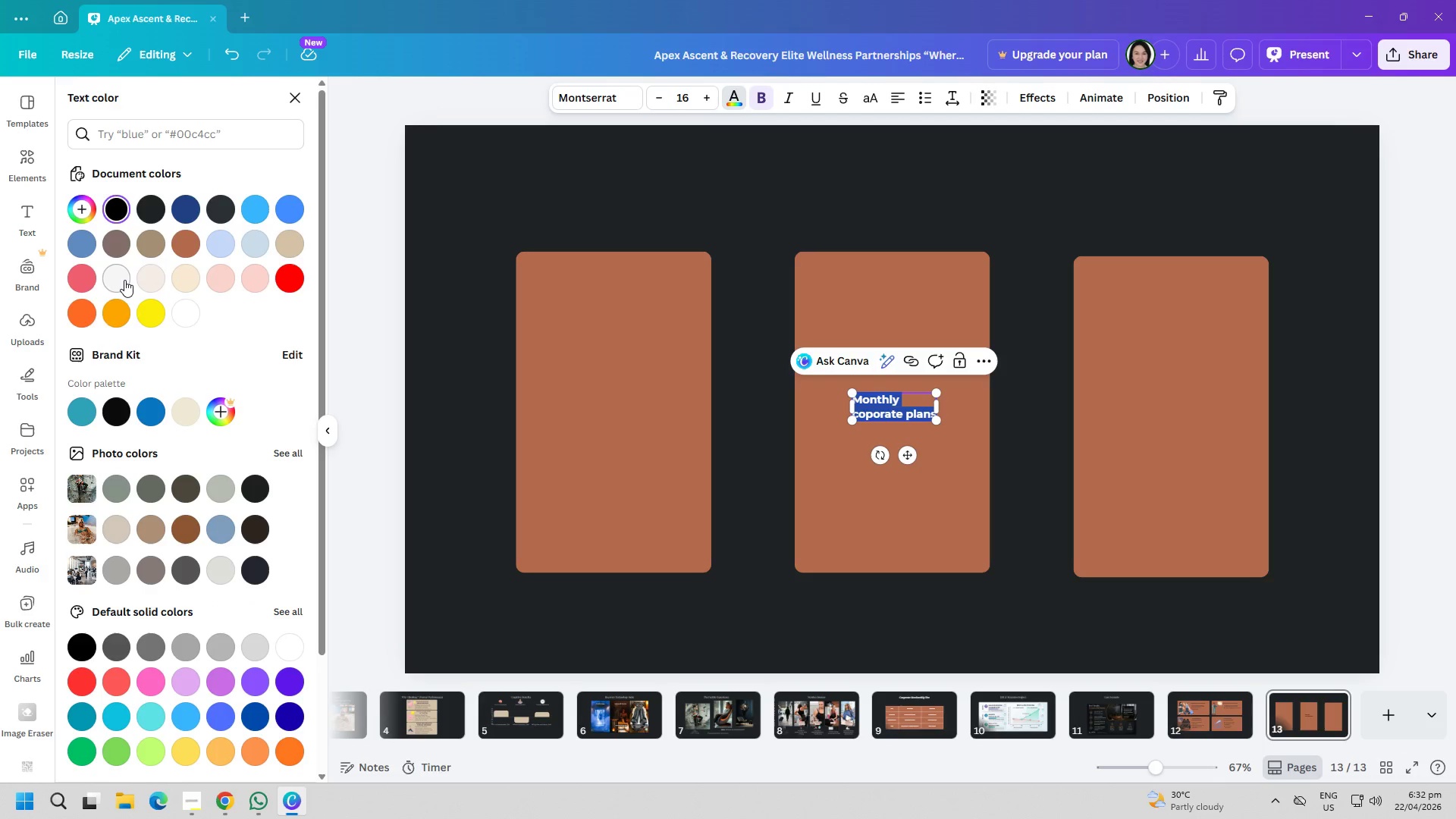 
left_click([124, 280])
 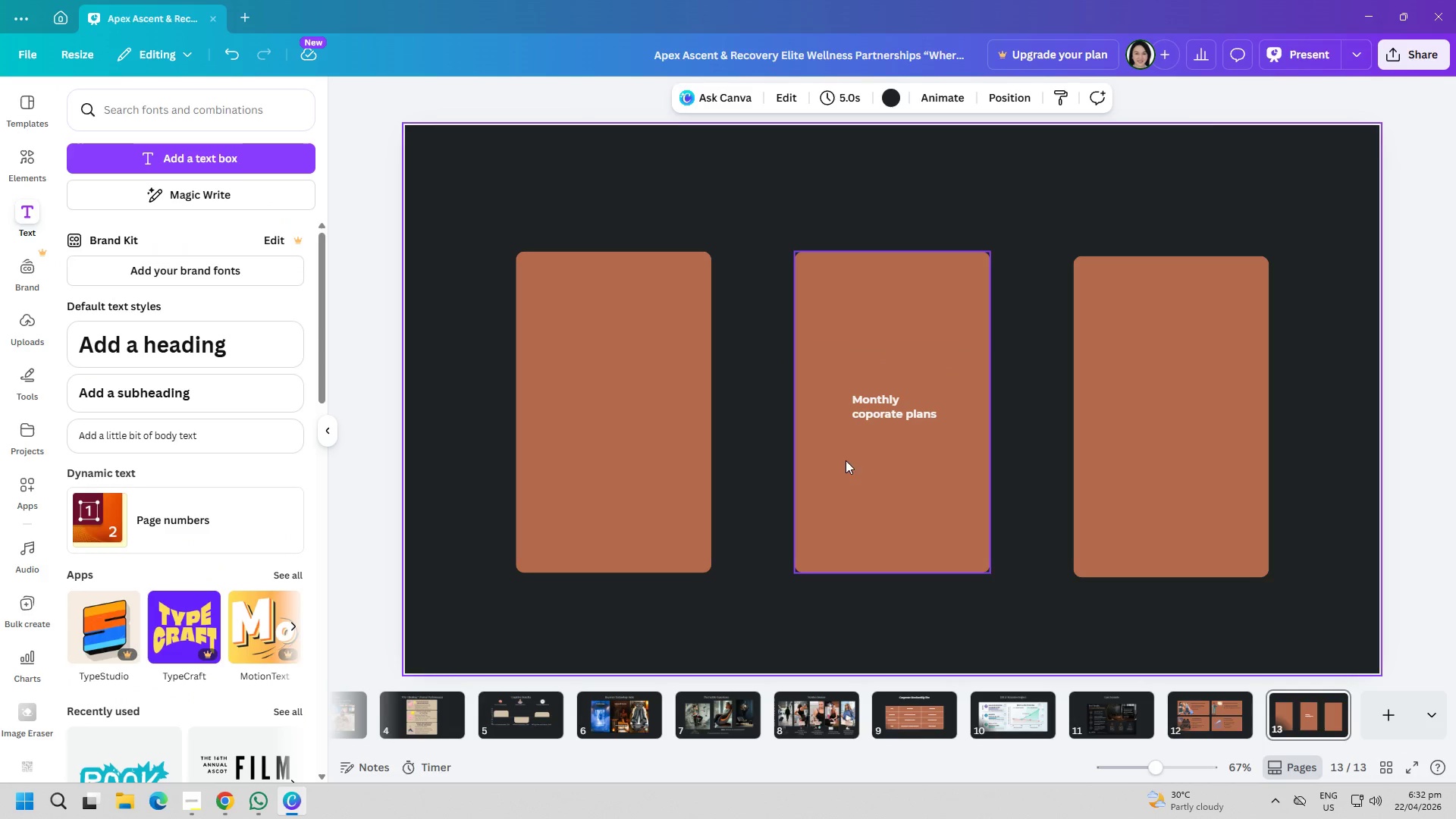 
left_click_drag(start_coordinate=[888, 413], to_coordinate=[580, 329])
 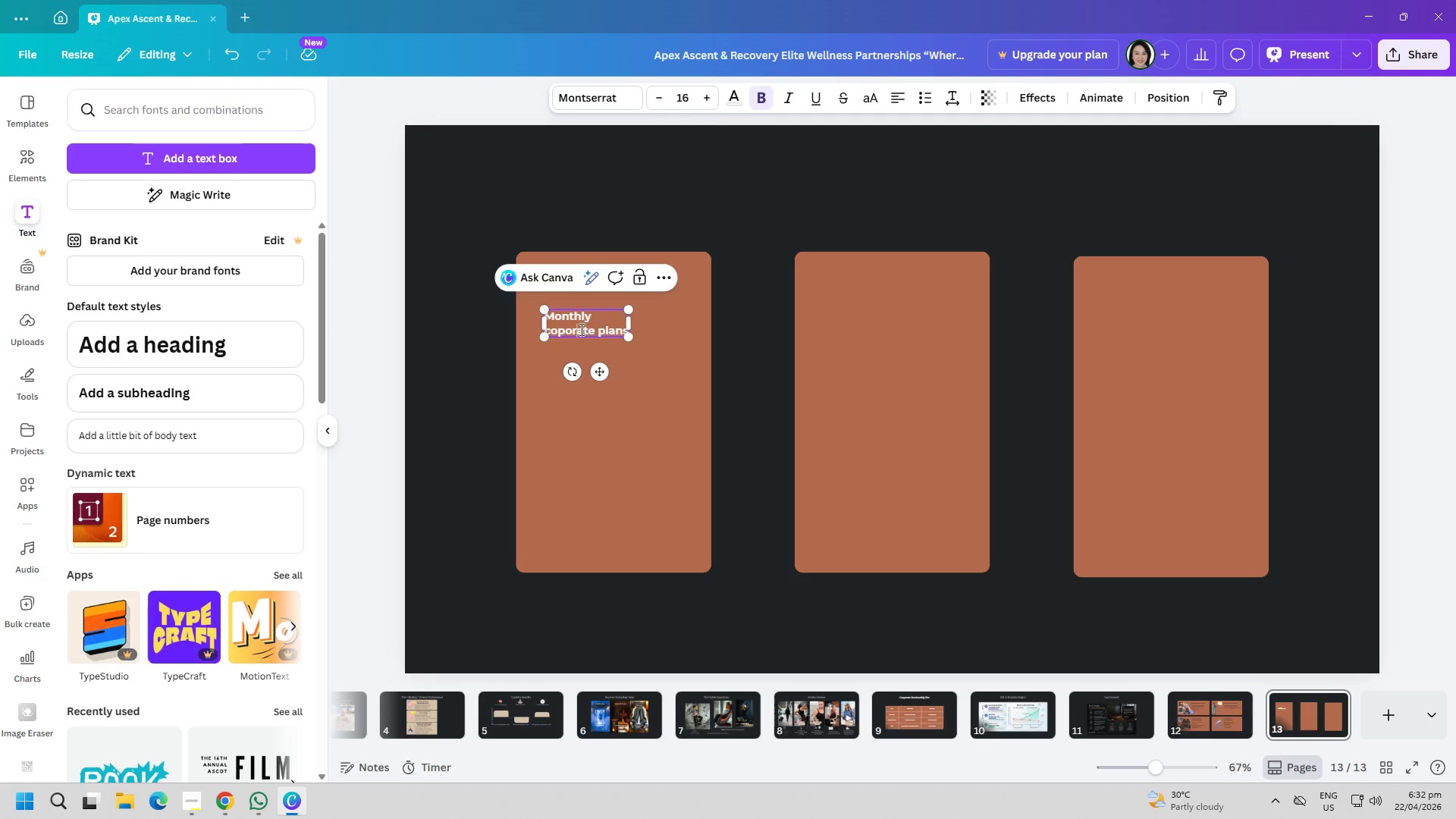 
double_click([580, 329])
 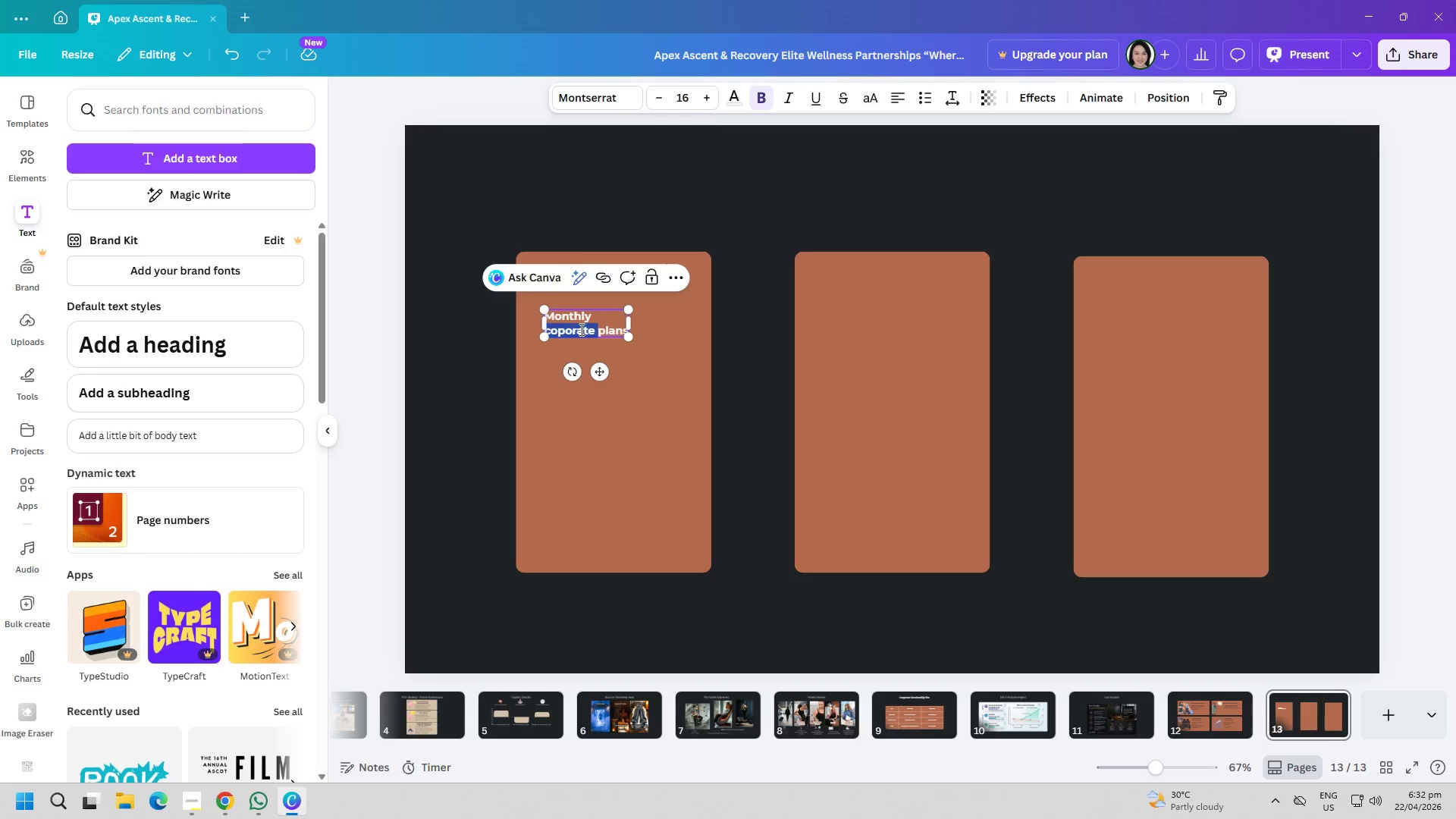 
key(Control+ControlLeft)
 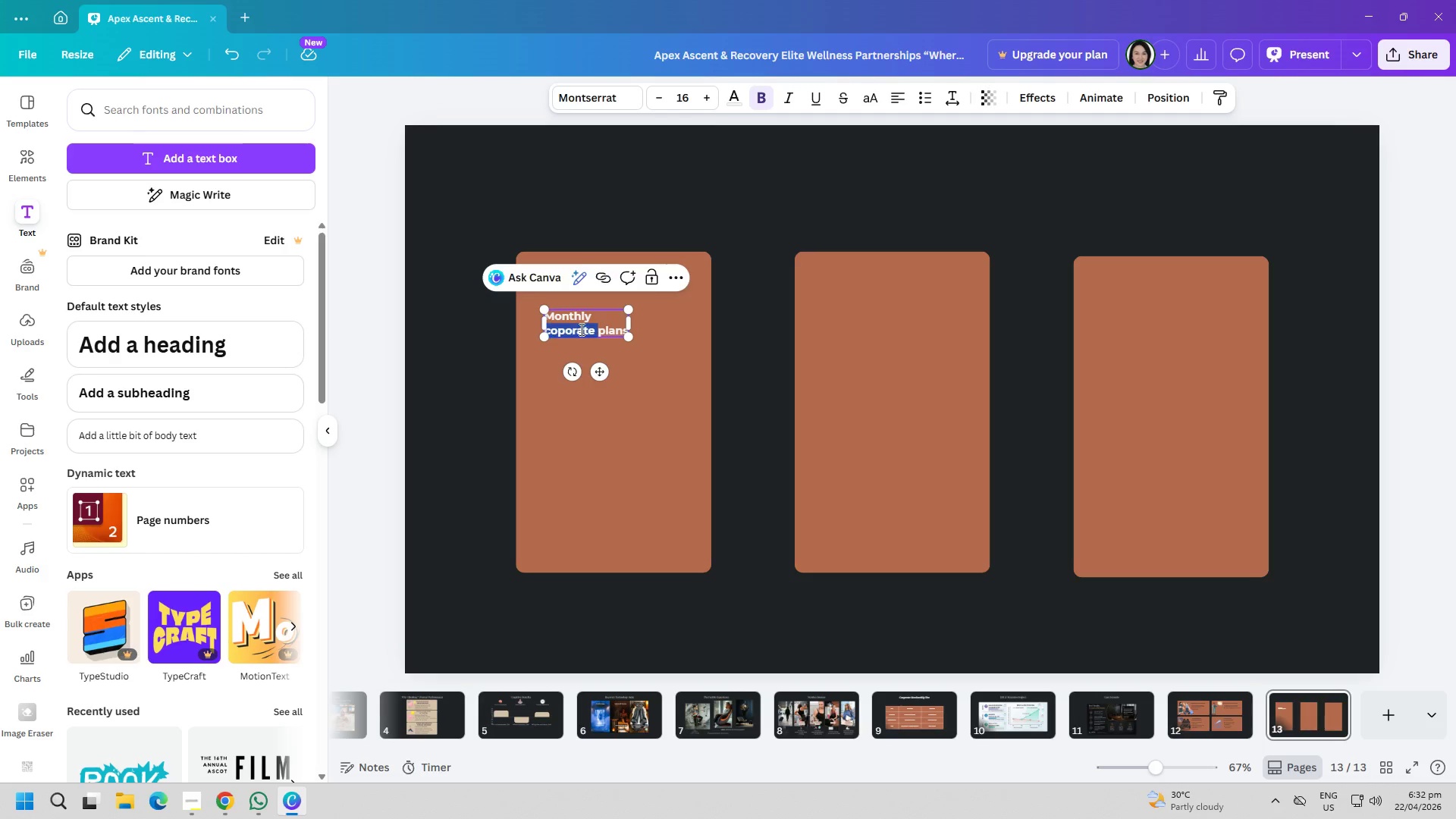 
key(Control+A)
 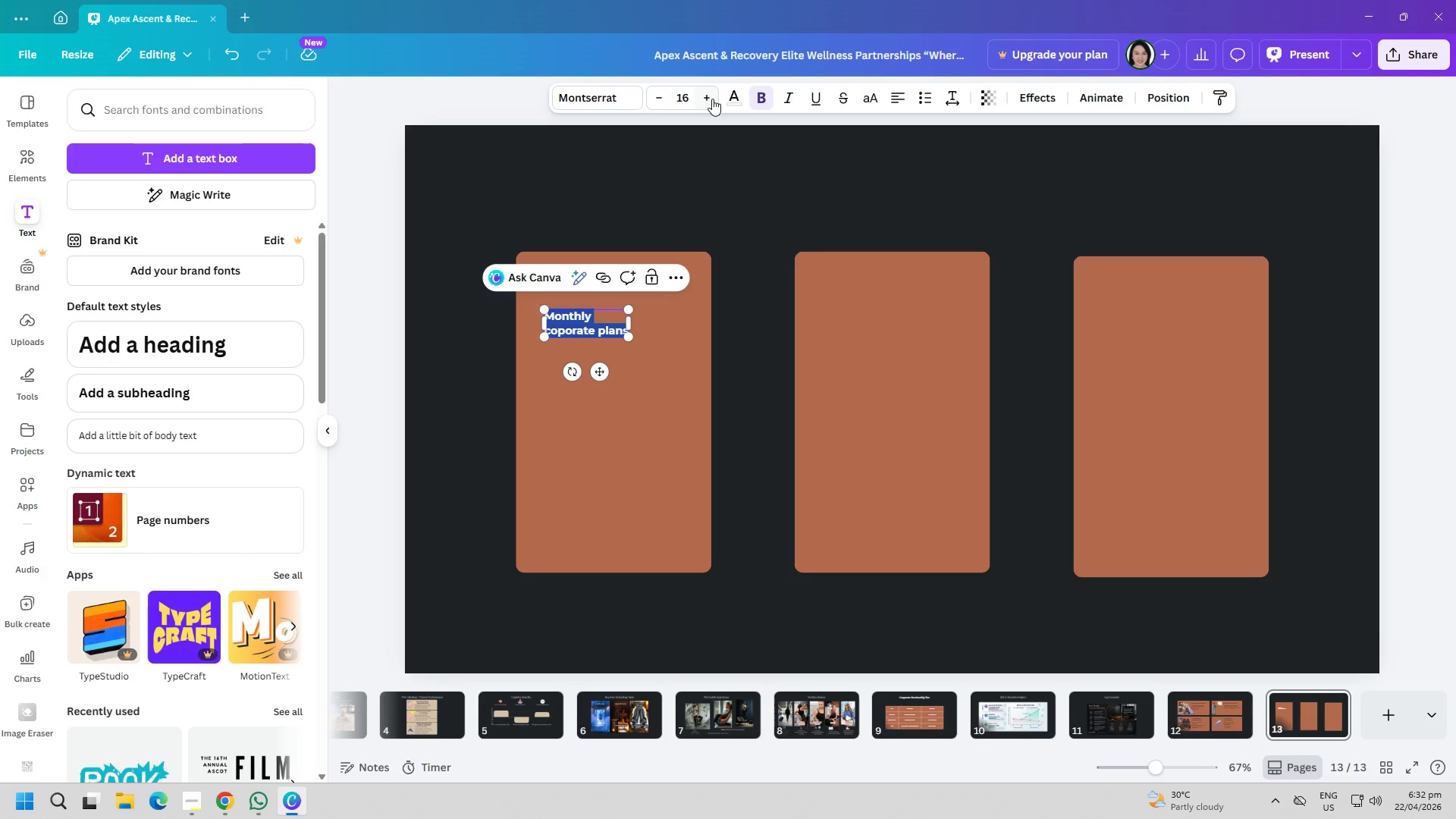 
left_click([731, 96])
 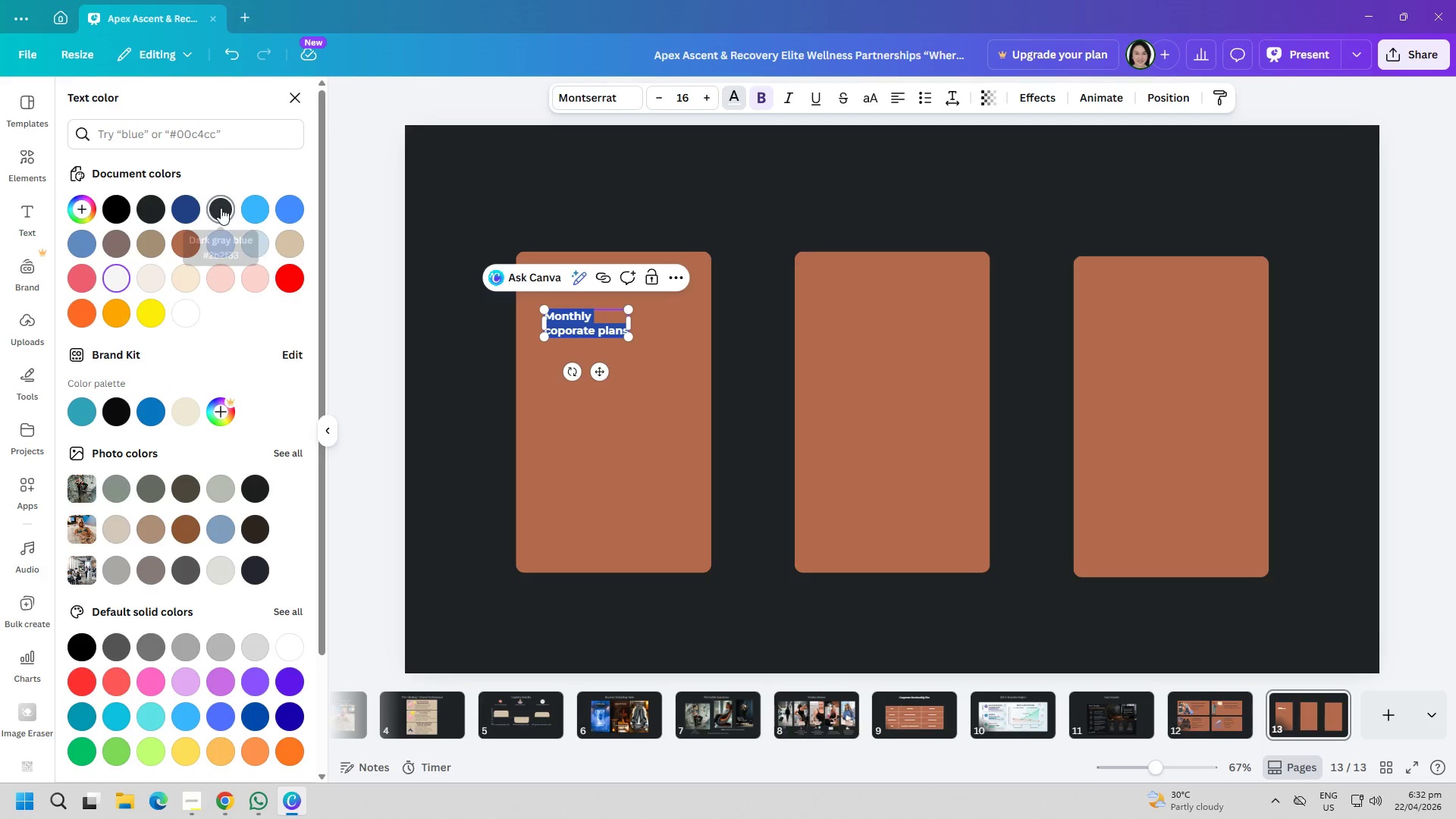 
wait(5.33)
 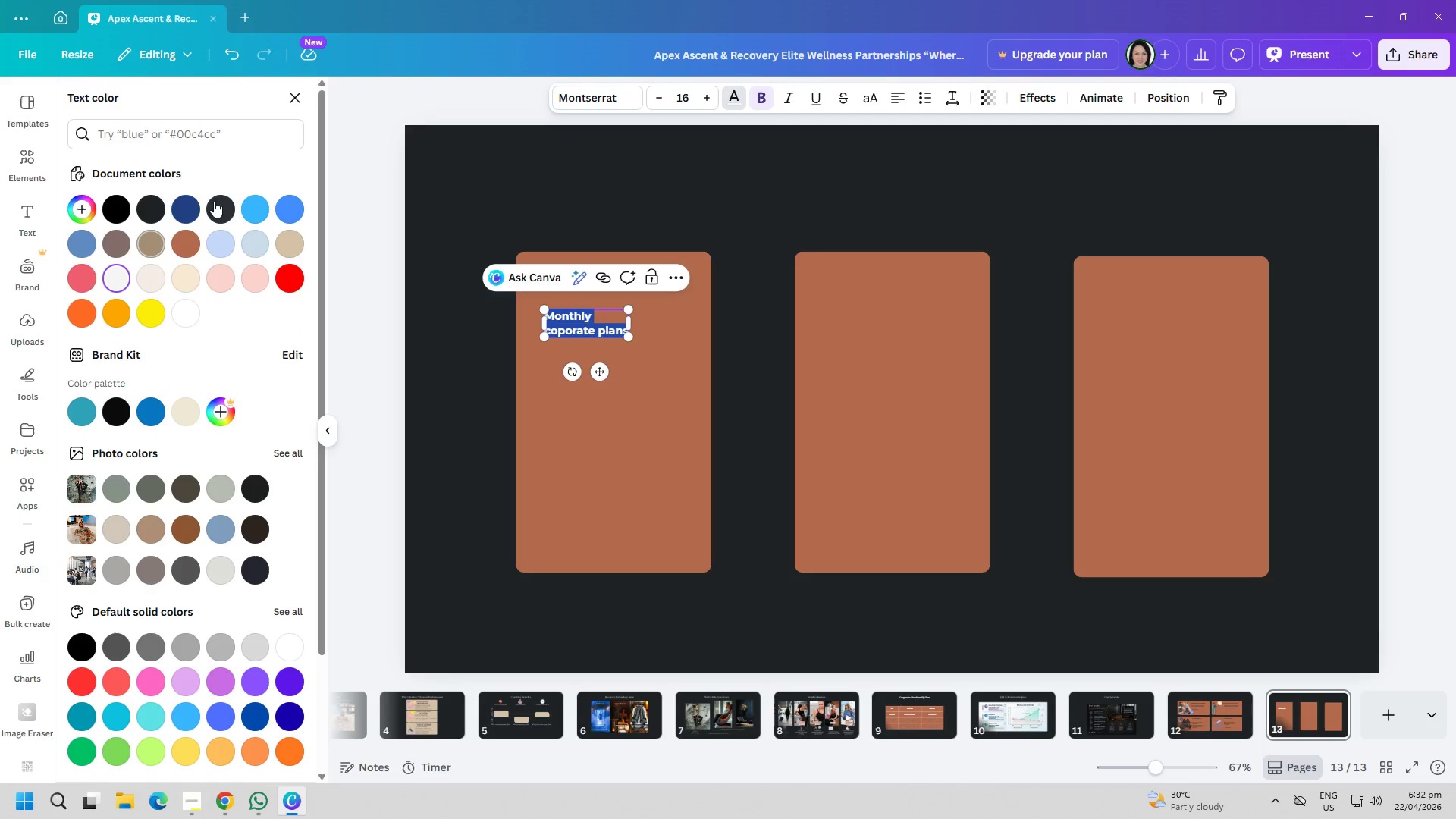 
left_click([221, 208])
 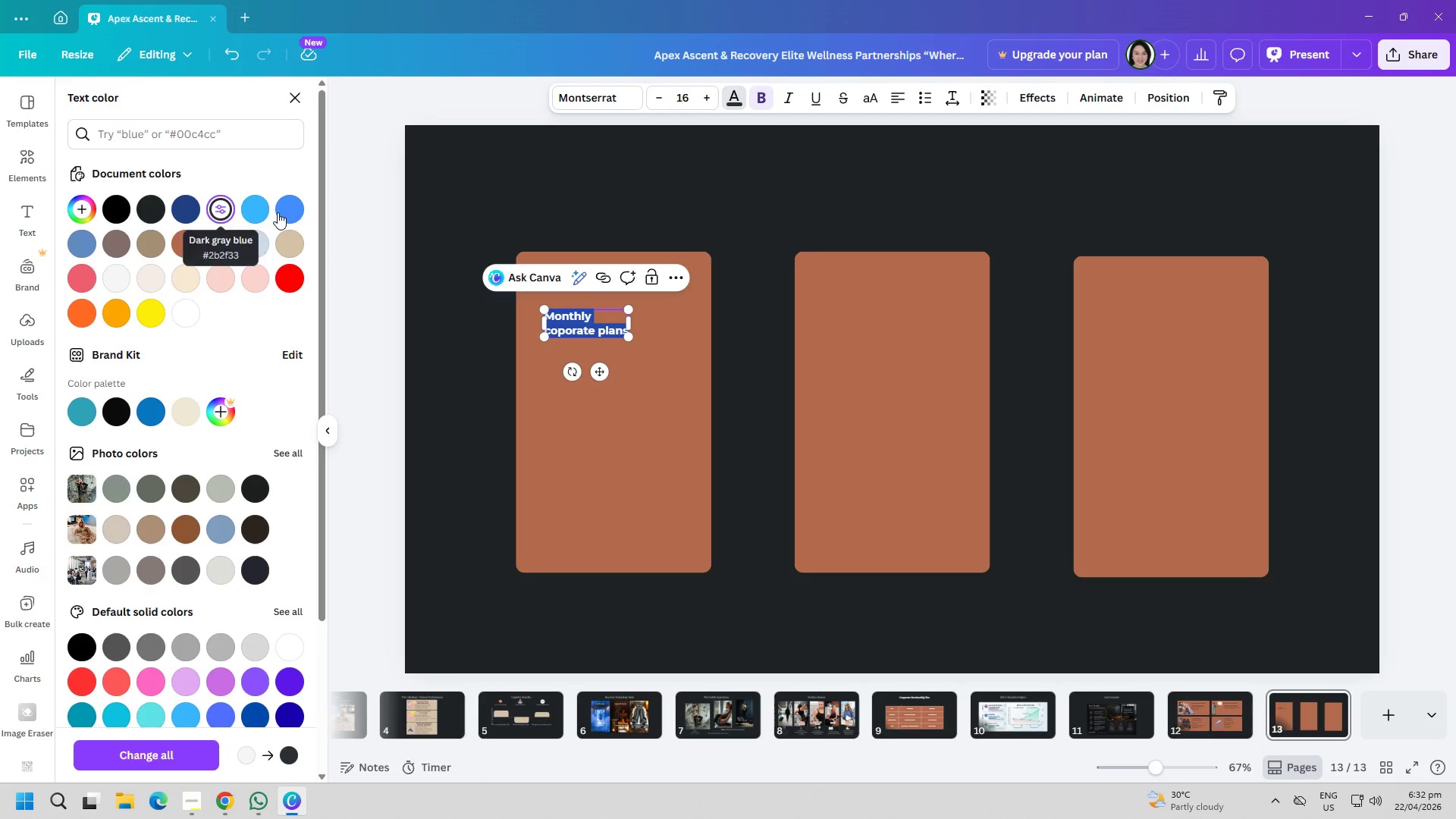 
left_click([506, 216])
 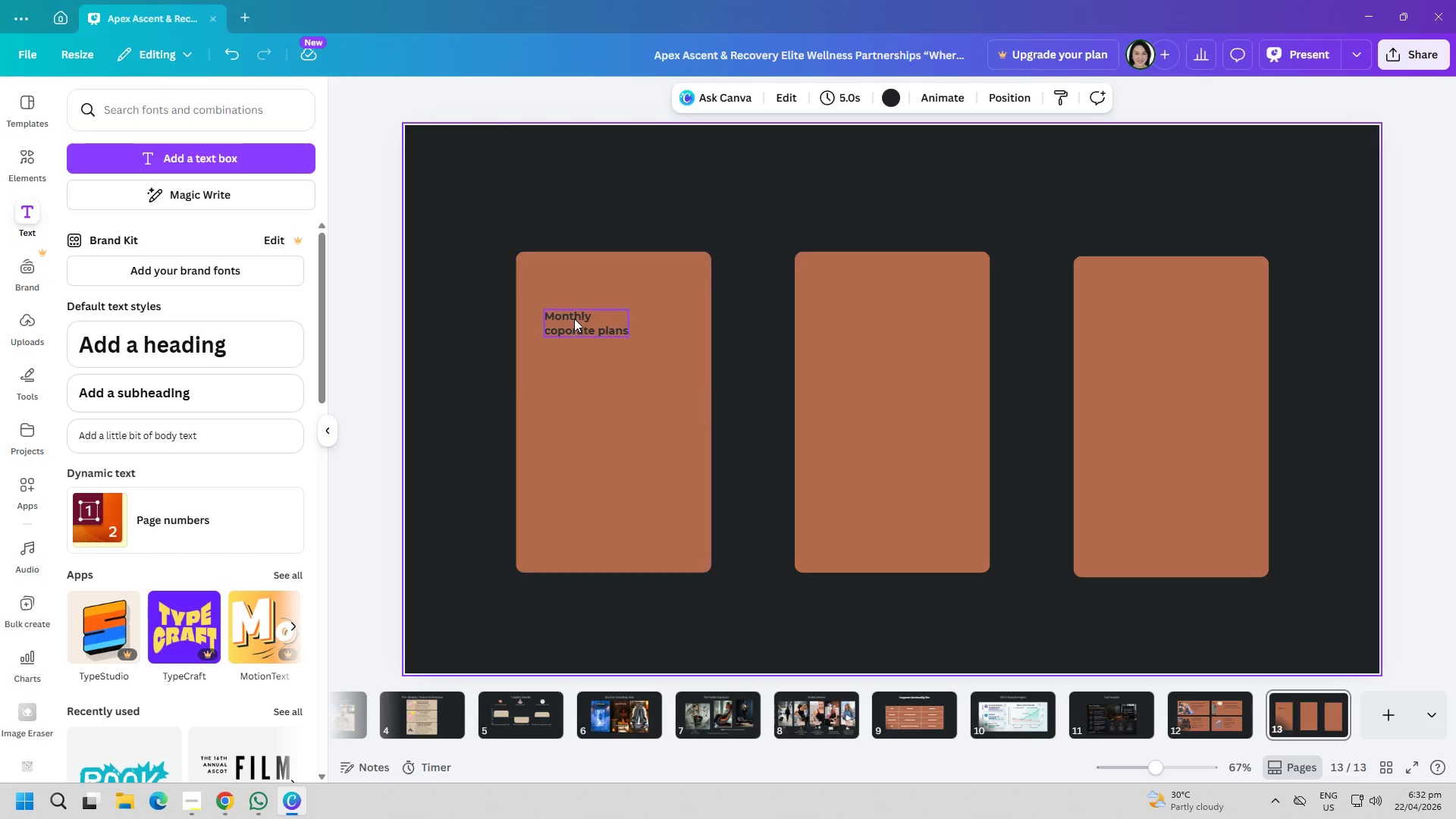 
left_click([574, 318])
 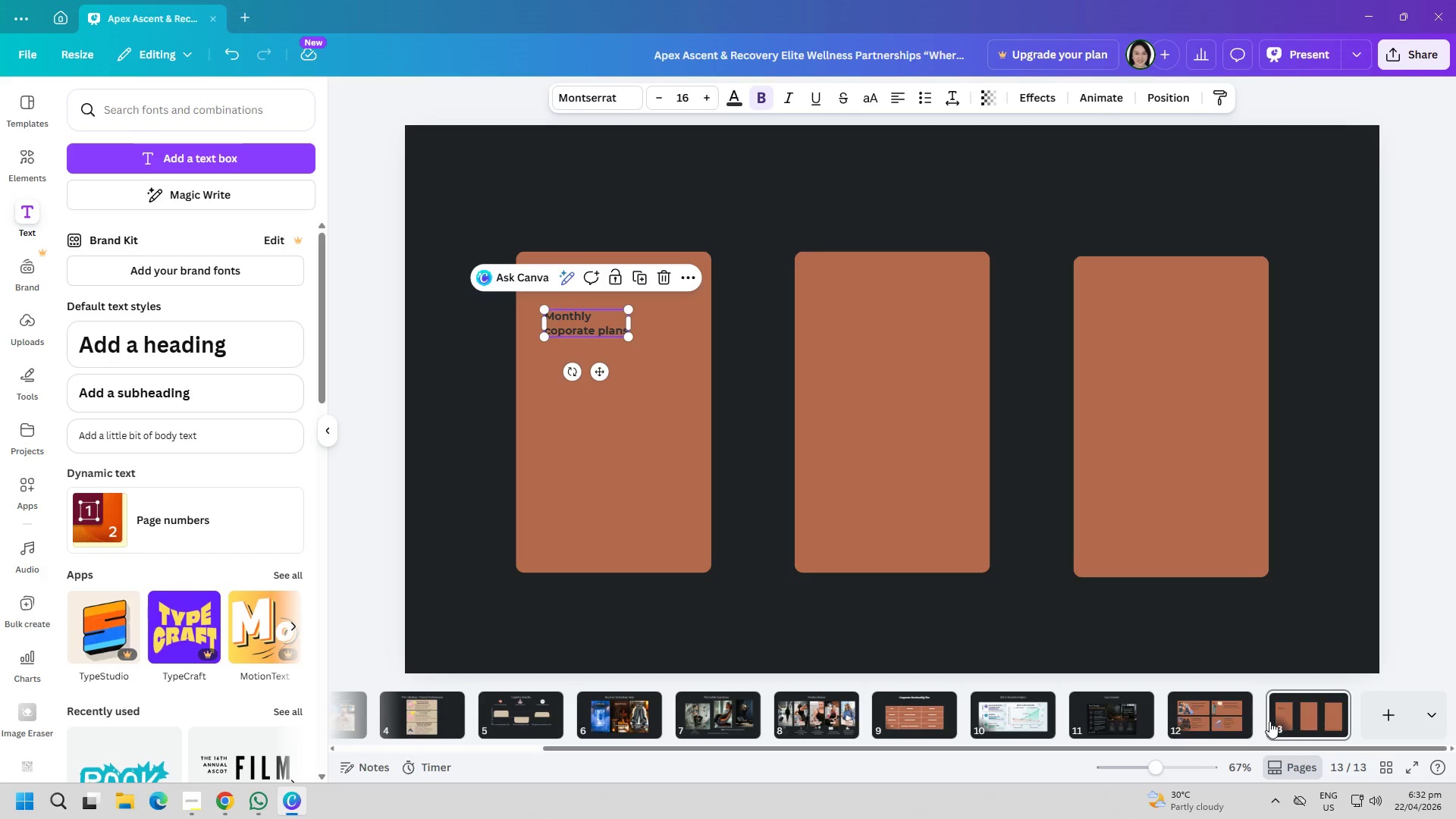 
left_click([1206, 715])
 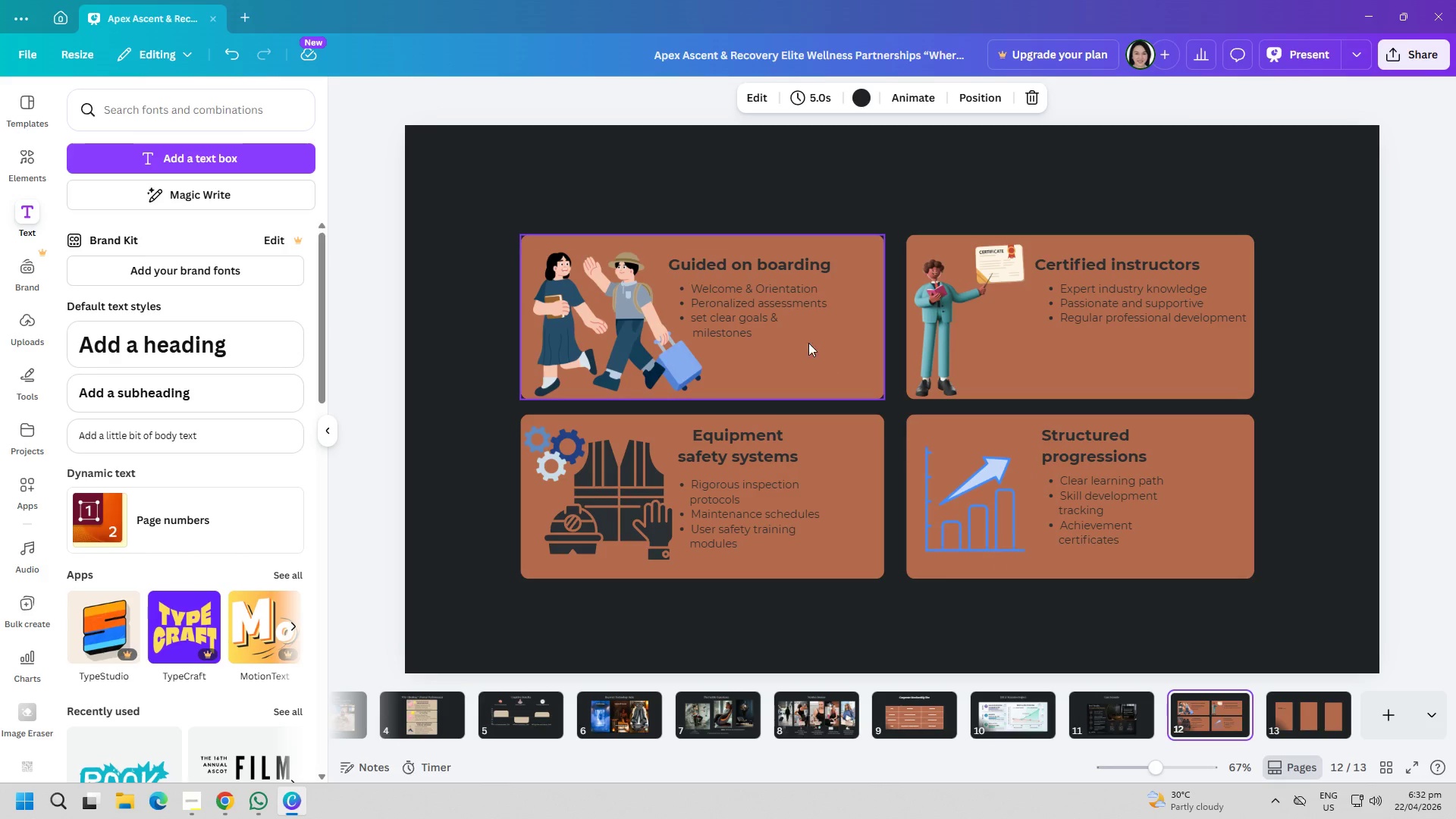 
left_click([769, 314])
 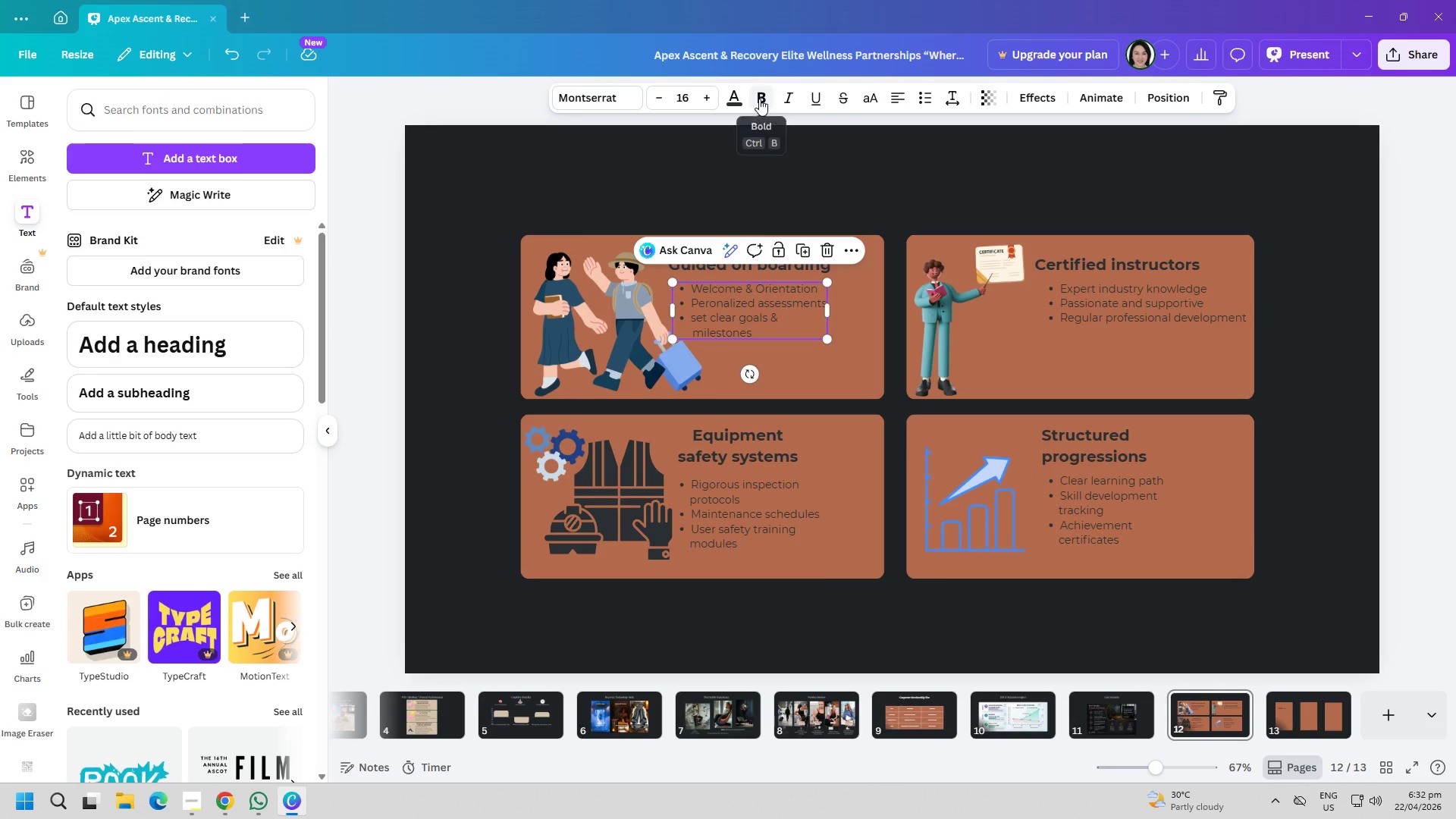 
left_click([737, 97])
 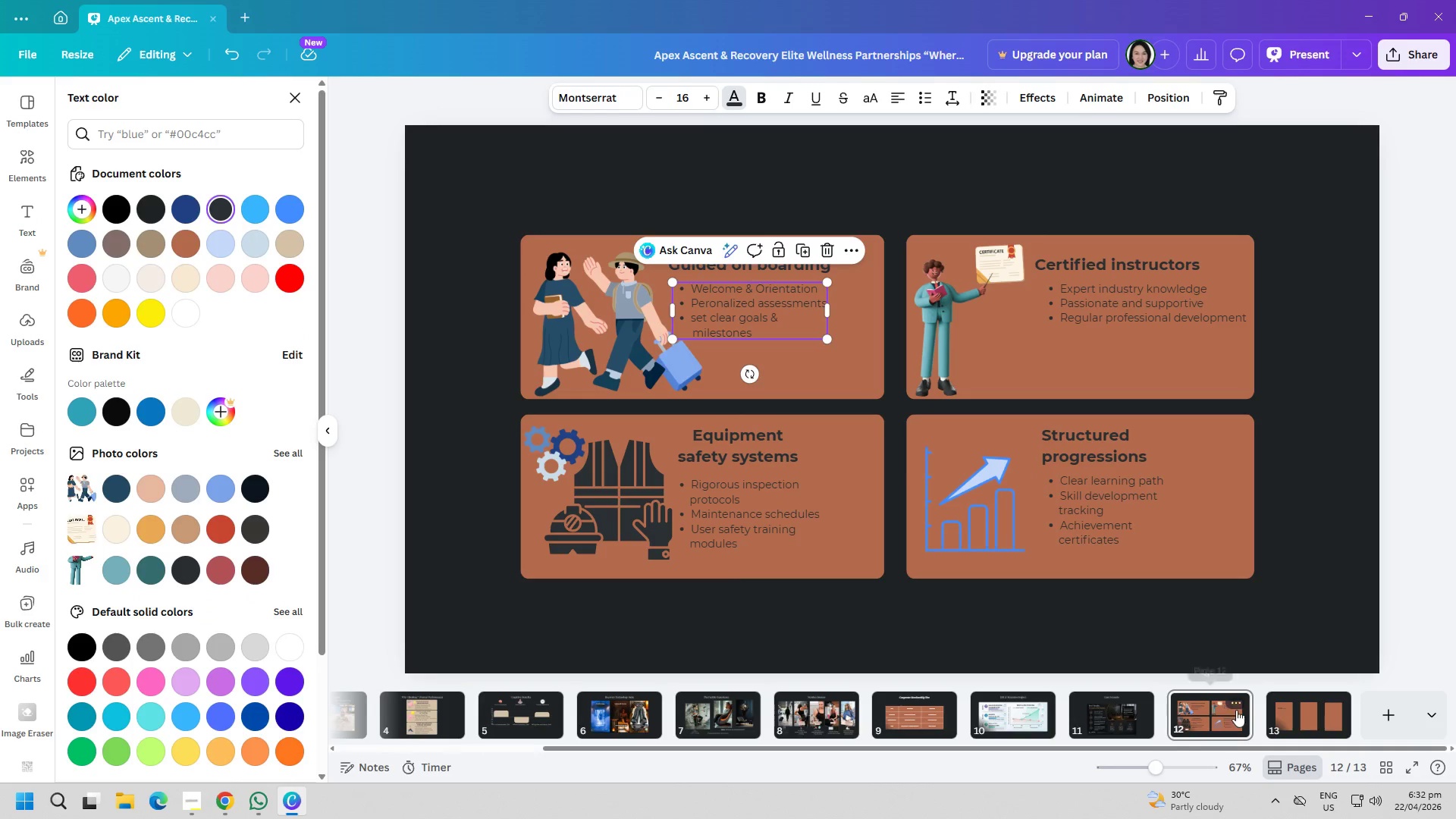 
left_click([1281, 698])
 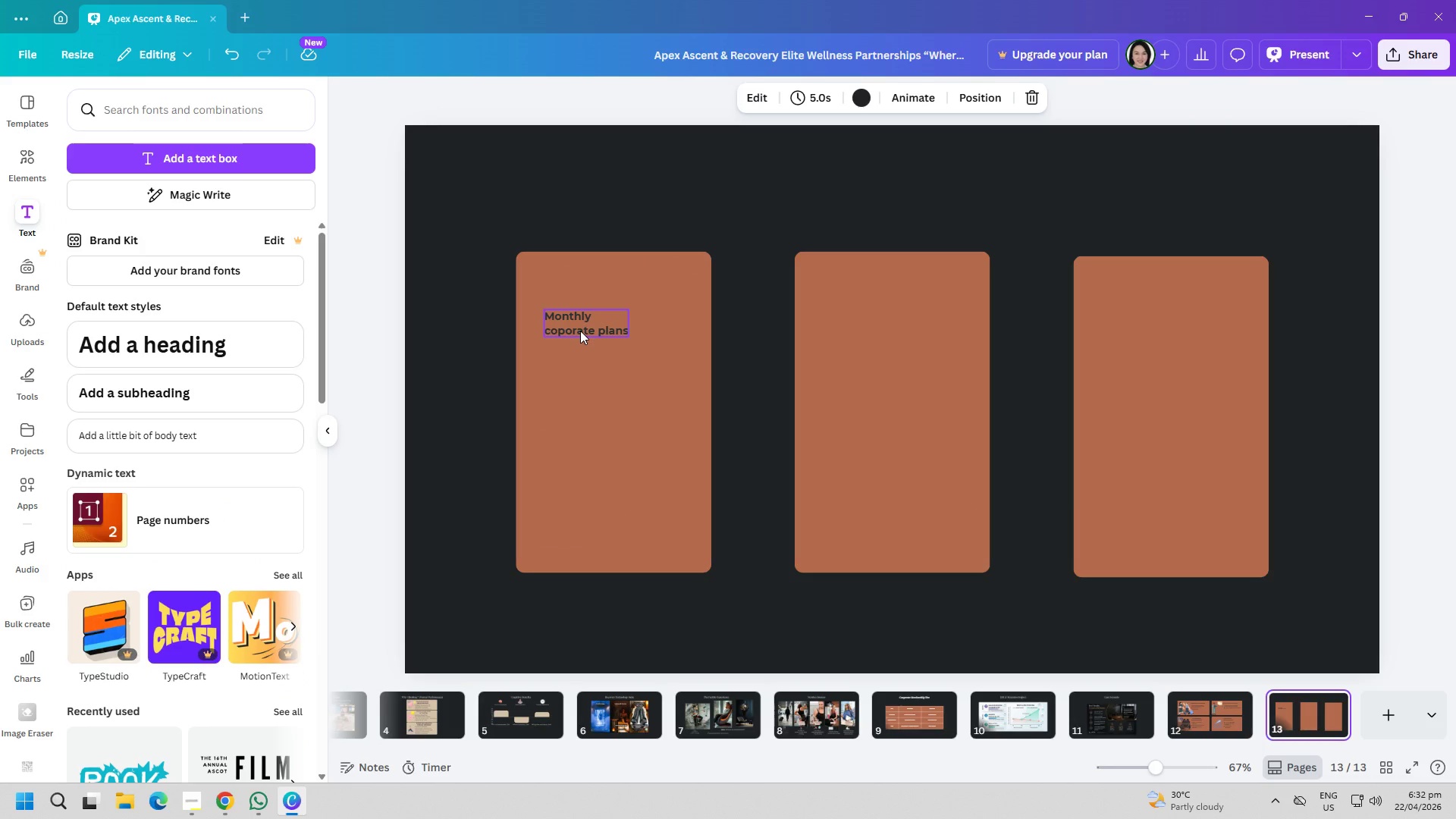 
wait(5.25)
 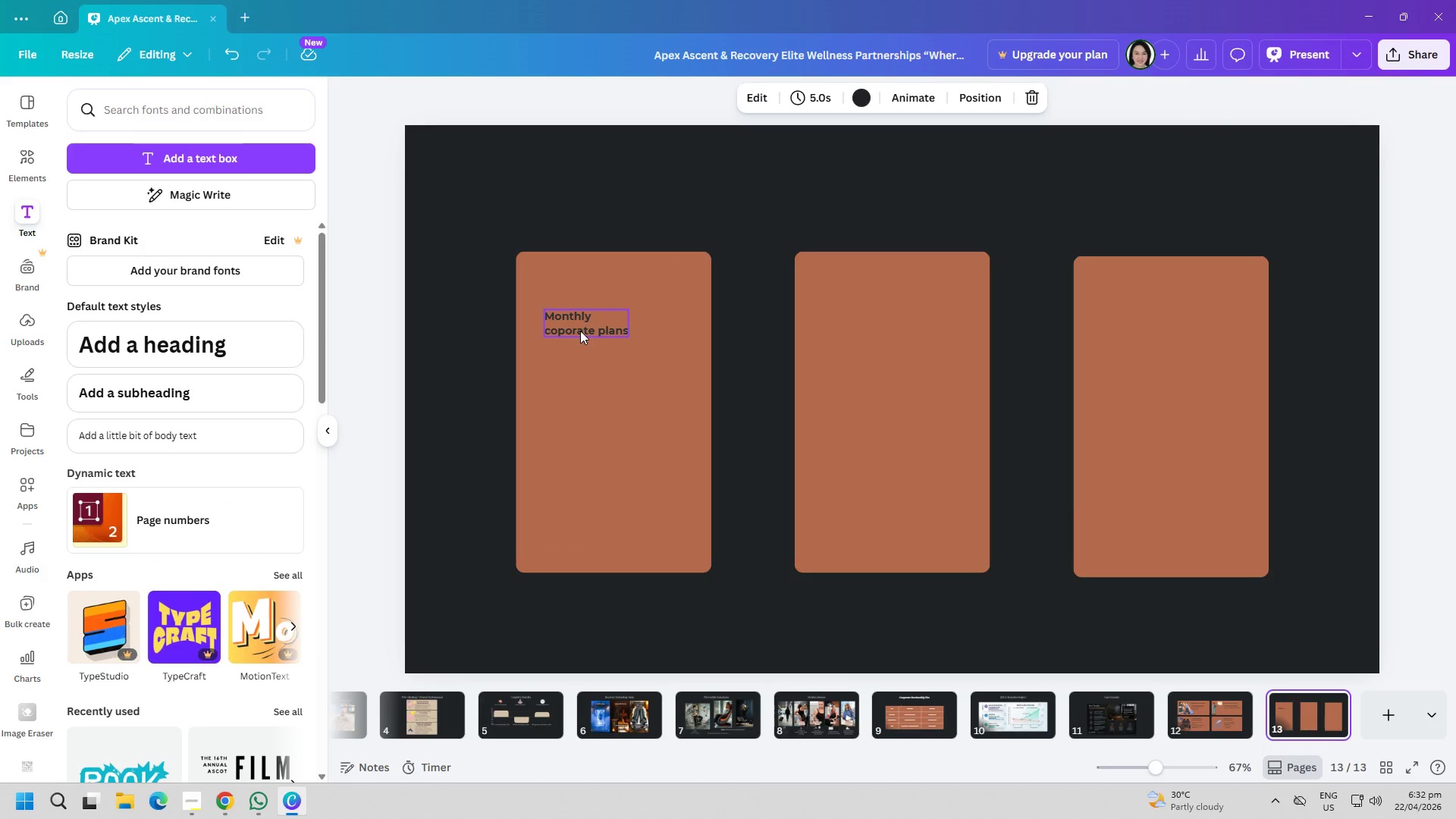 
left_click_drag(start_coordinate=[582, 328], to_coordinate=[562, 372])
 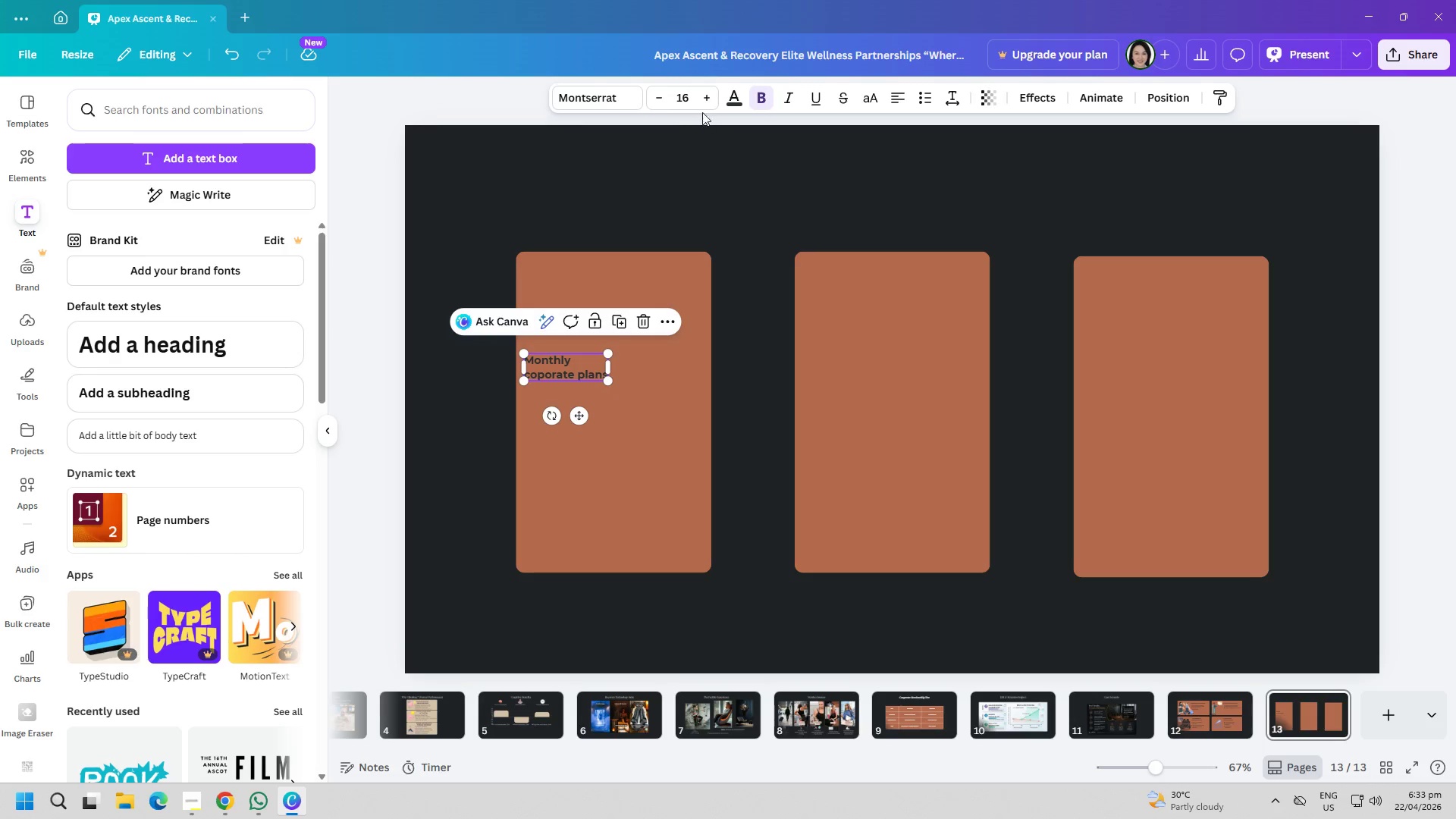 
double_click([708, 104])
 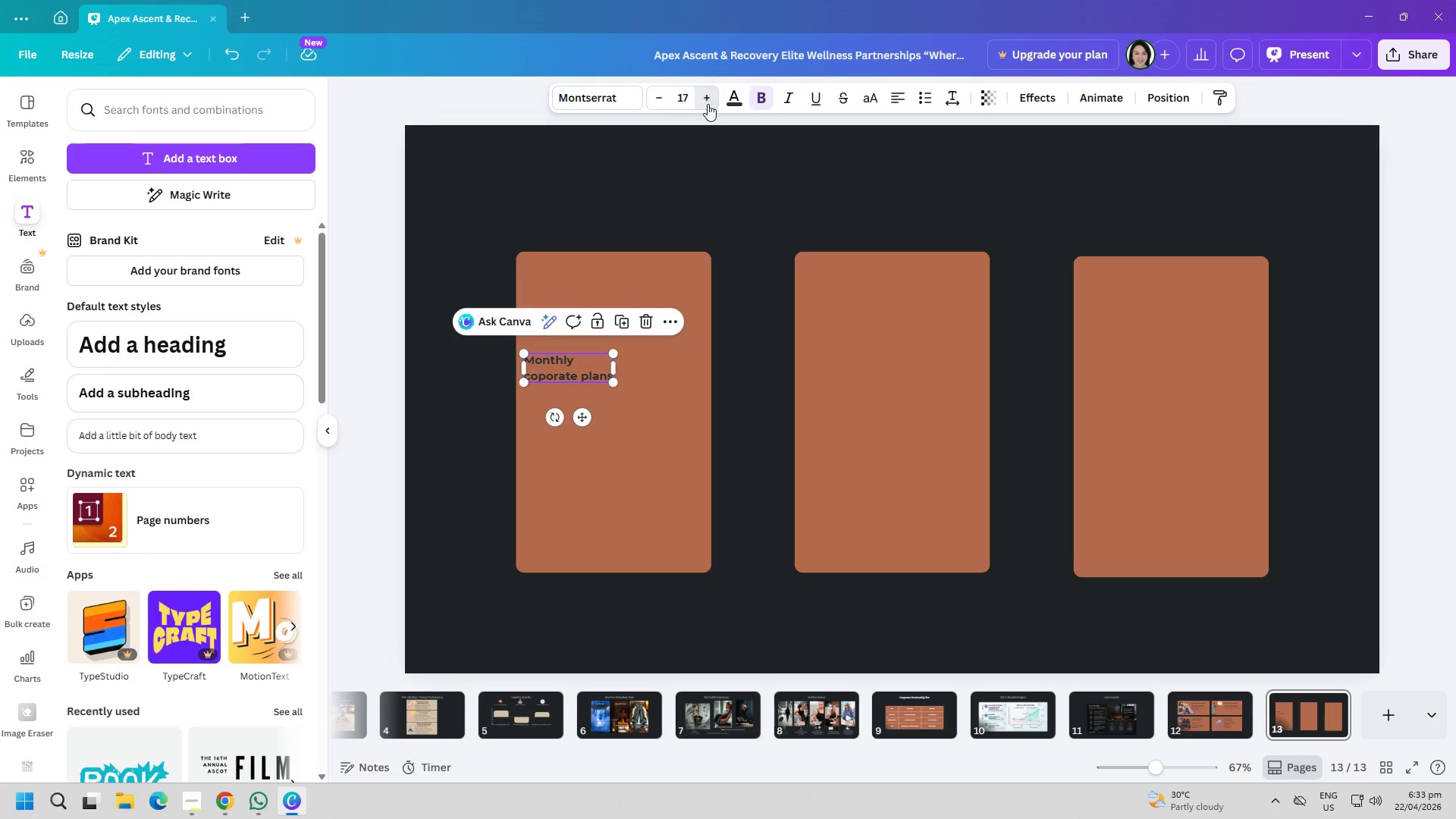 
triple_click([708, 104])
 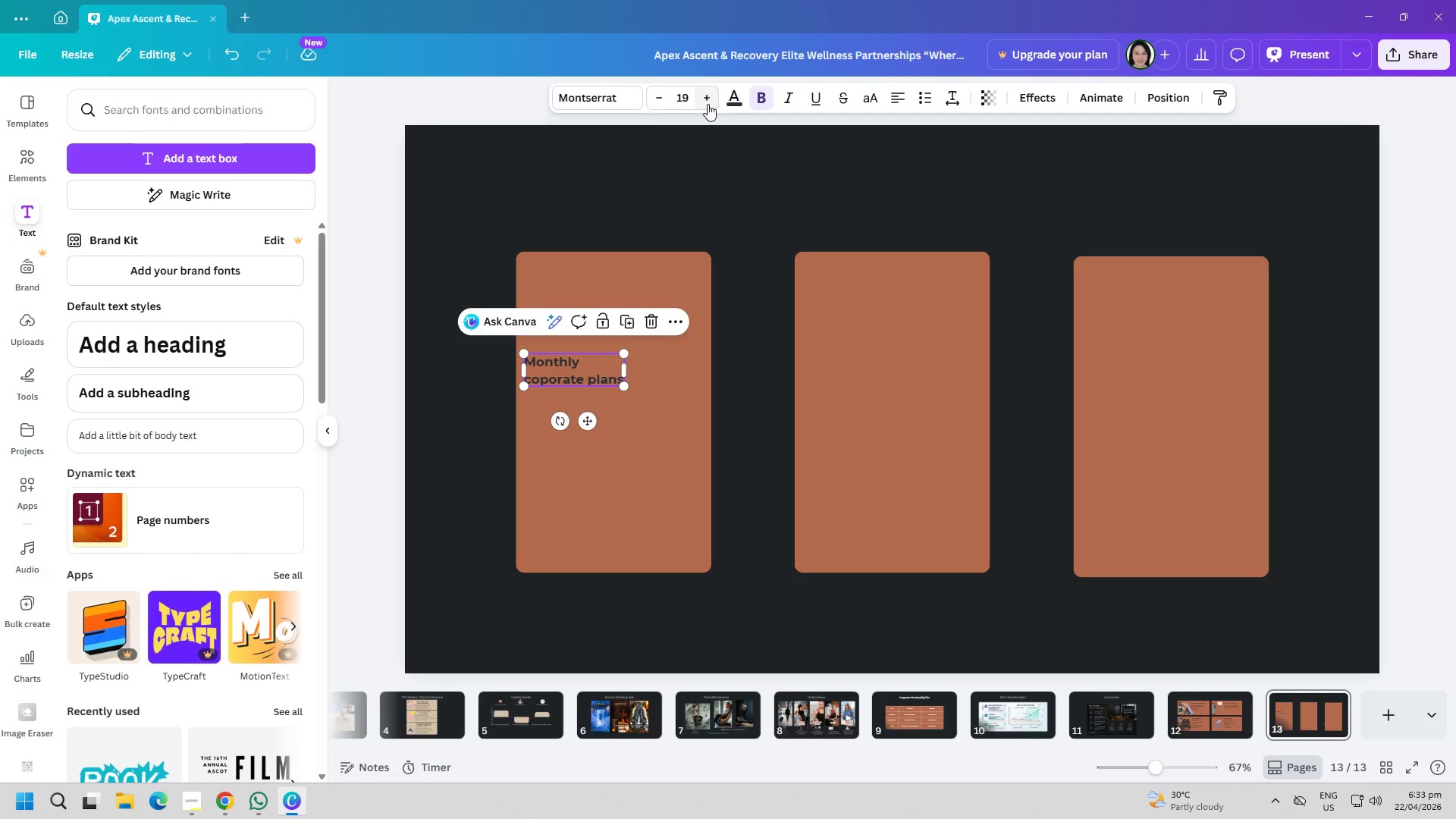 
left_click([708, 104])
 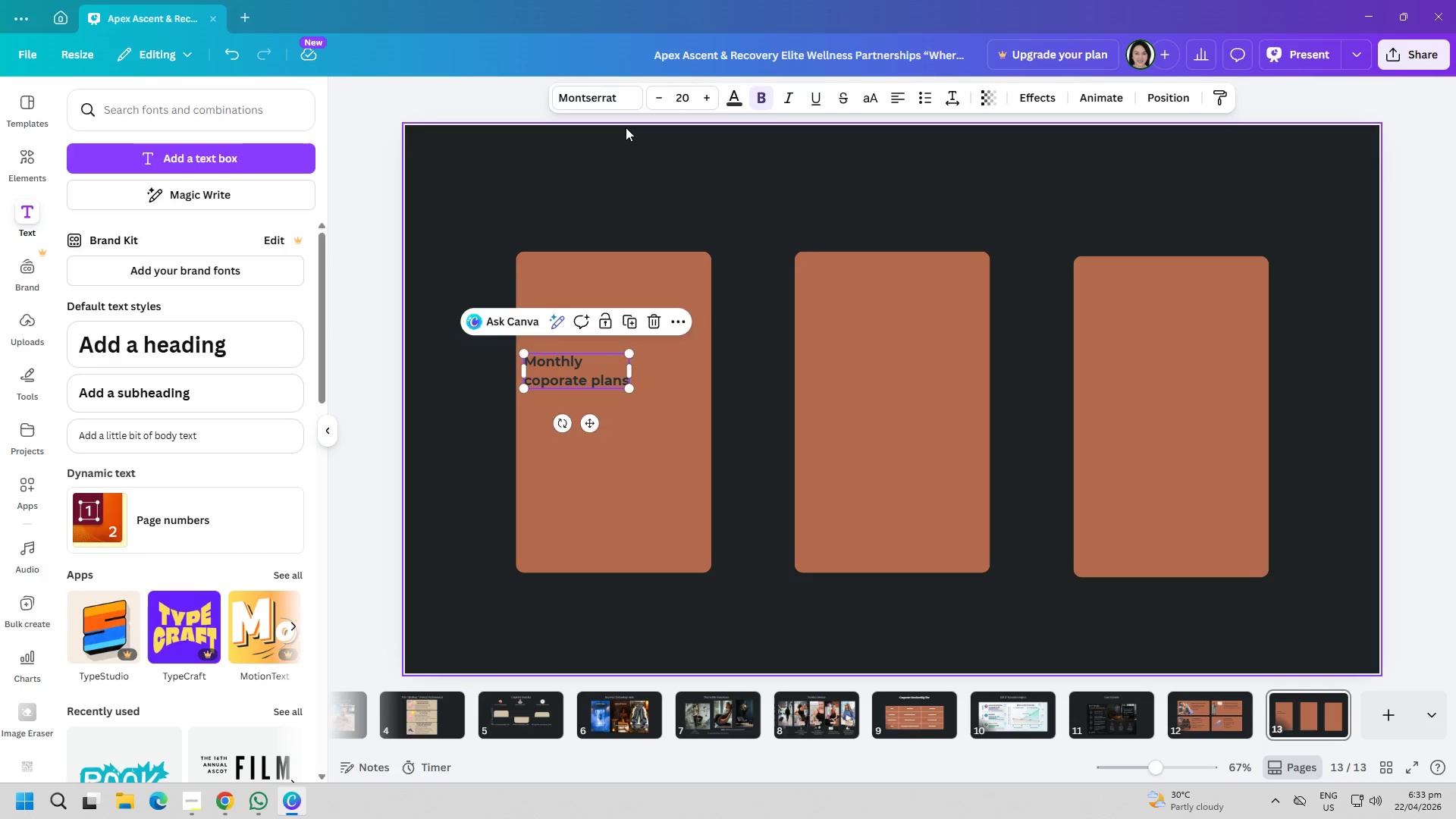 
double_click([626, 127])
 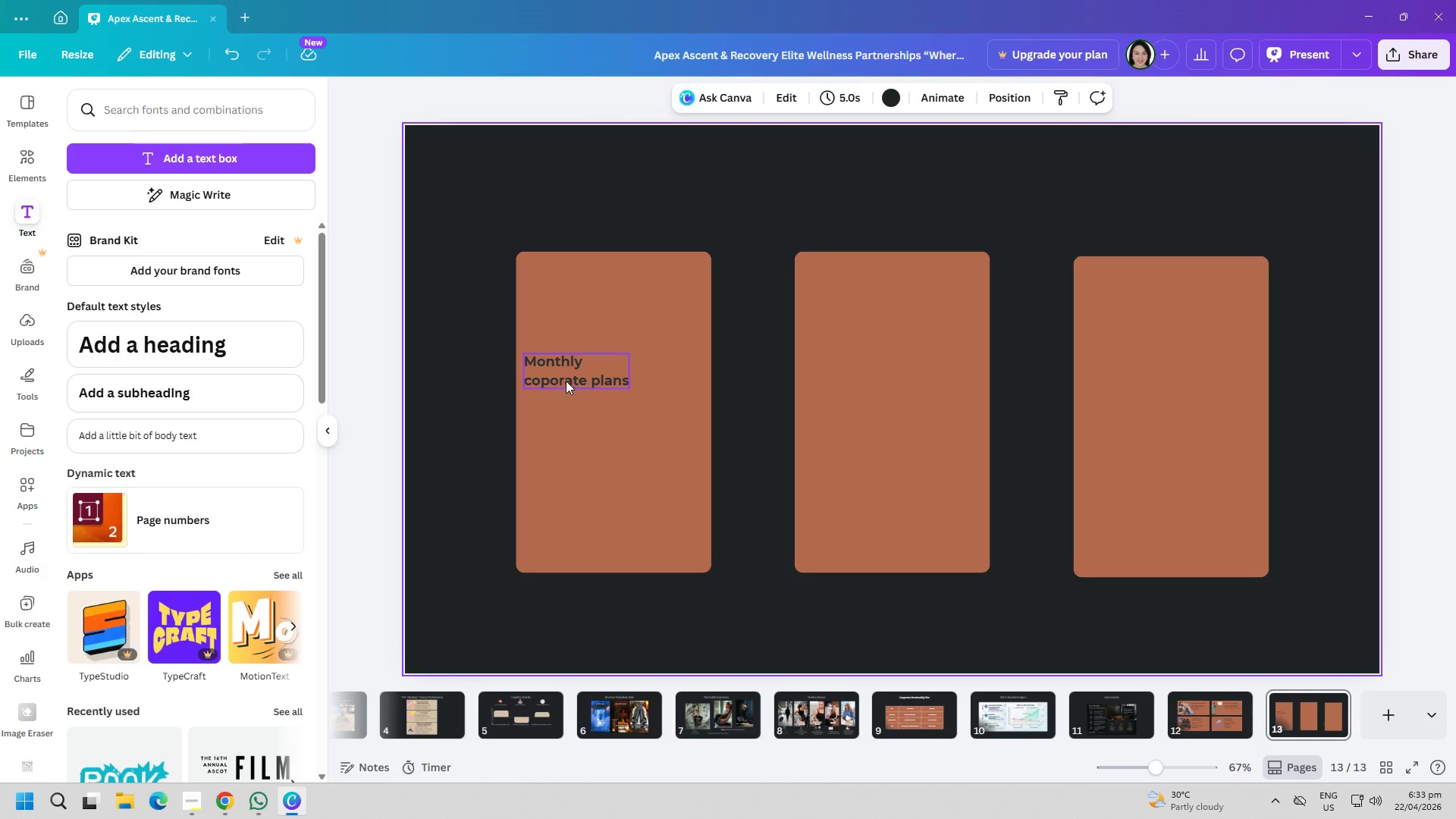 
left_click_drag(start_coordinate=[566, 381], to_coordinate=[569, 377])
 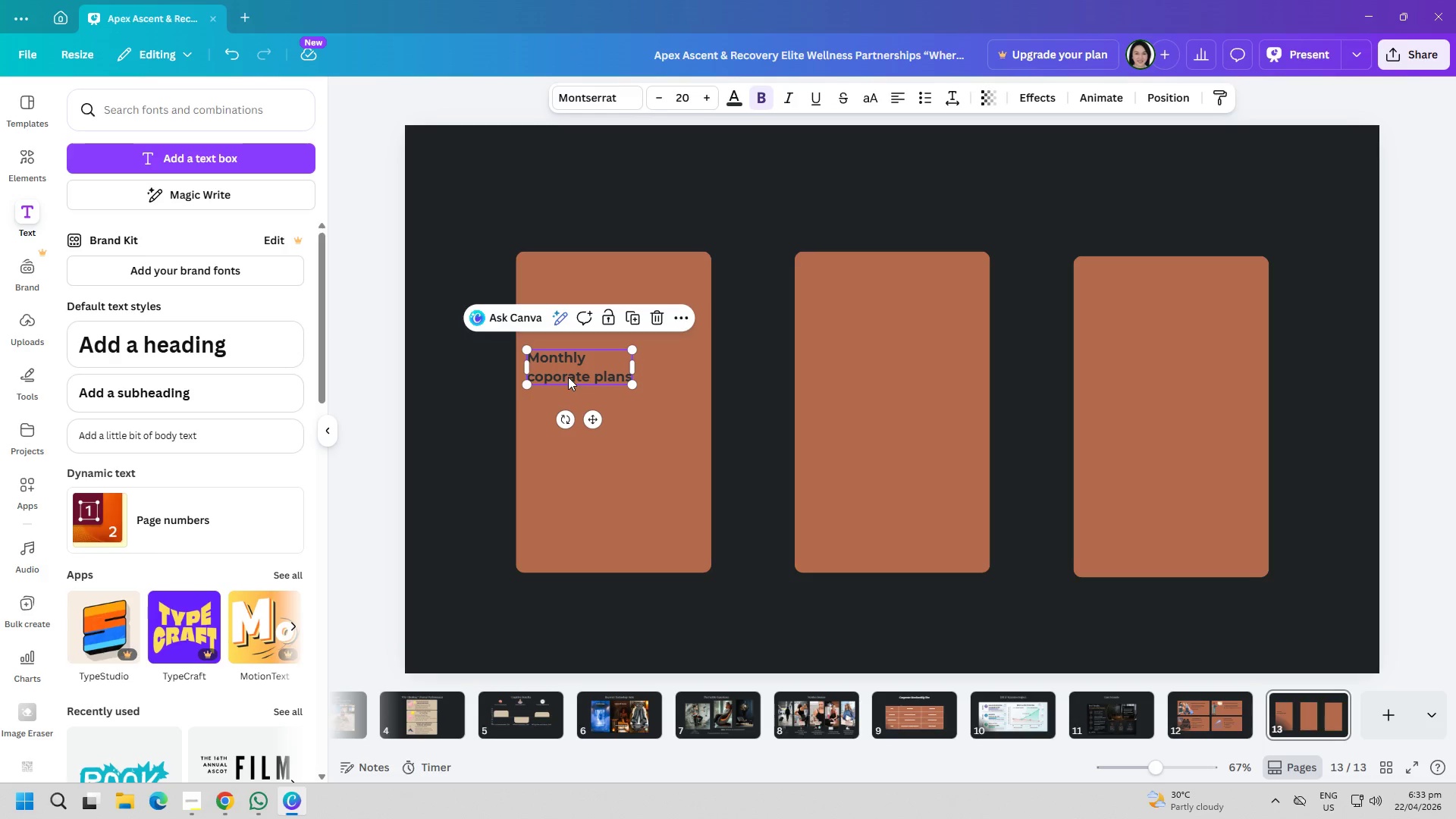 
left_click([228, 167])
 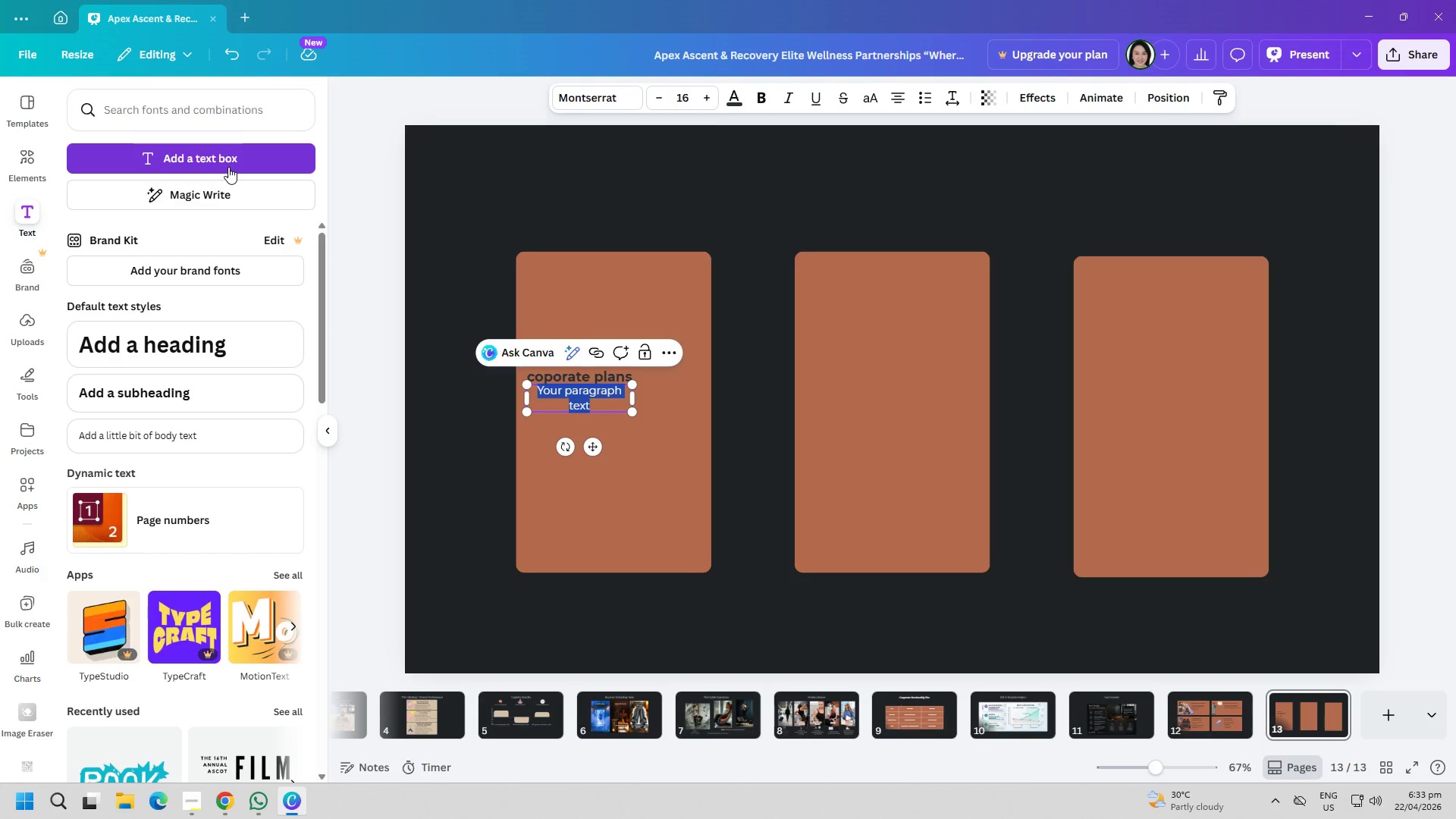 
type(Flexible membership tiers)
 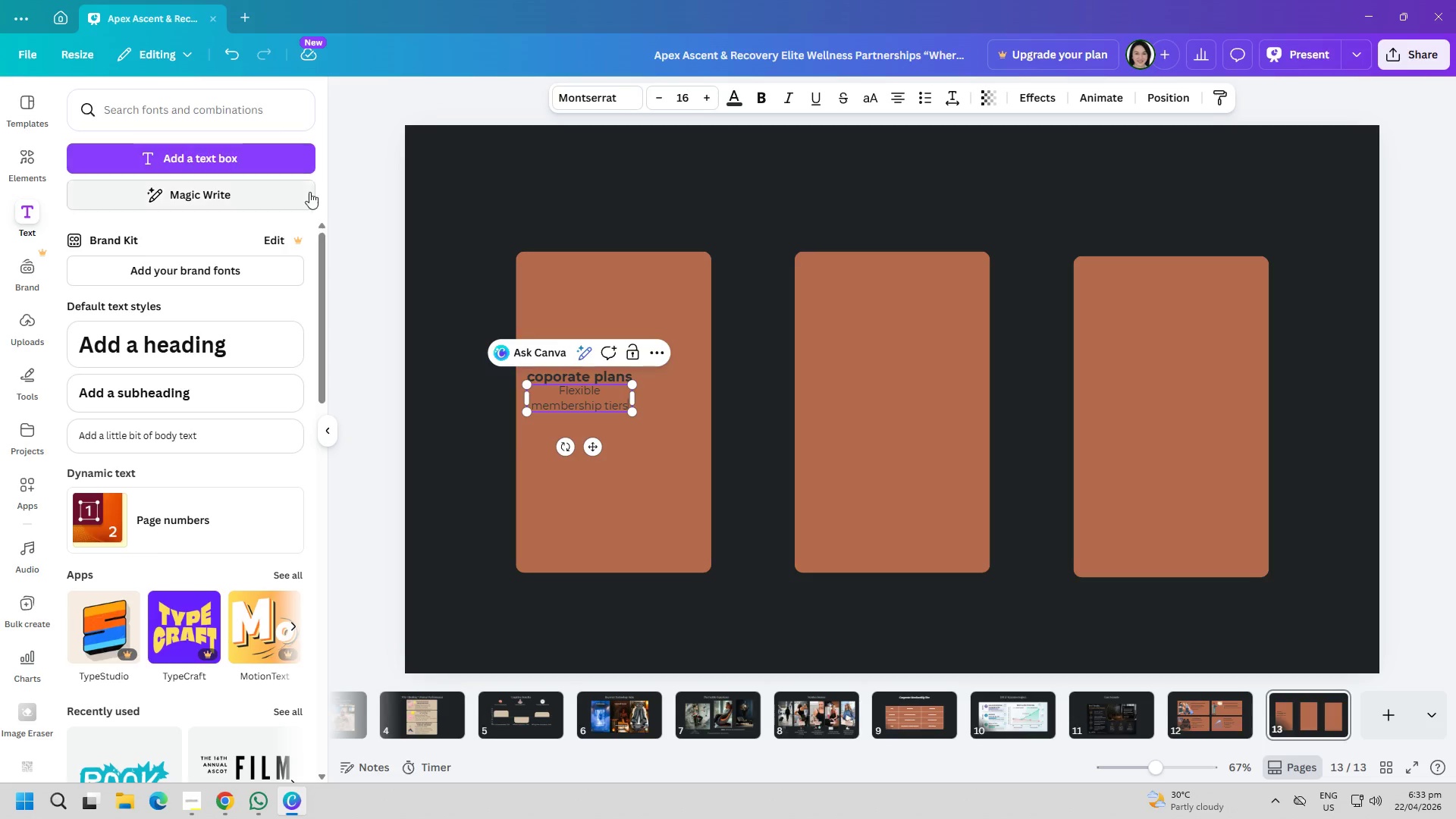 
key(Control+ControlLeft)
 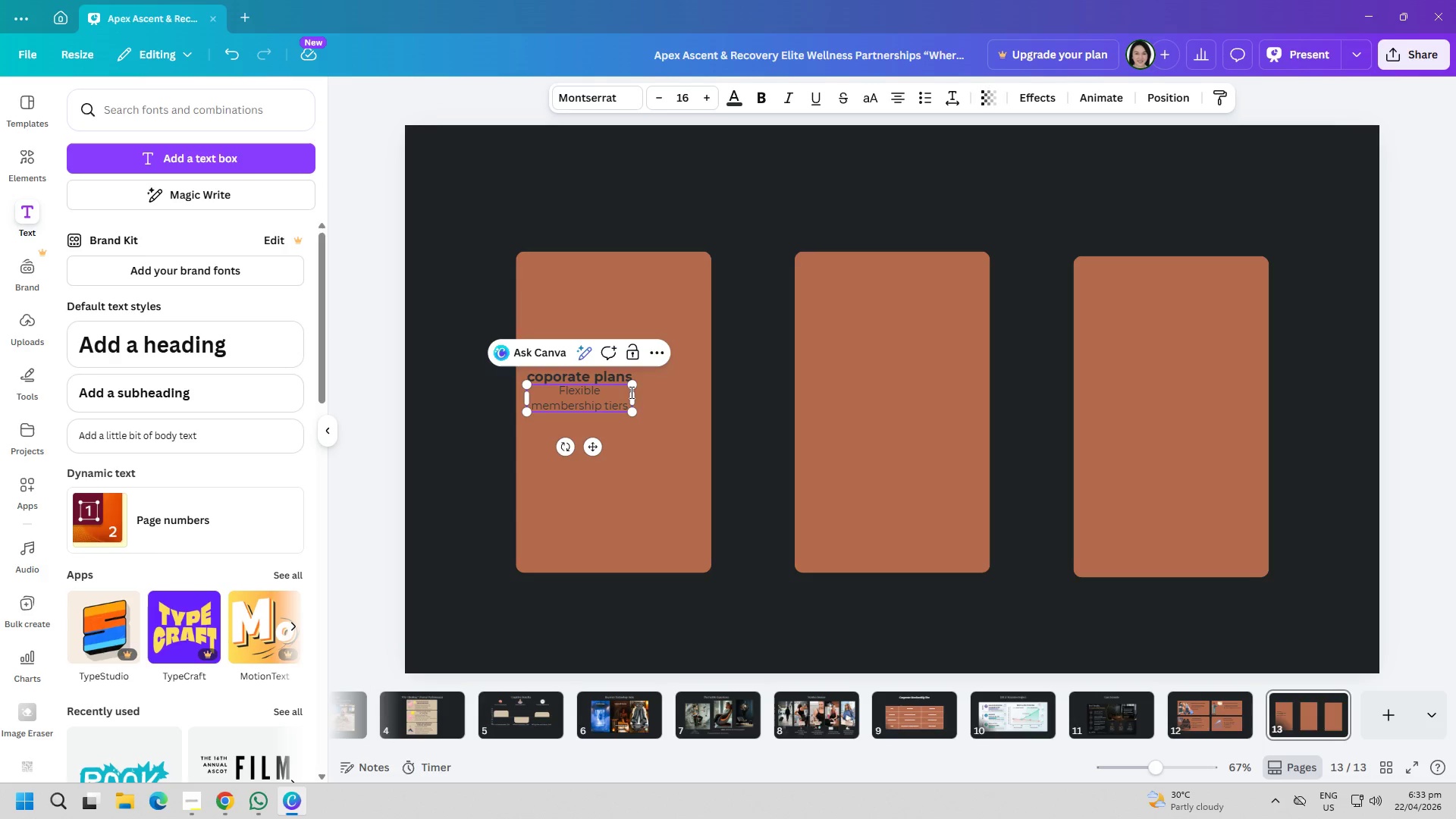 
left_click_drag(start_coordinate=[634, 397], to_coordinate=[678, 400])
 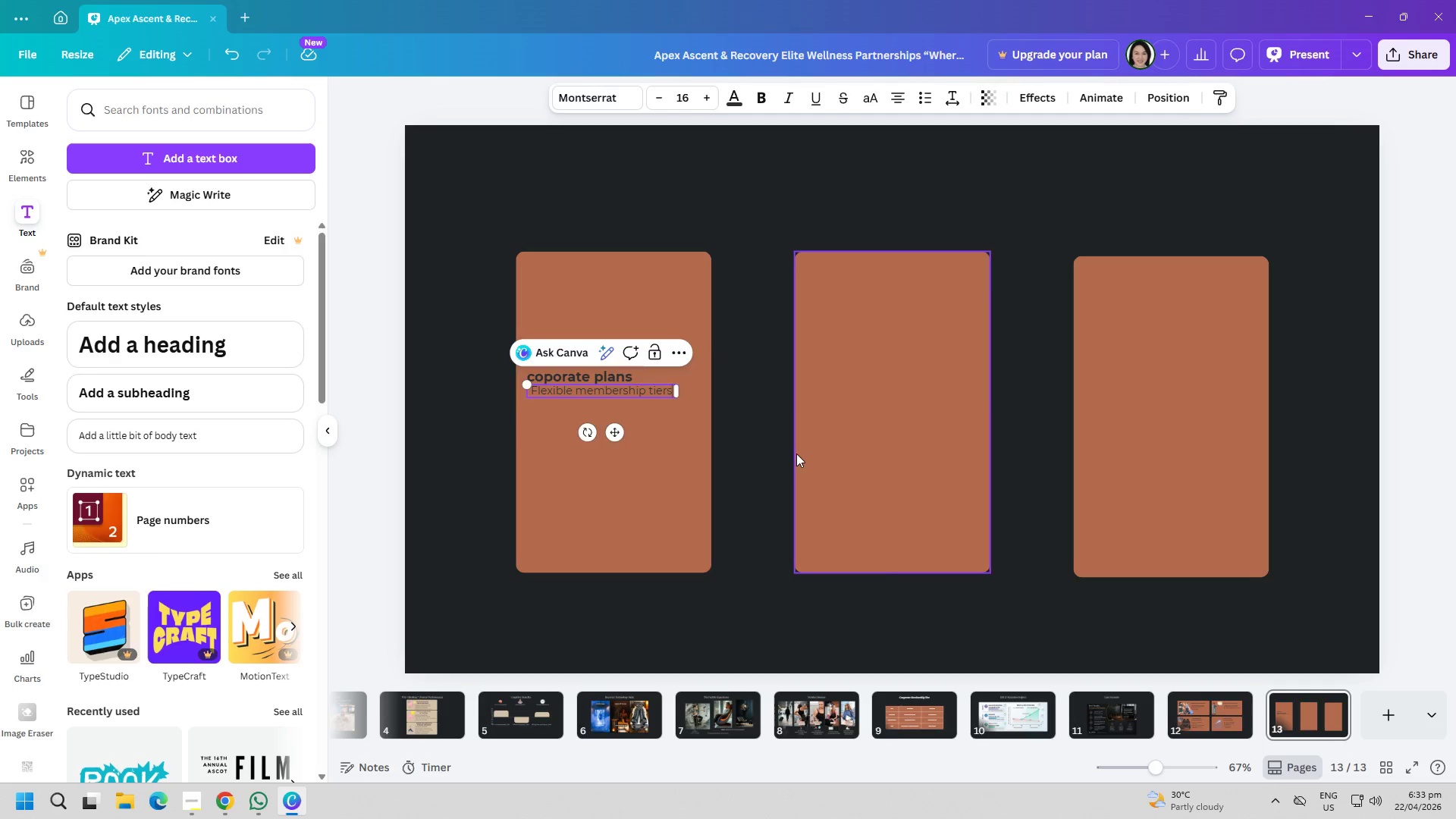 
left_click([796, 453])
 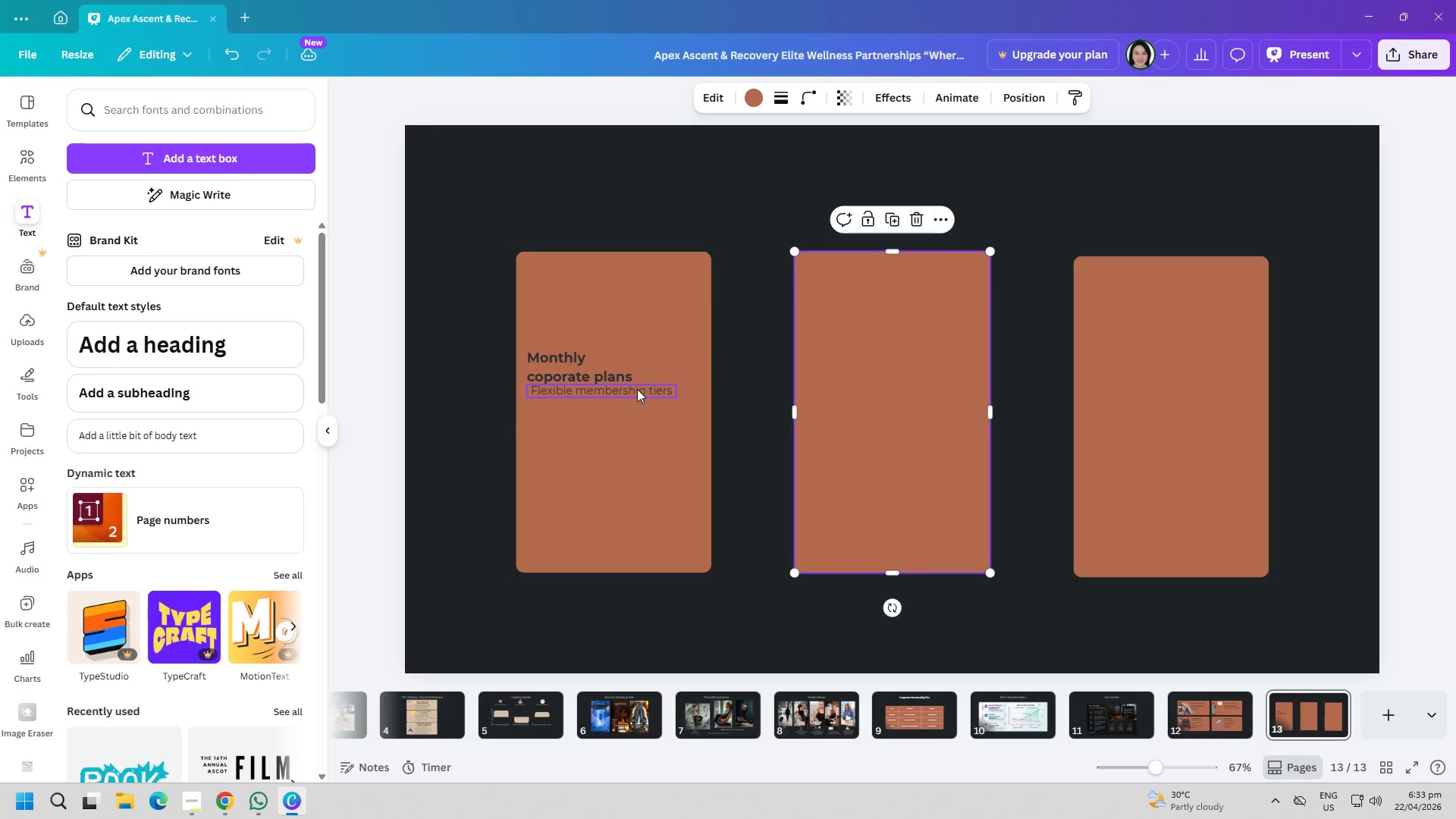 
left_click_drag(start_coordinate=[639, 389], to_coordinate=[648, 404])
 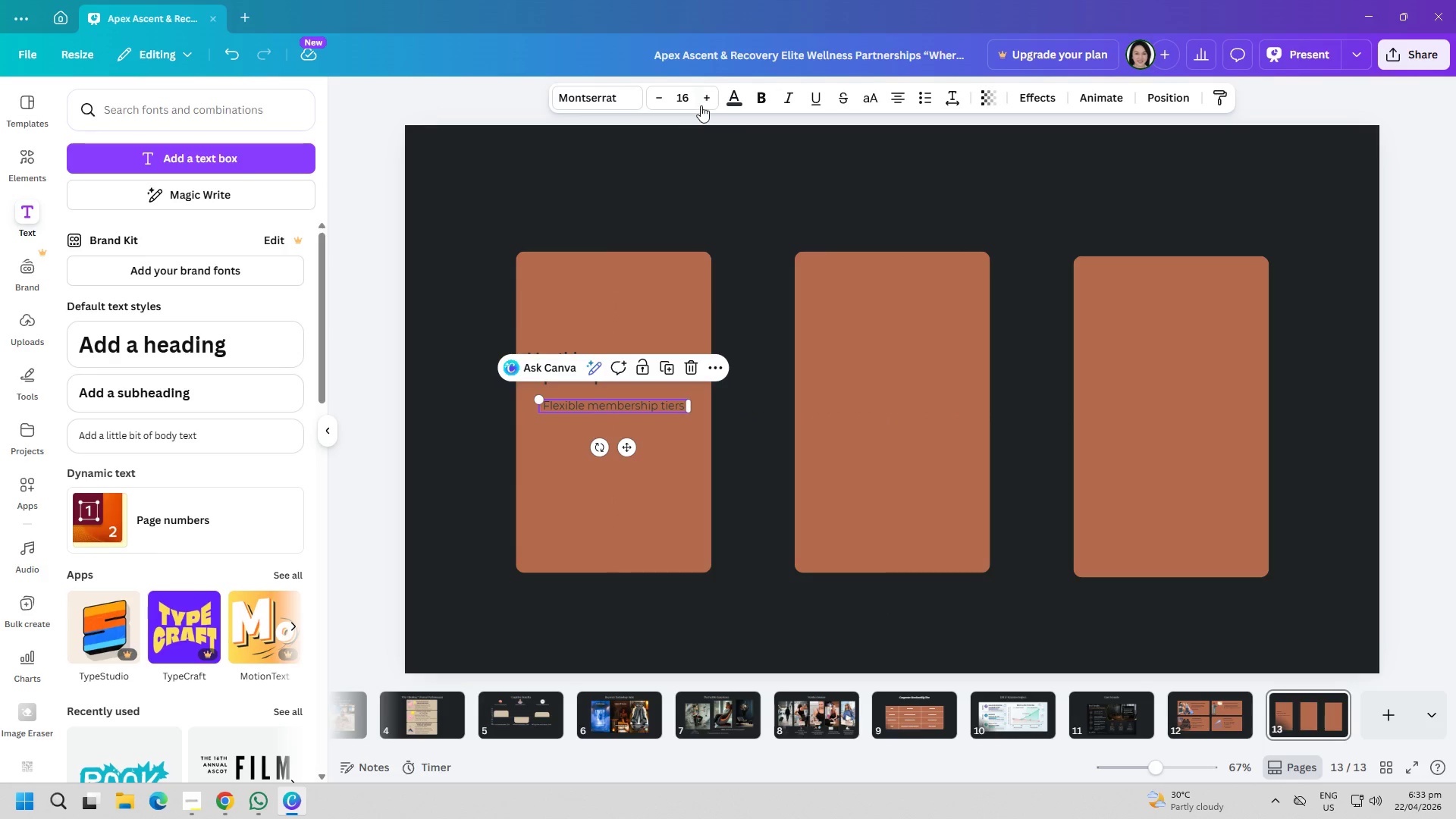 
left_click([701, 101])
 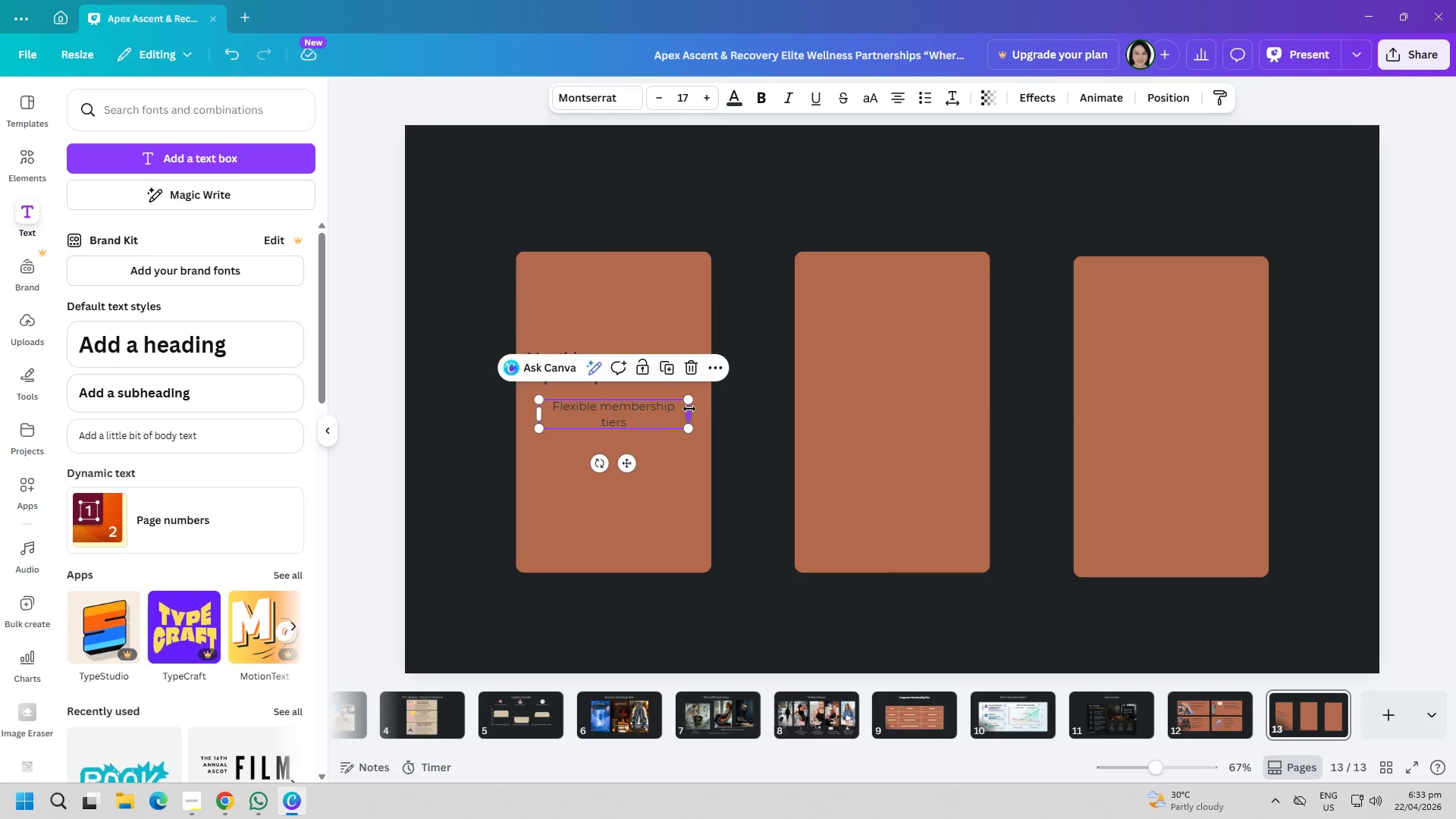 
left_click_drag(start_coordinate=[689, 414], to_coordinate=[701, 416])
 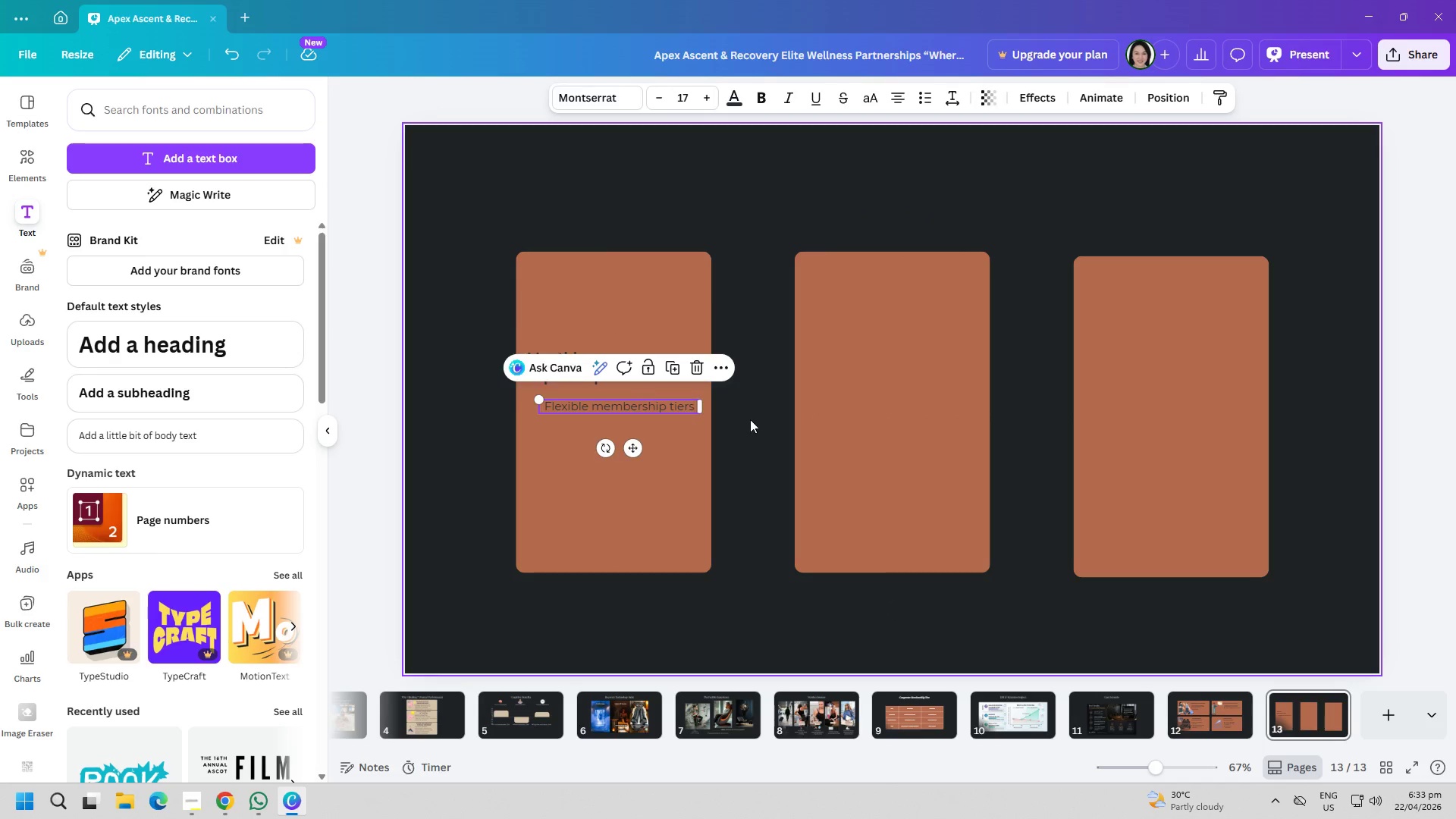 
left_click([750, 419])
 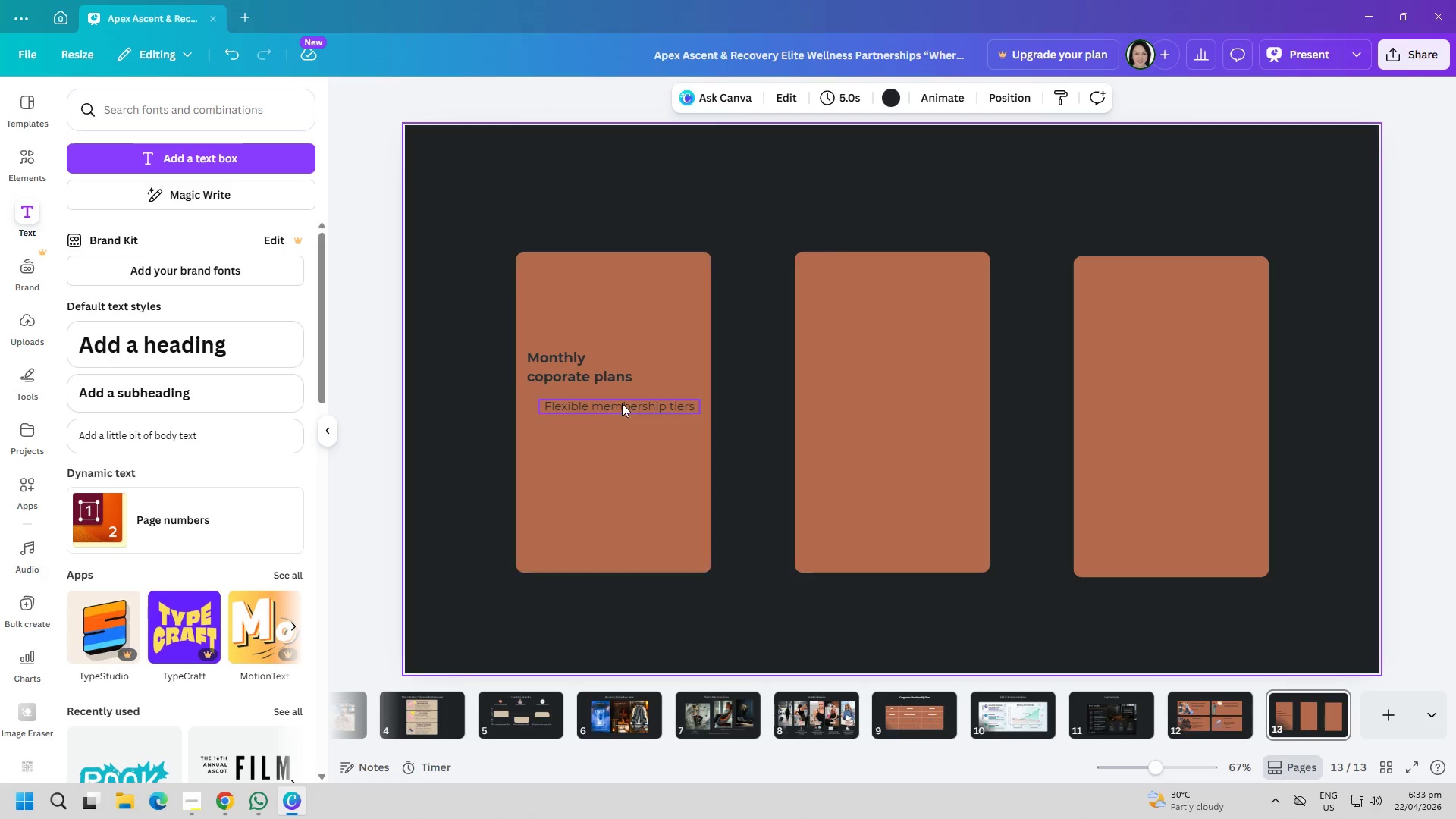 
left_click_drag(start_coordinate=[626, 406], to_coordinate=[616, 406])
 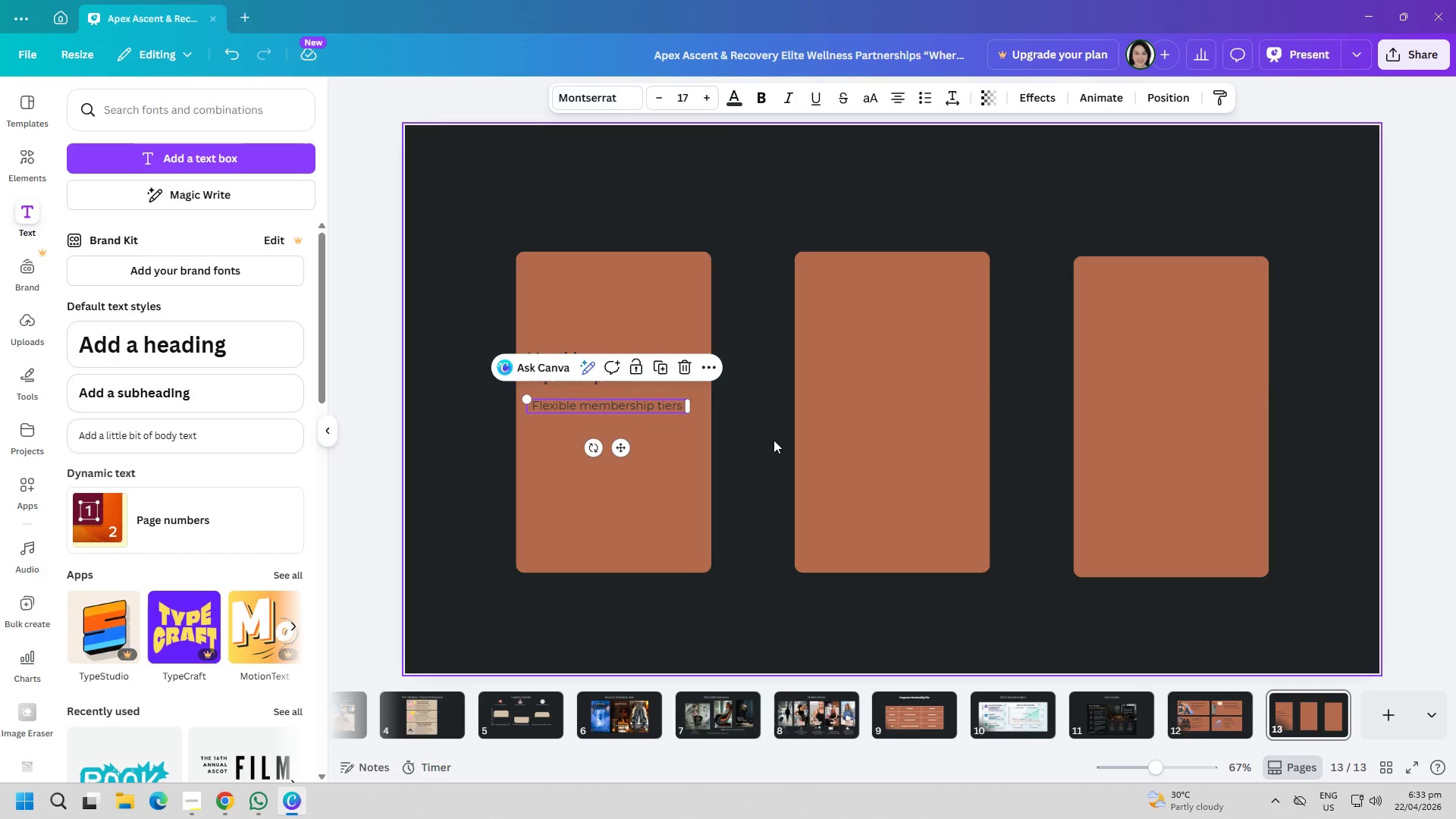 
left_click([780, 441])
 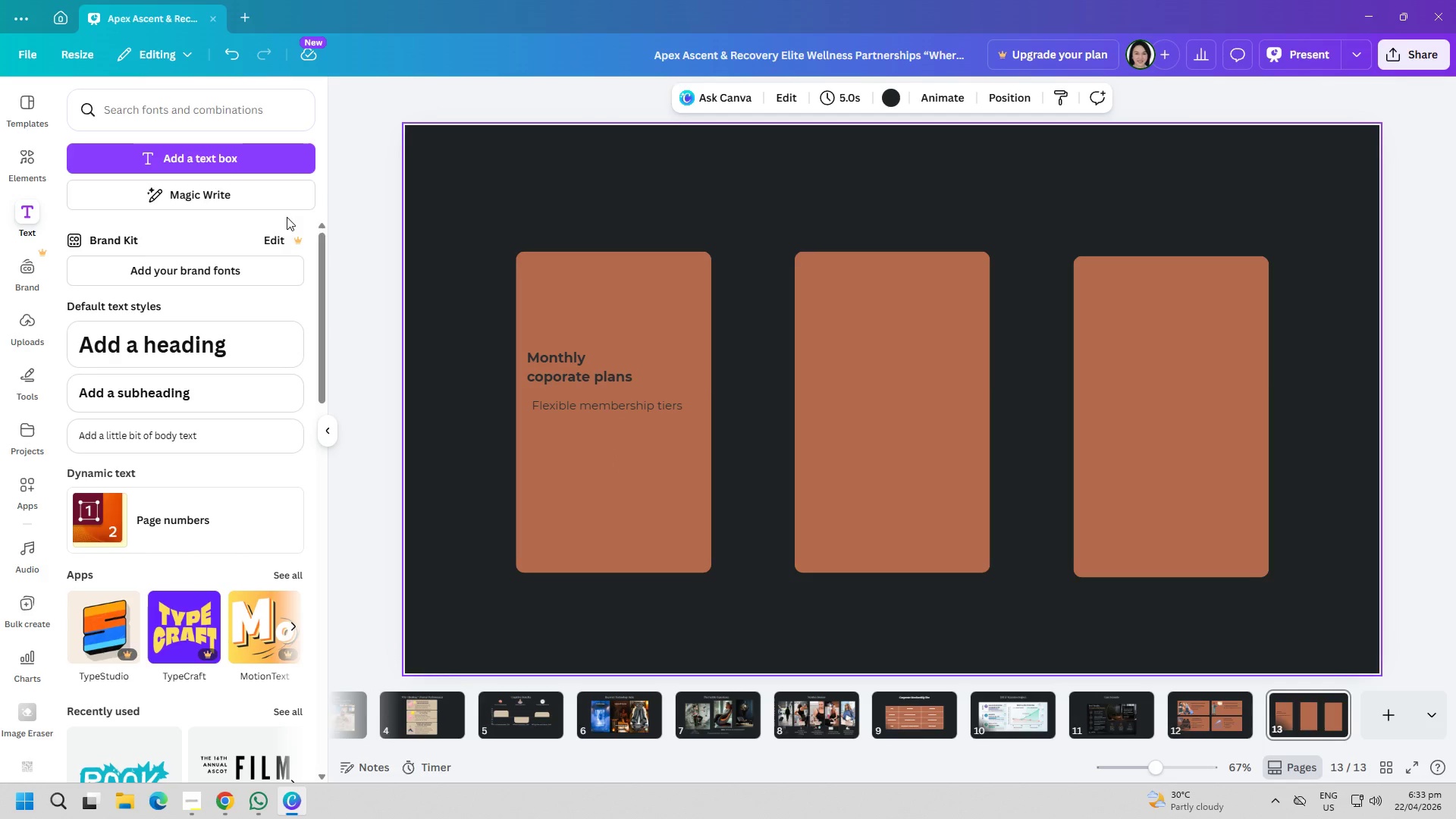 
left_click([262, 179])
 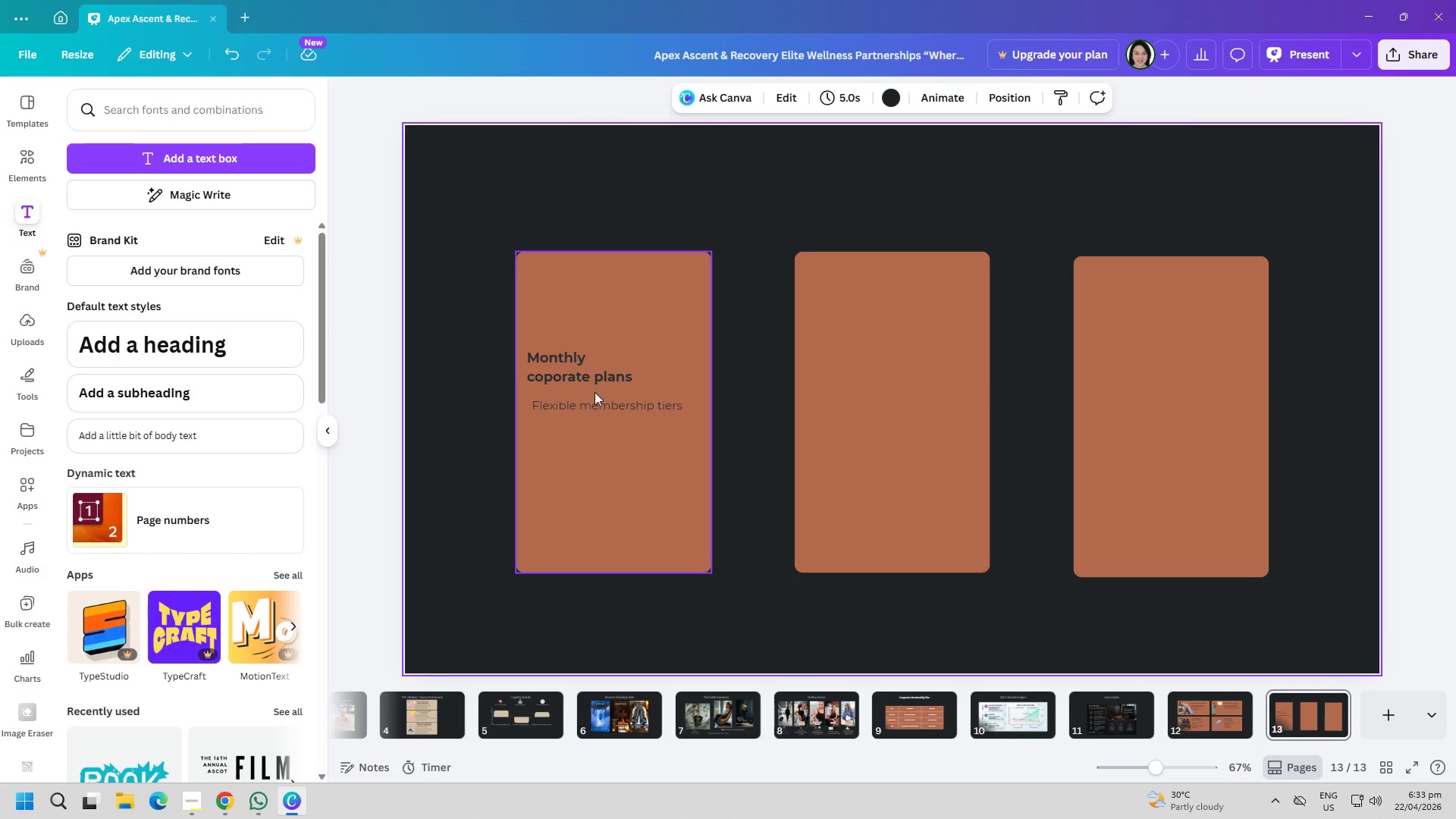 
left_click_drag(start_coordinate=[632, 403], to_coordinate=[644, 406])
 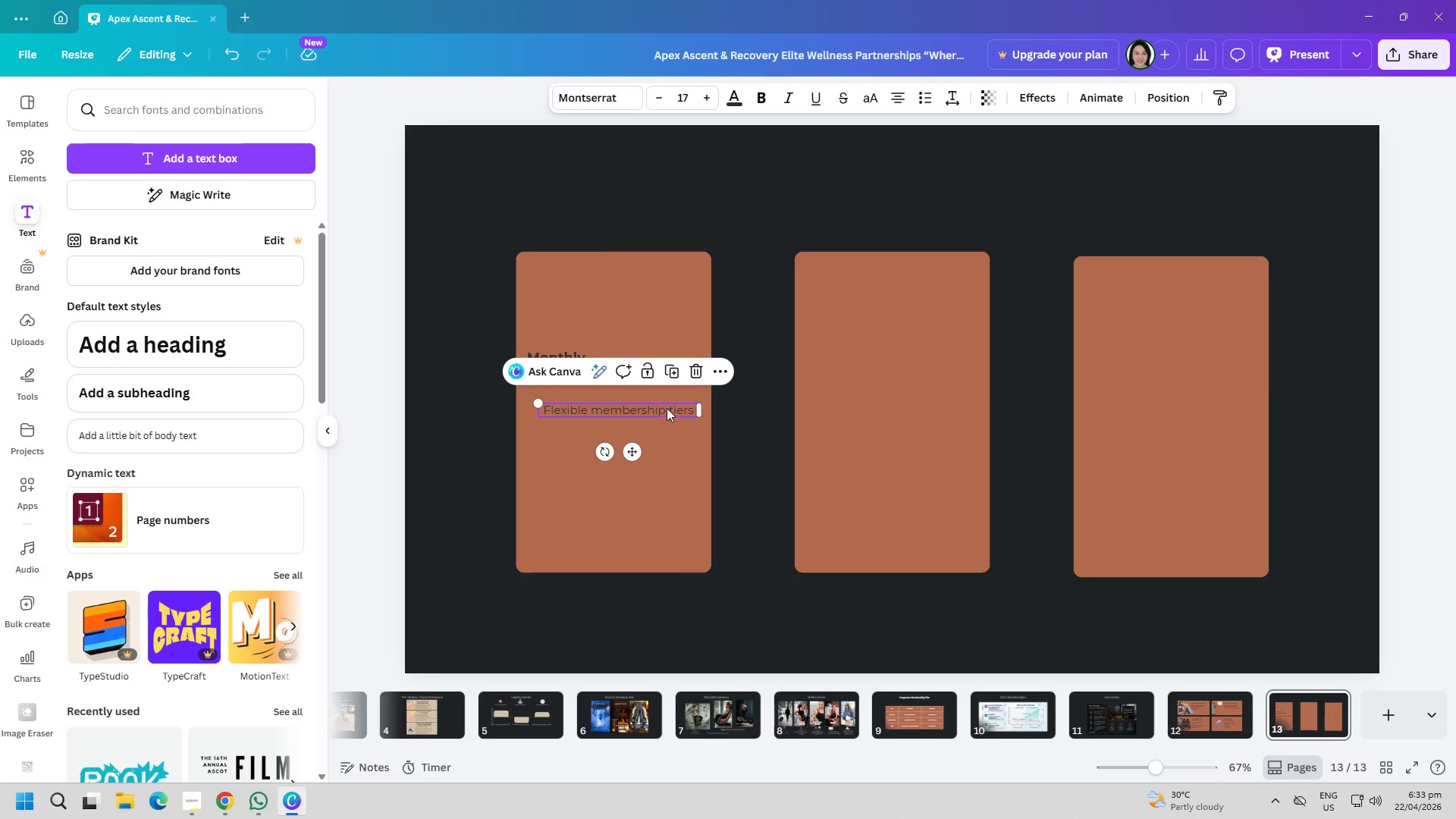 
left_click_drag(start_coordinate=[665, 409], to_coordinate=[664, 403])
 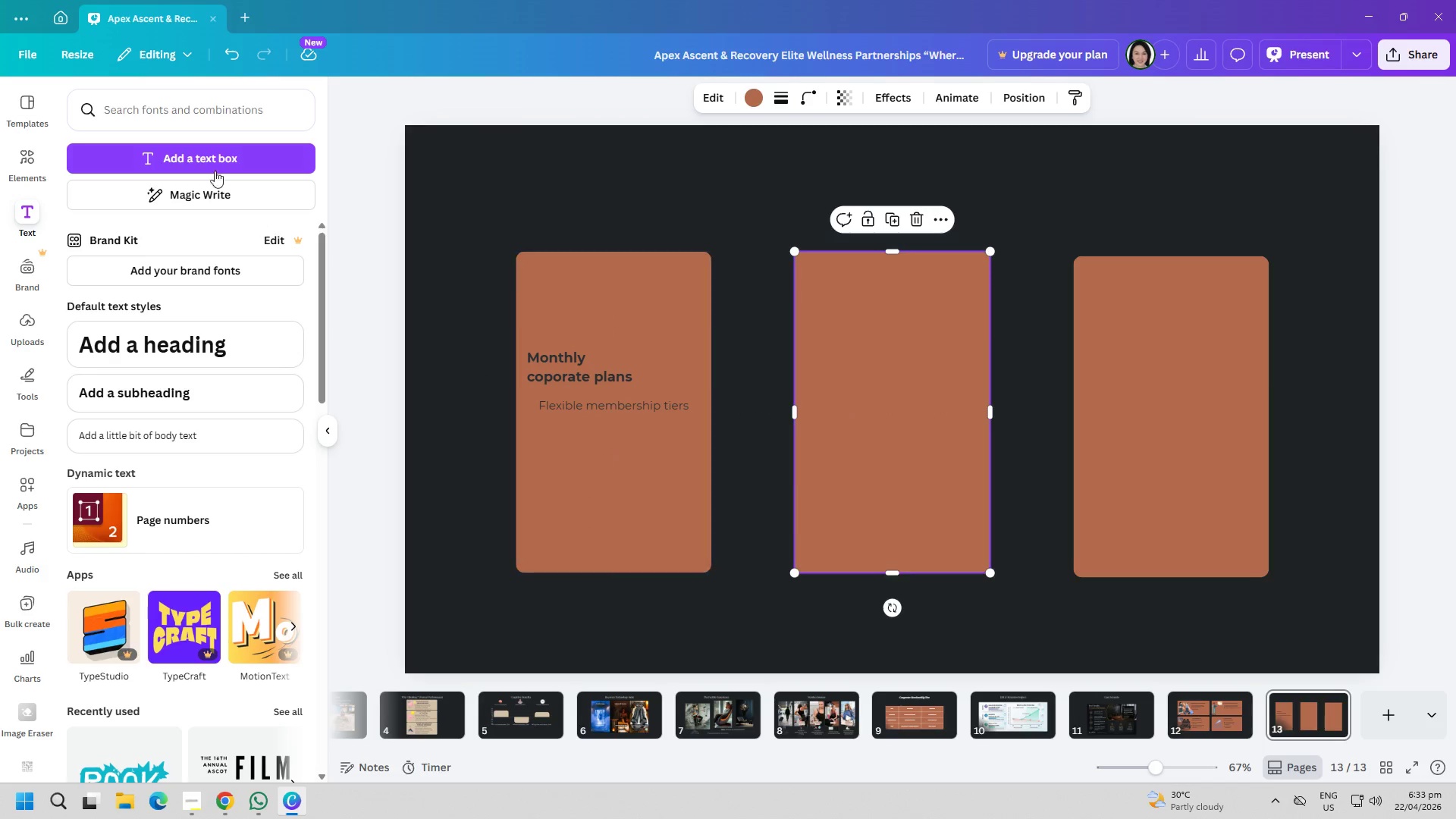 
left_click([218, 149])
 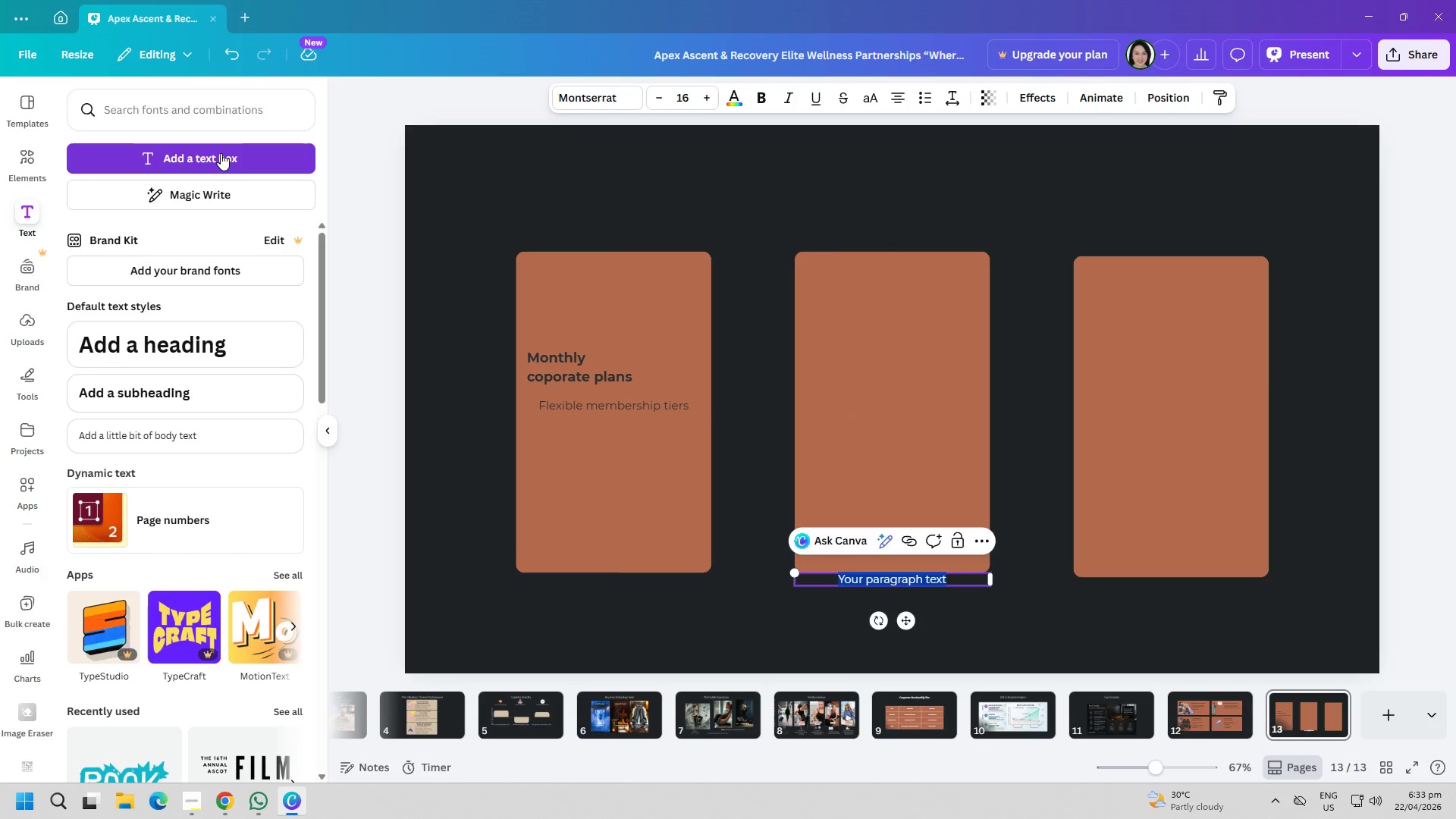 
type(Access to premium)
 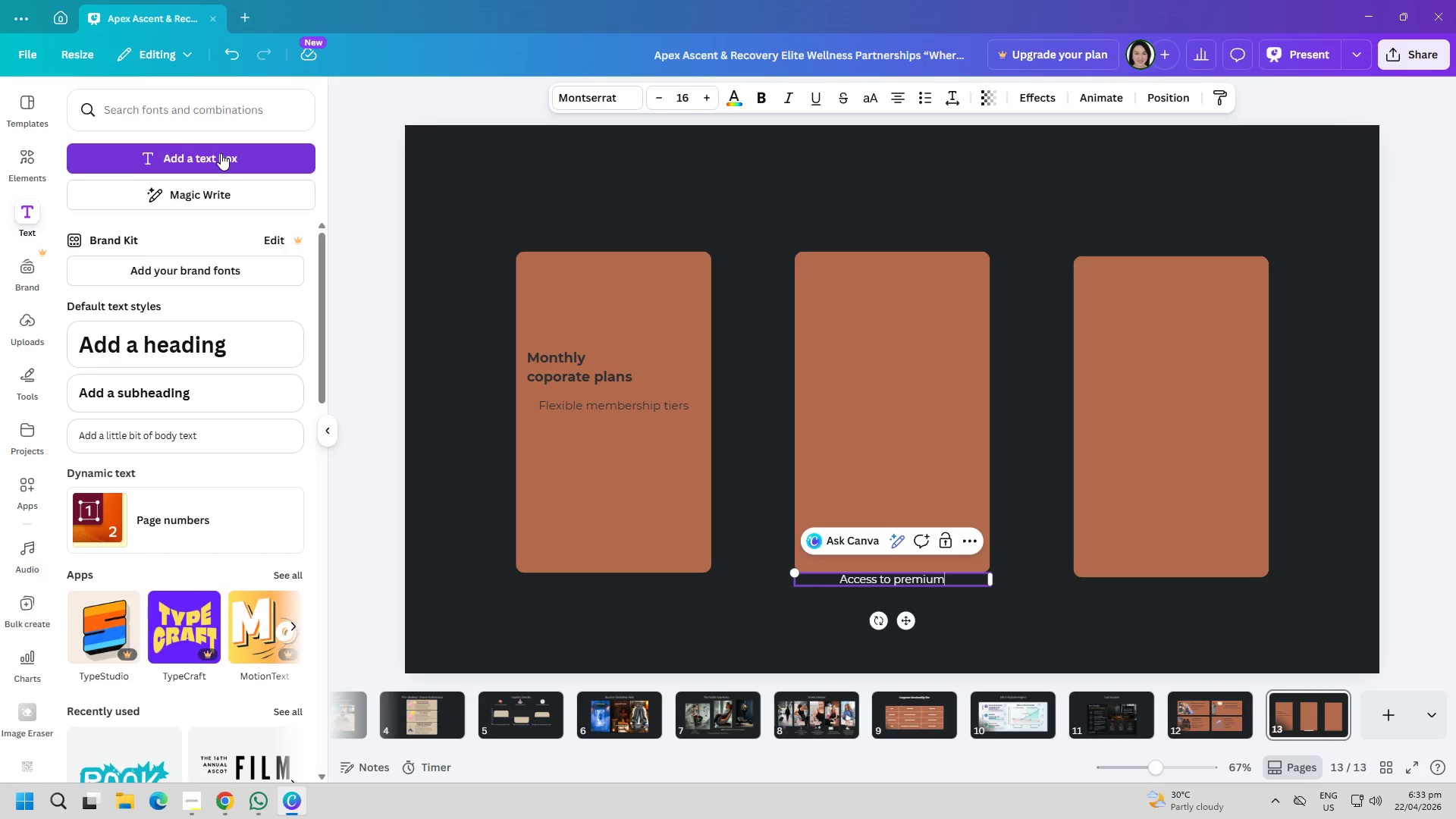 
key(Enter)
 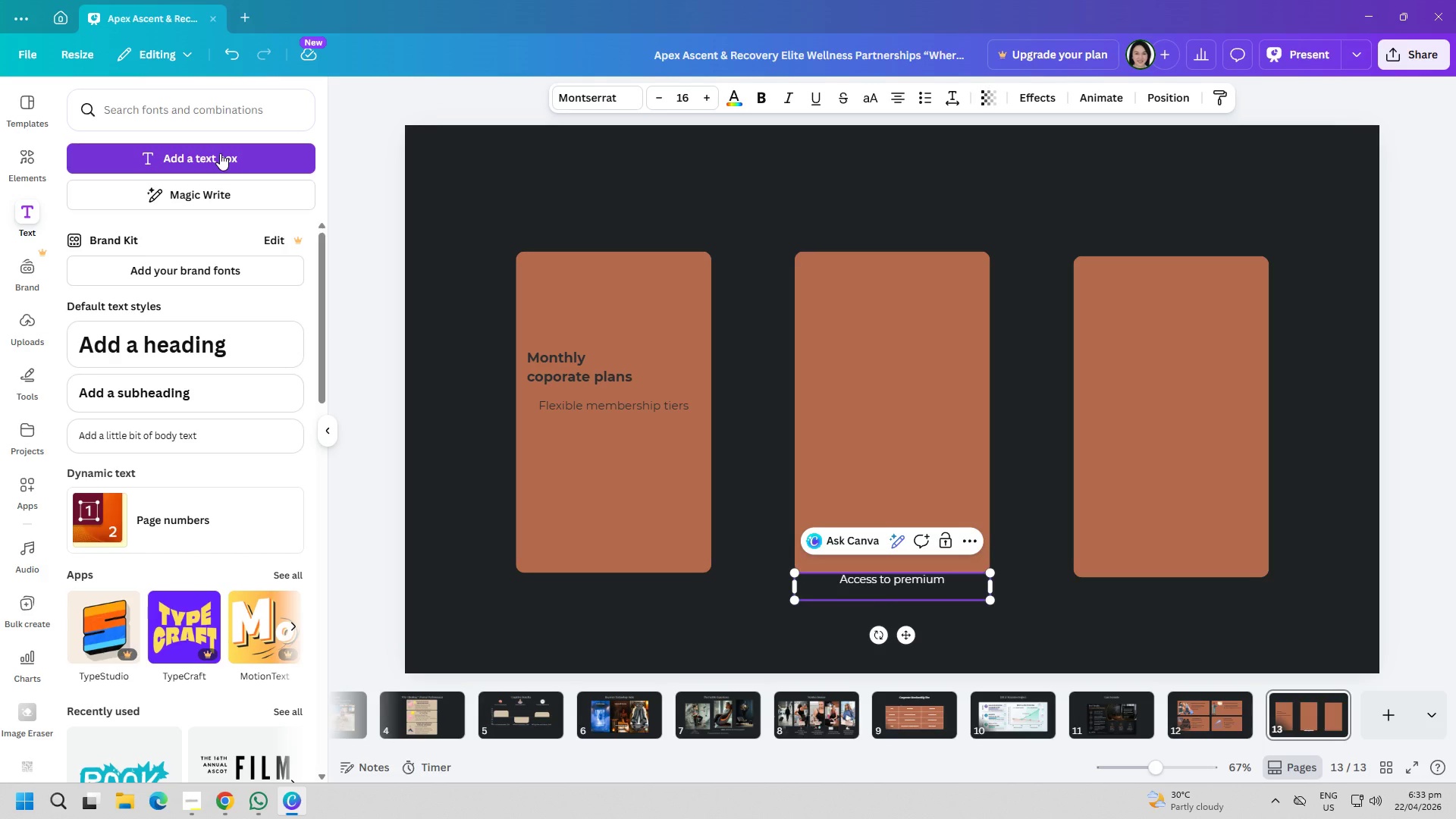 
type(facilities)
 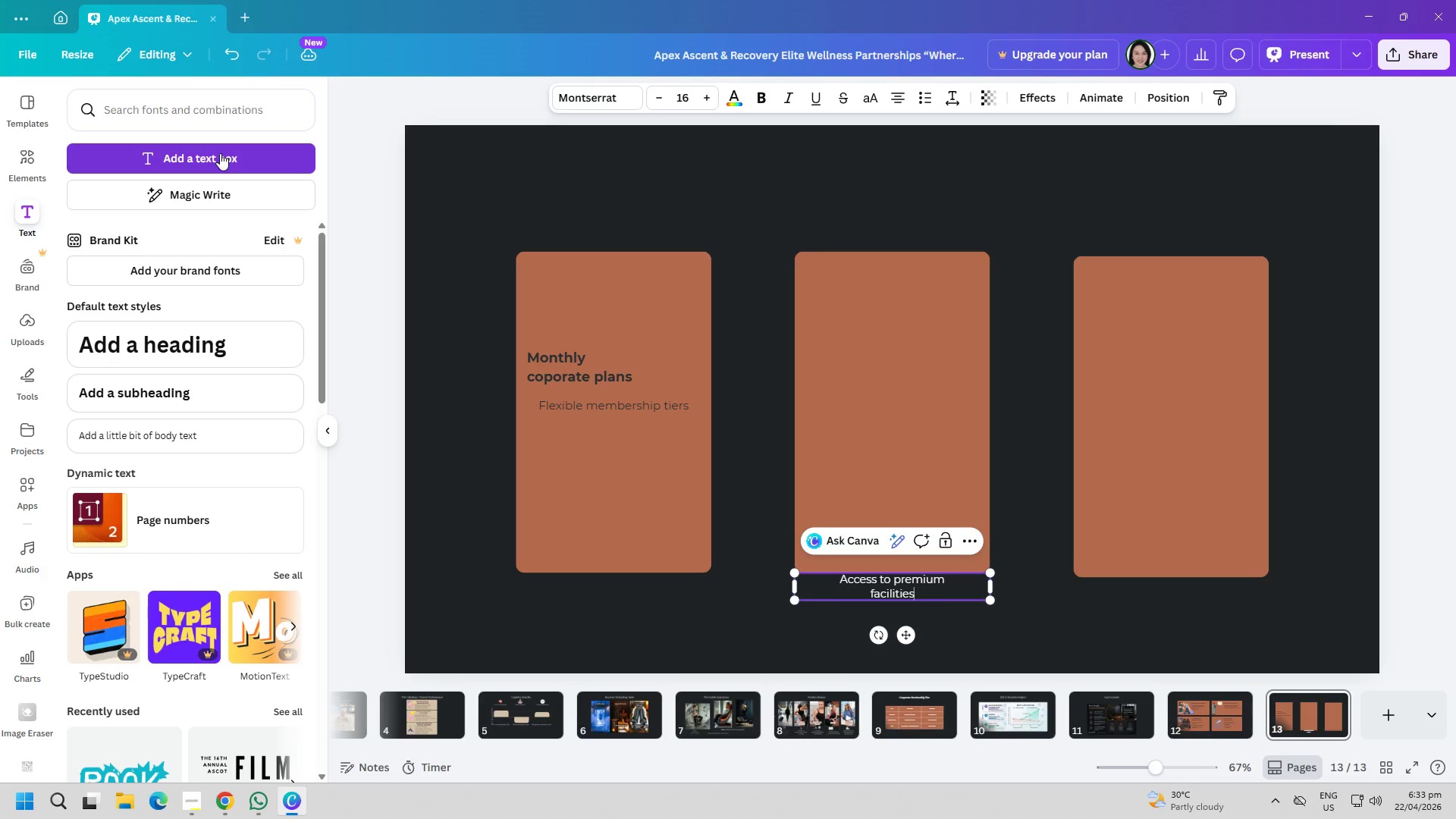 
key(Control+ControlLeft)
 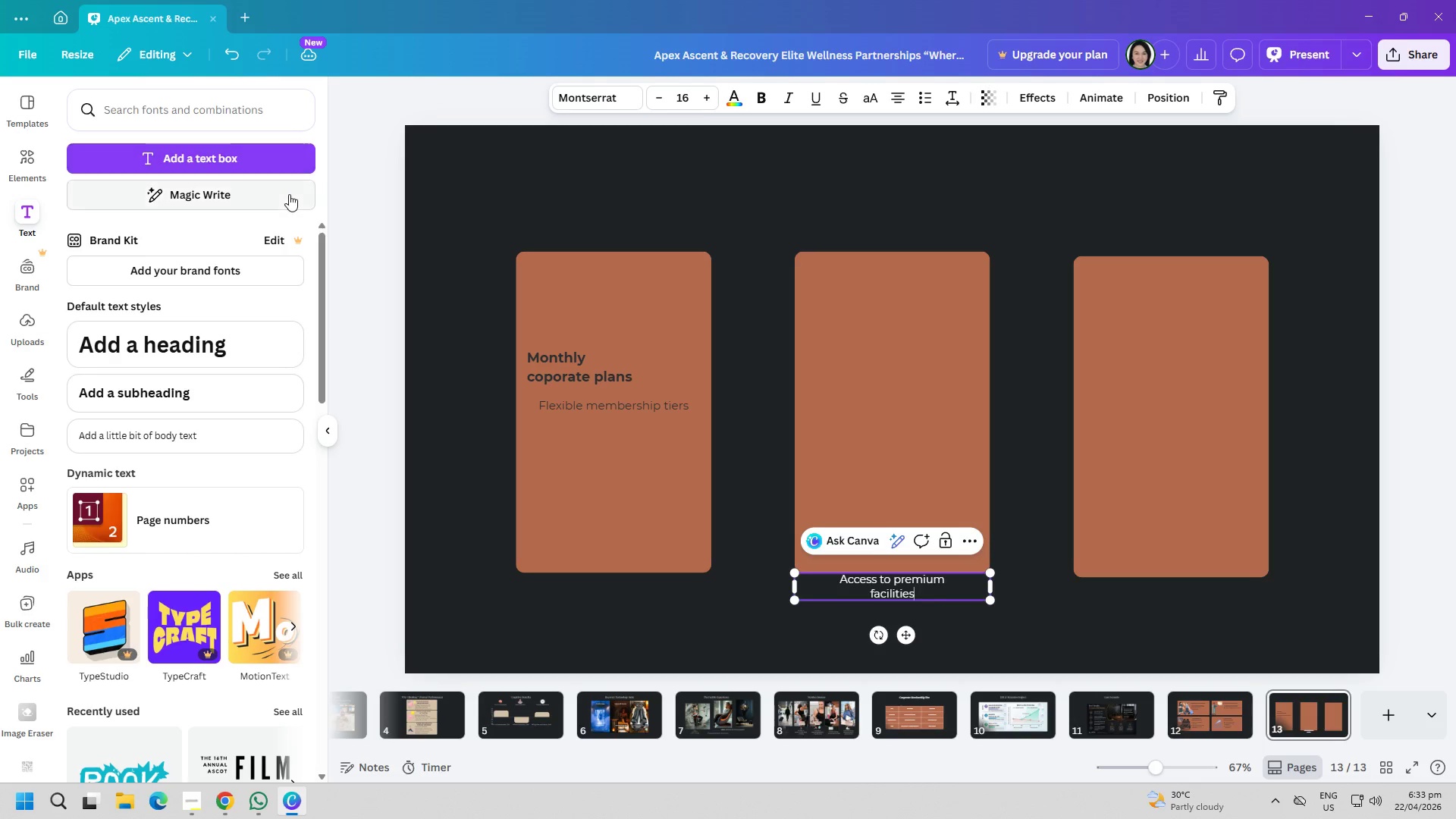 
key(Control+A)
 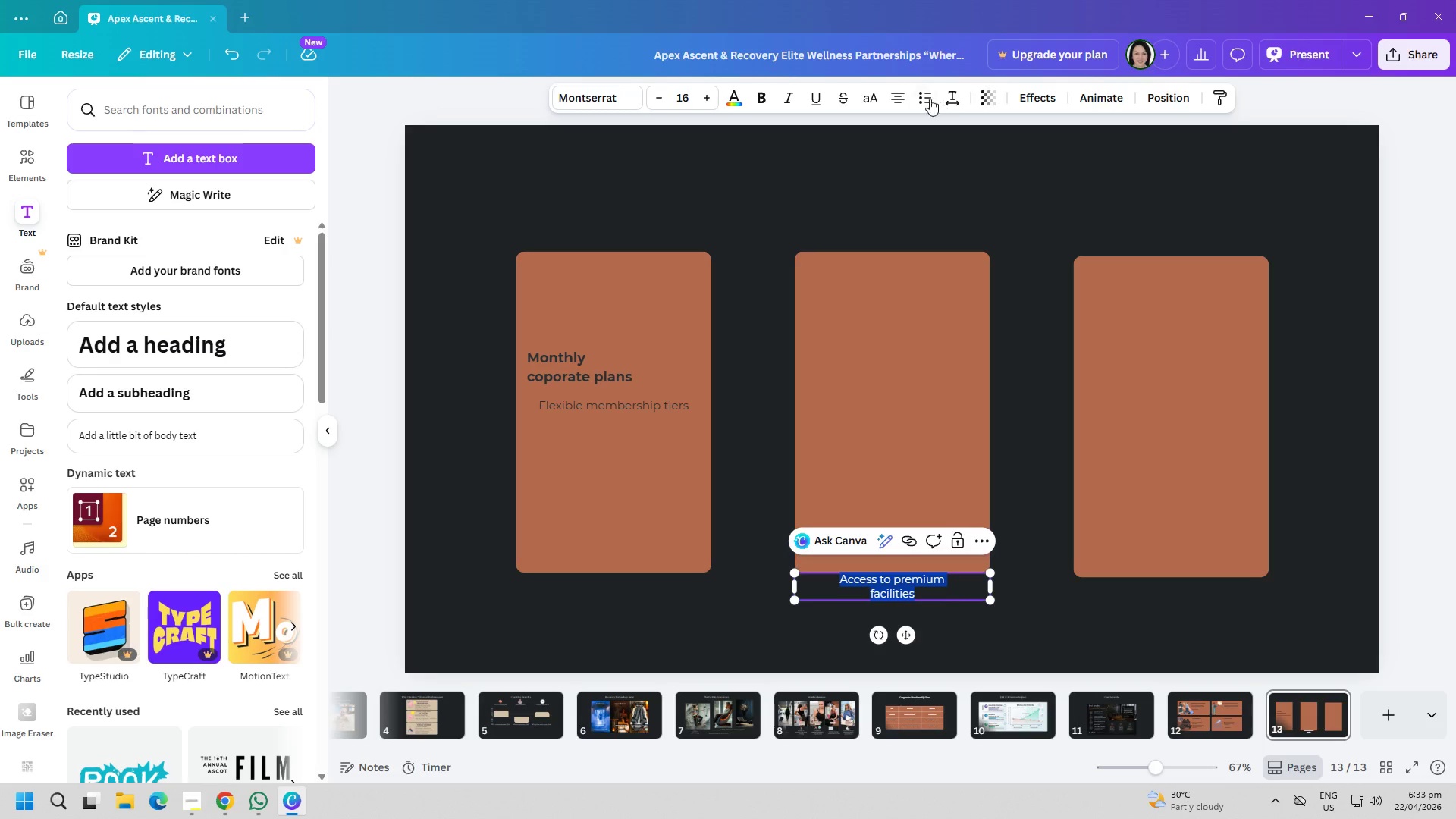 
left_click([899, 95])
 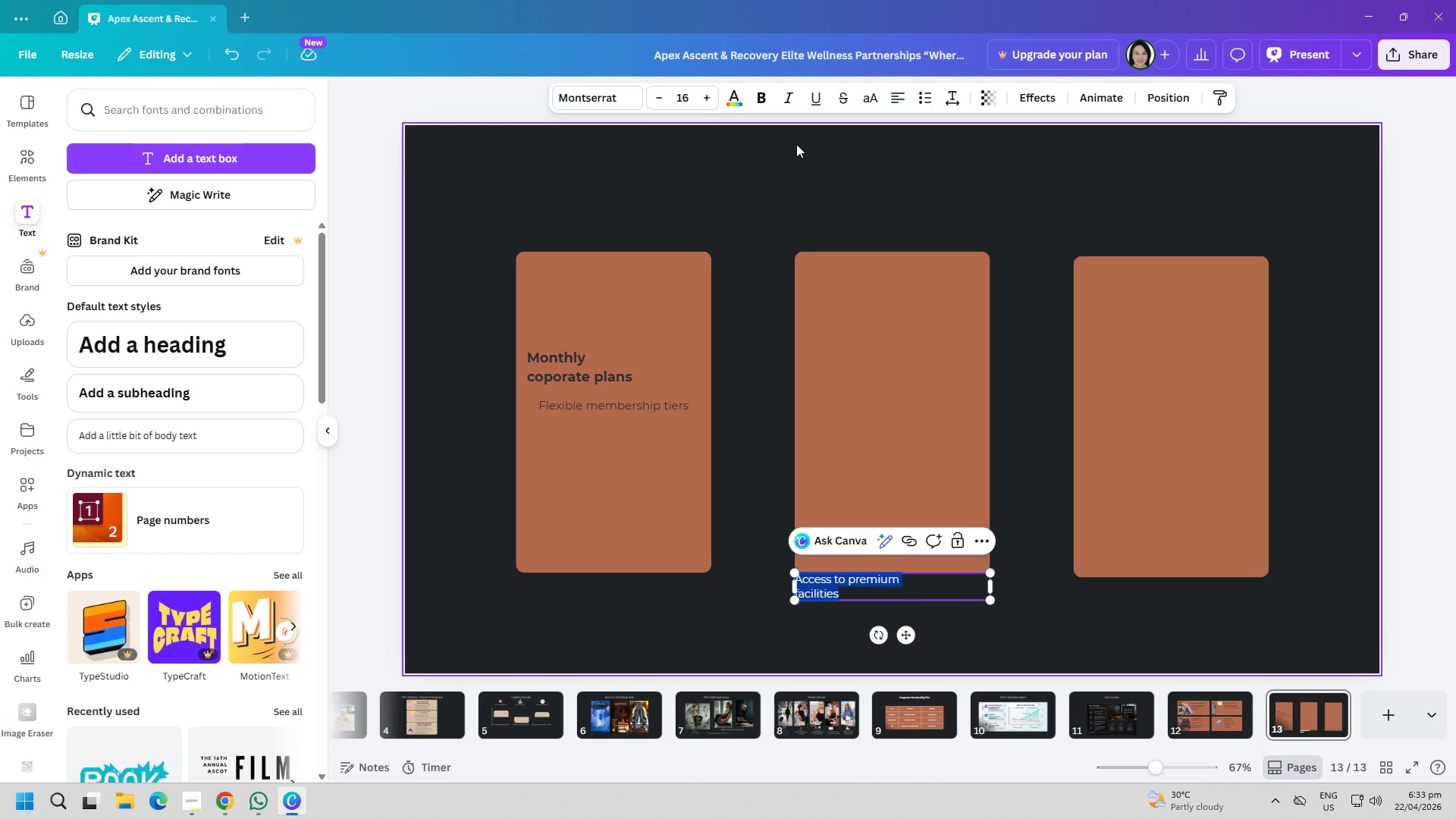 
left_click([796, 144])
 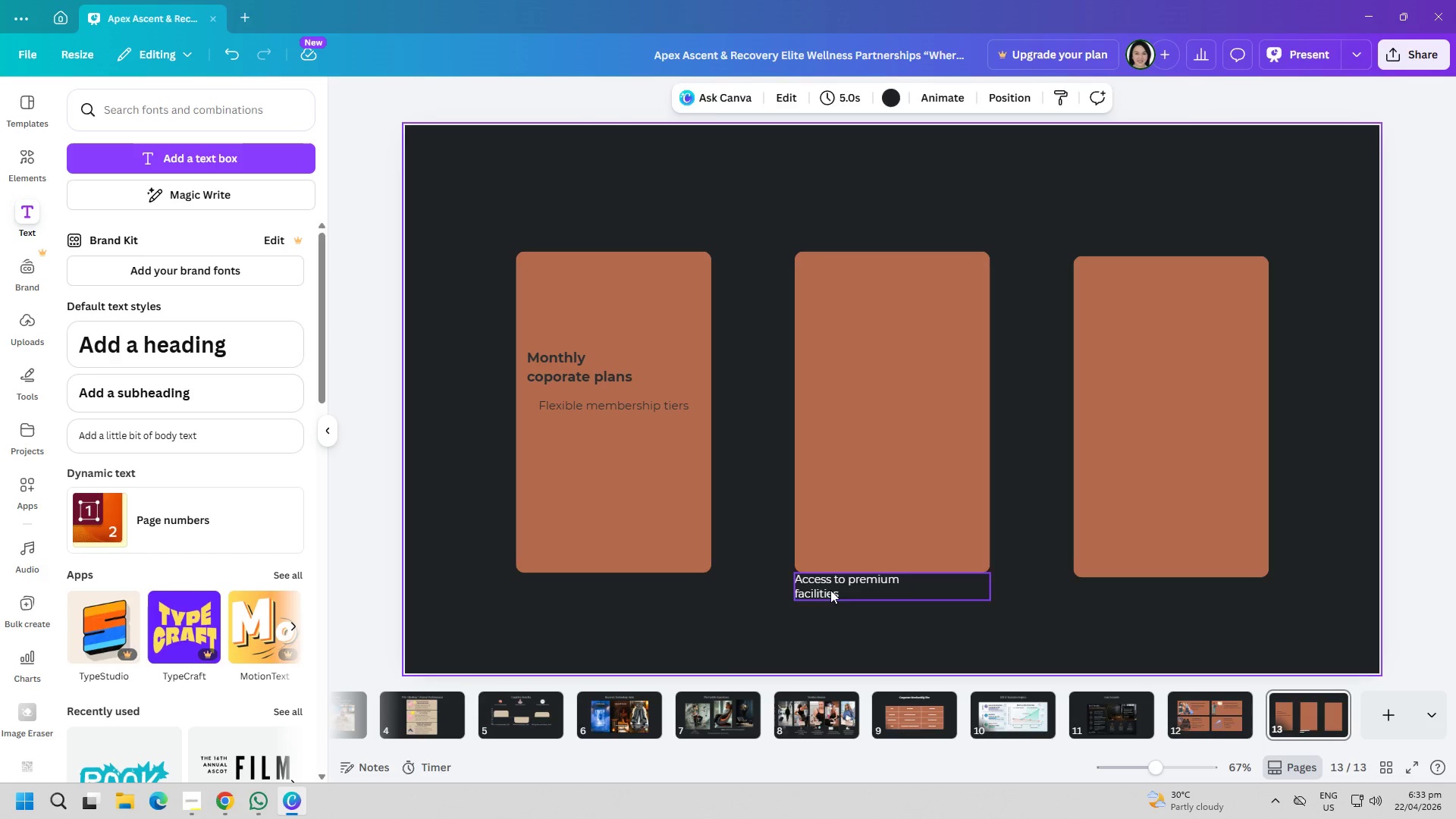 
left_click_drag(start_coordinate=[830, 587], to_coordinate=[574, 445])
 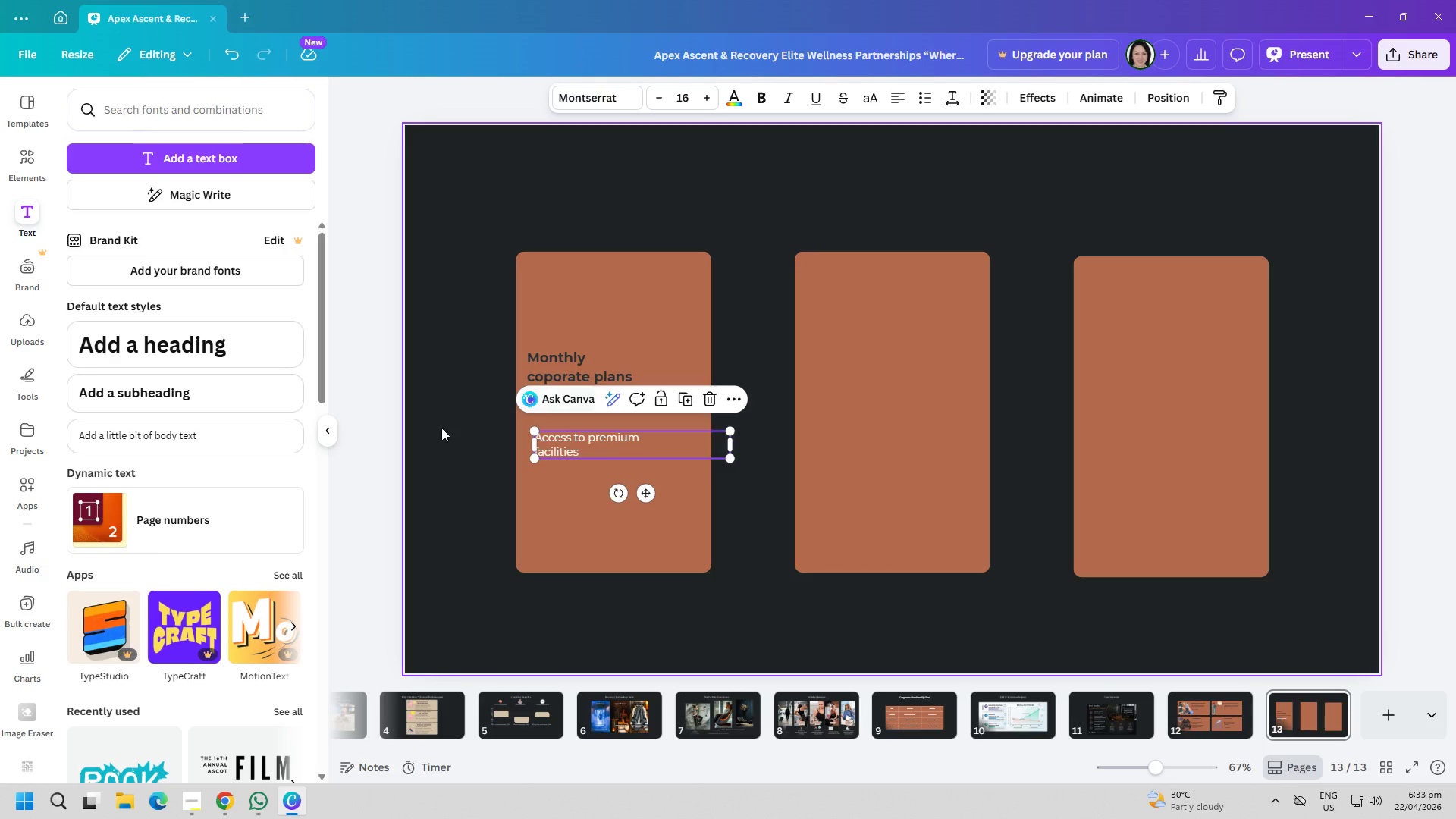 
double_click([560, 411])
 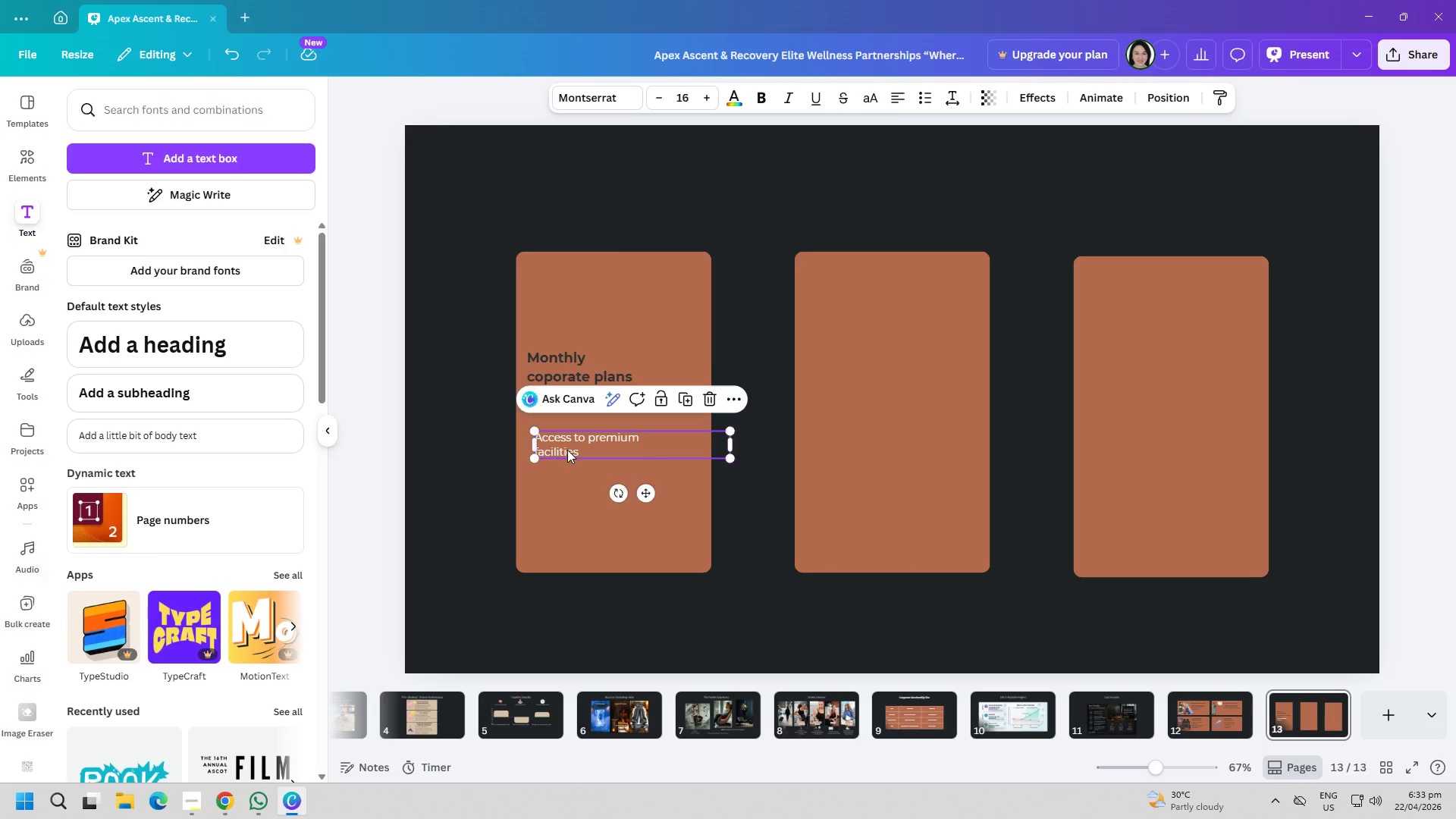 
double_click([567, 450])
 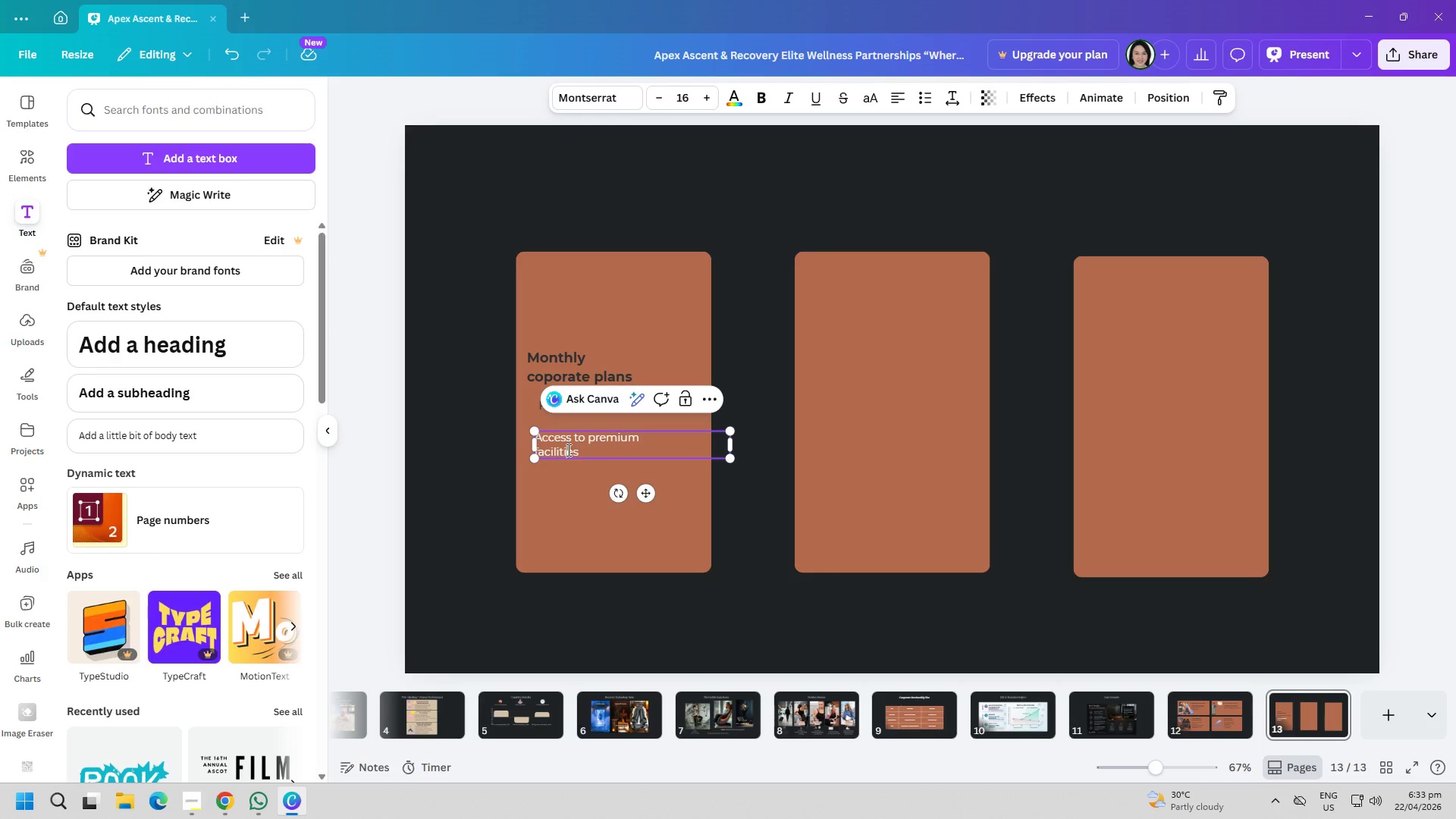 
key(Control+ControlLeft)
 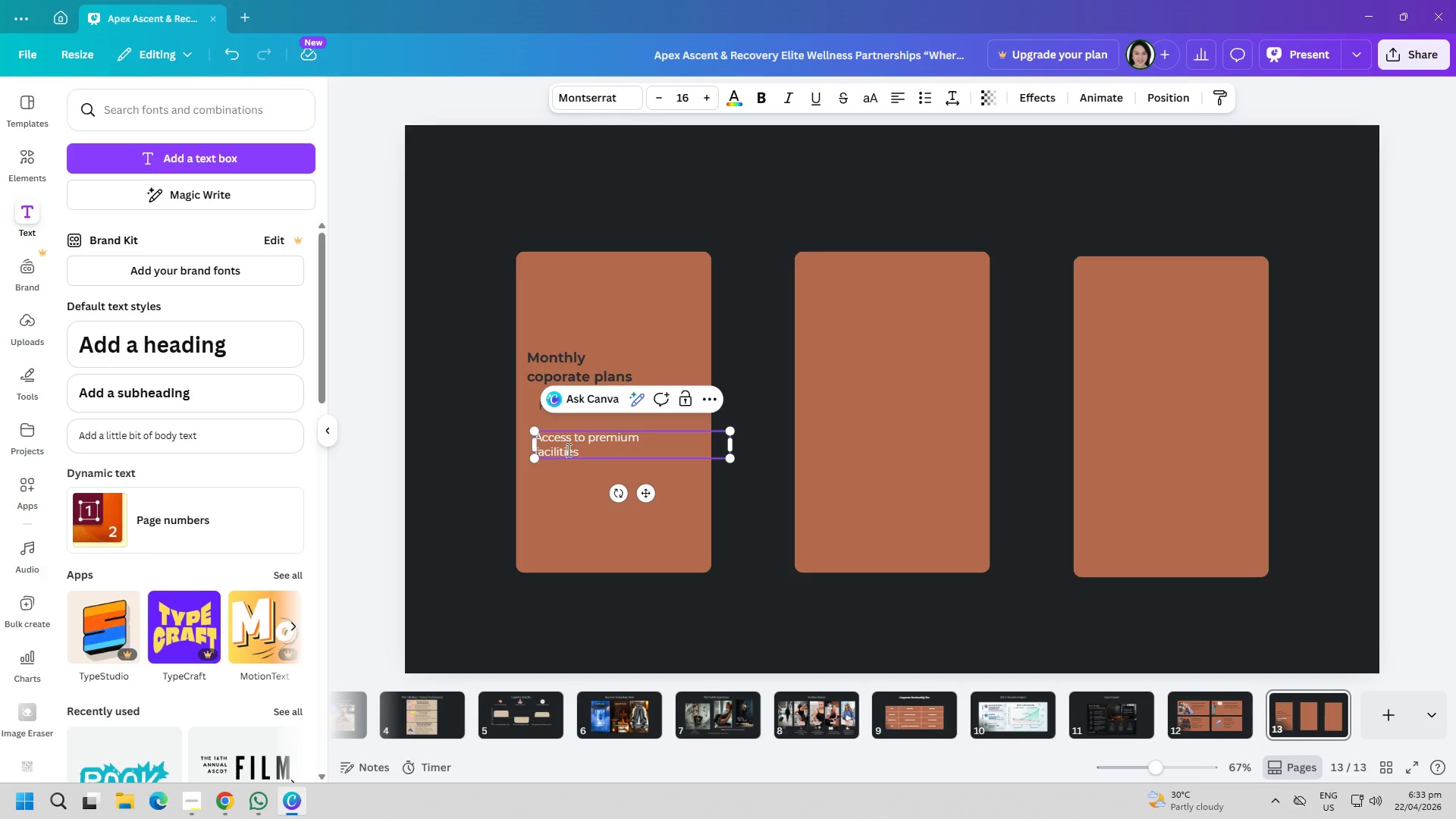 
key(Control+A)
 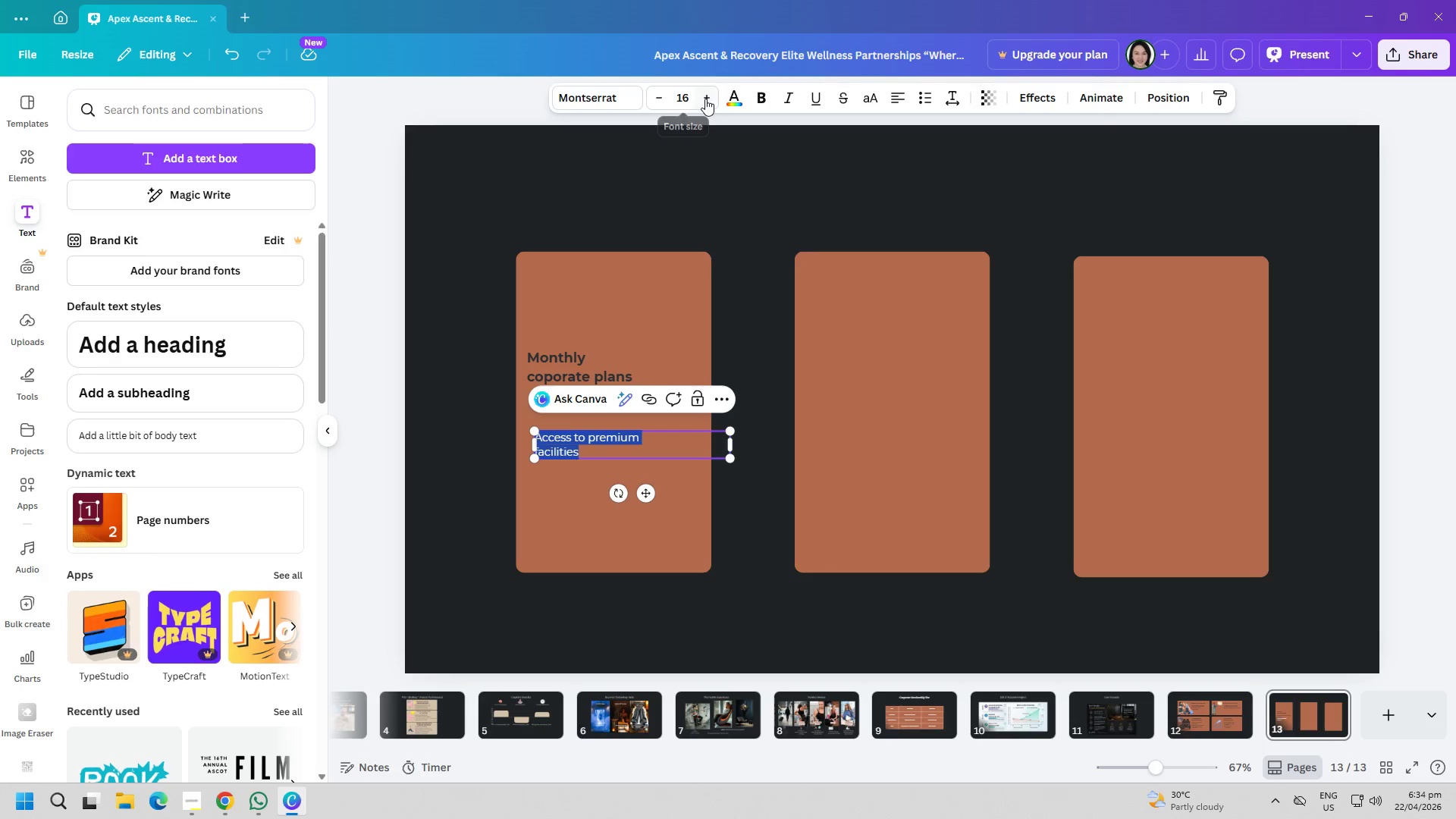 
double_click([730, 102])
 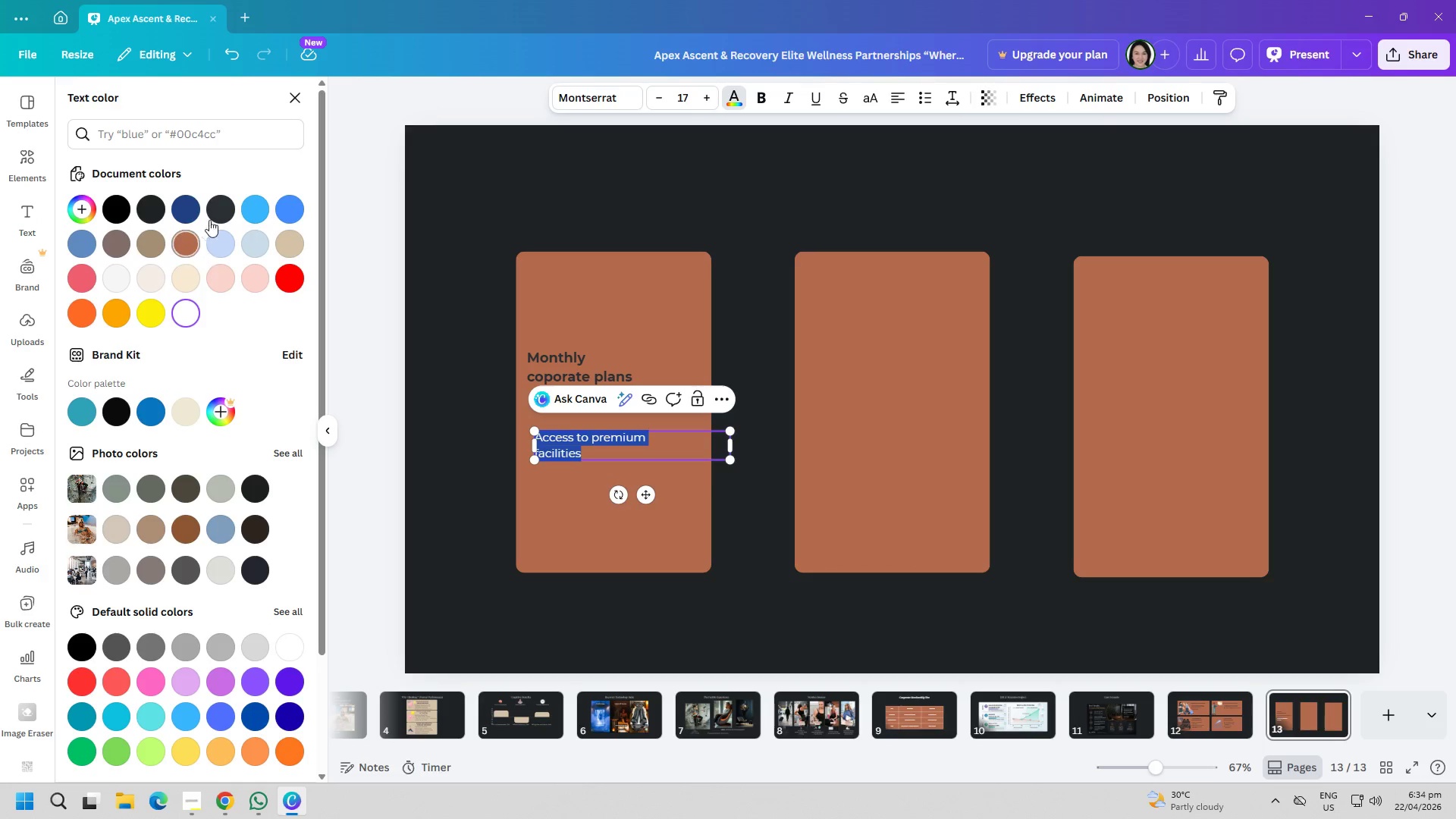 
left_click([219, 210])
 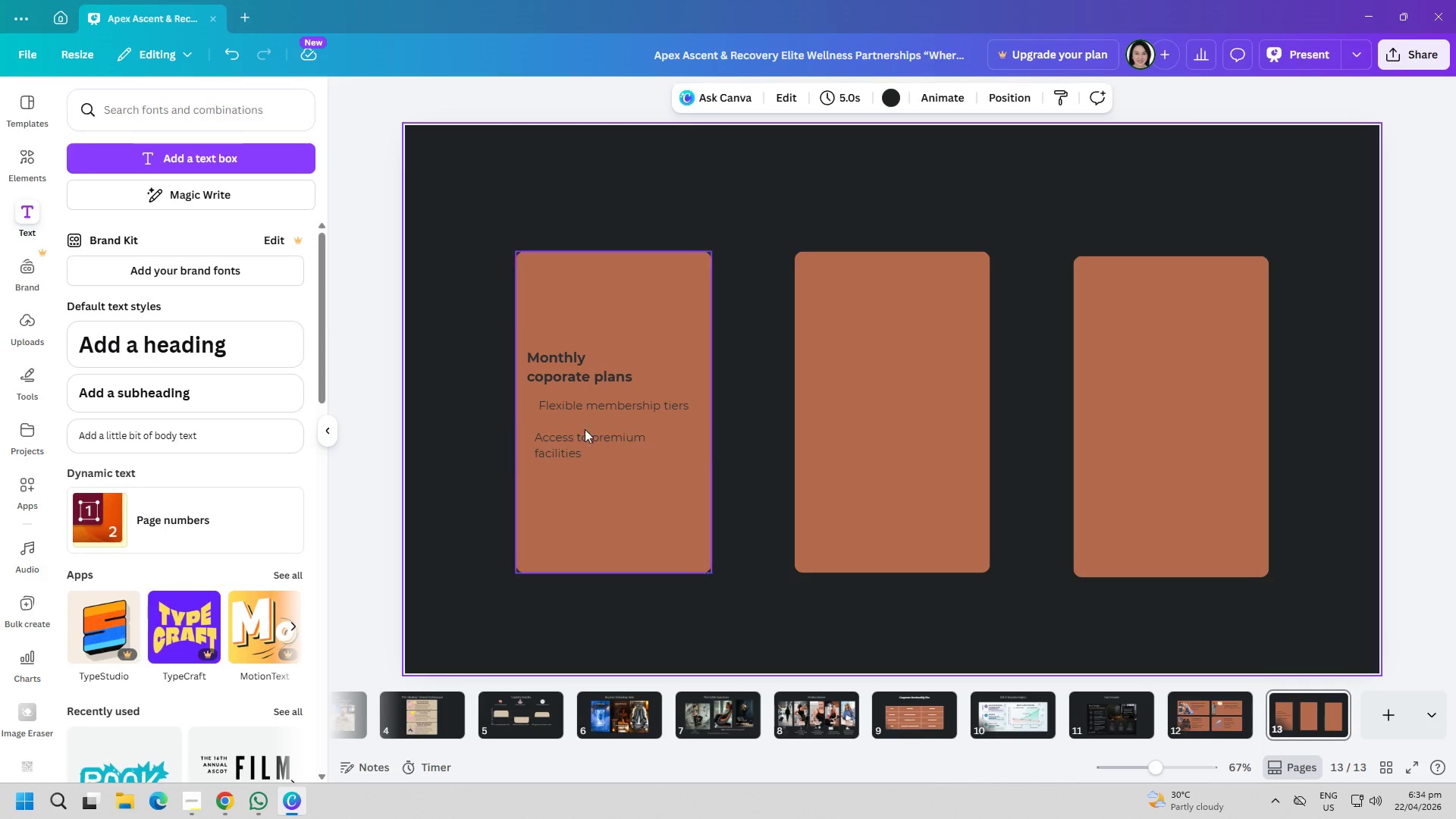 
left_click([631, 451])
 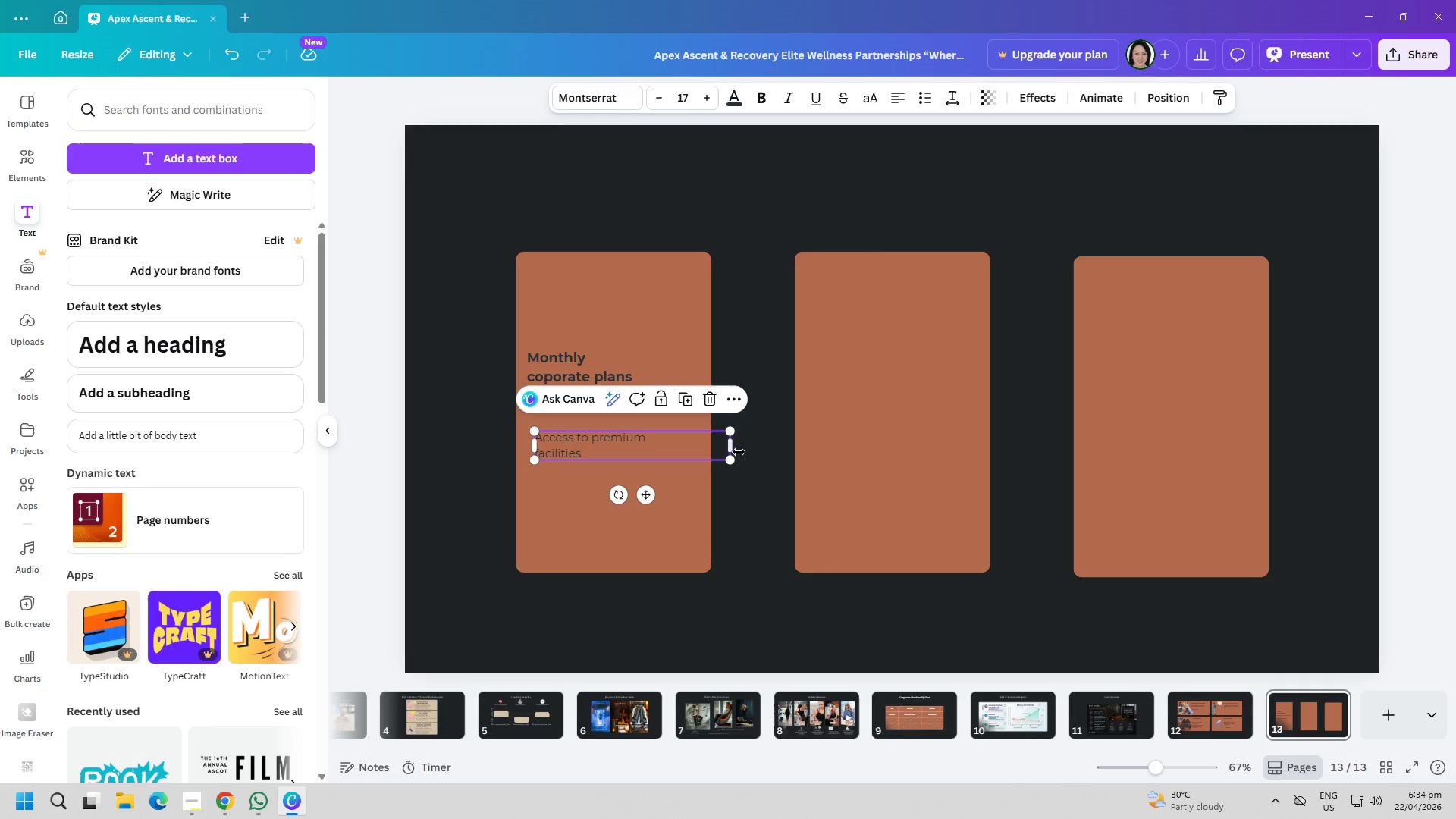 
left_click_drag(start_coordinate=[732, 447], to_coordinate=[664, 444])
 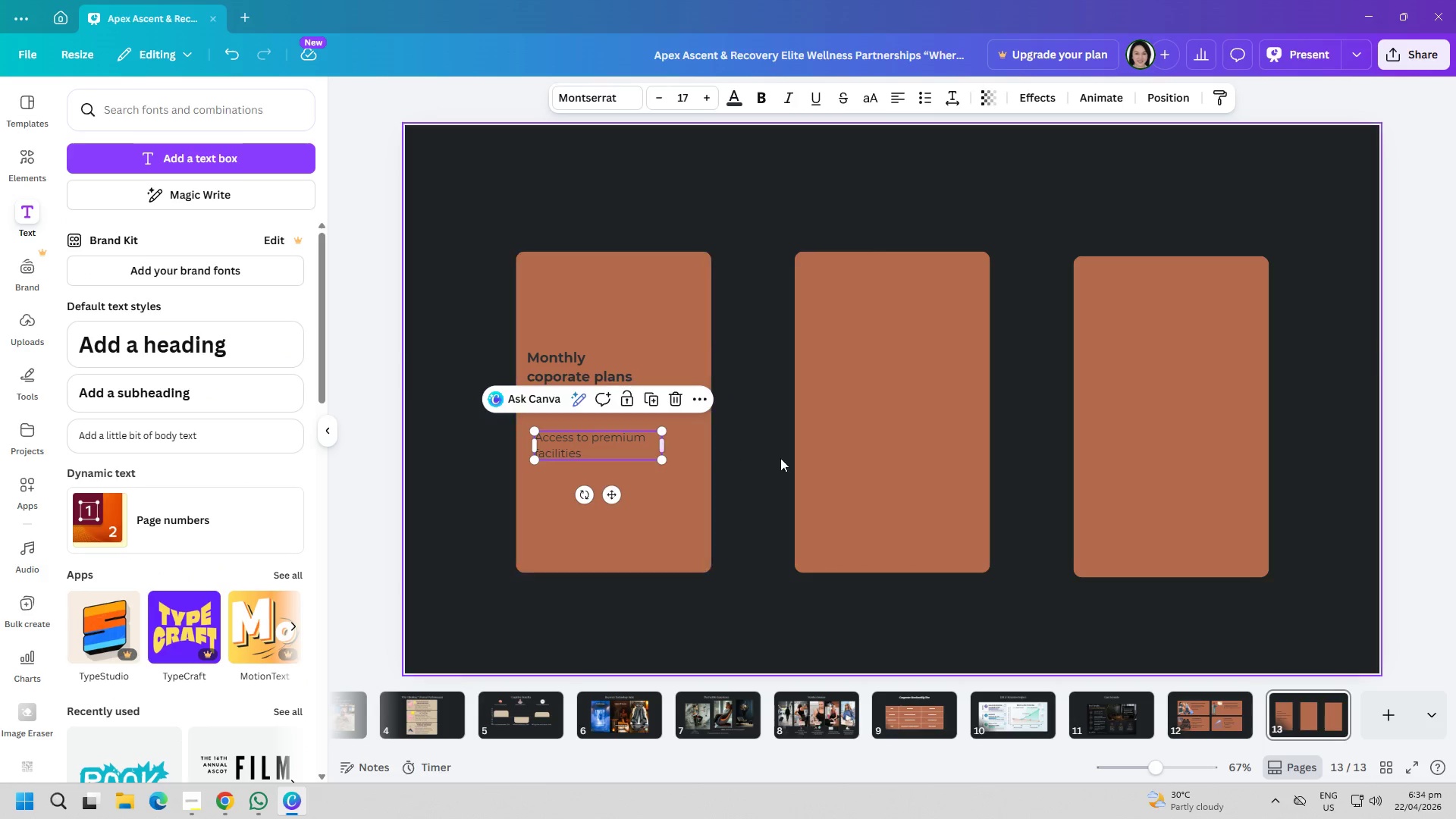 
left_click([780, 458])
 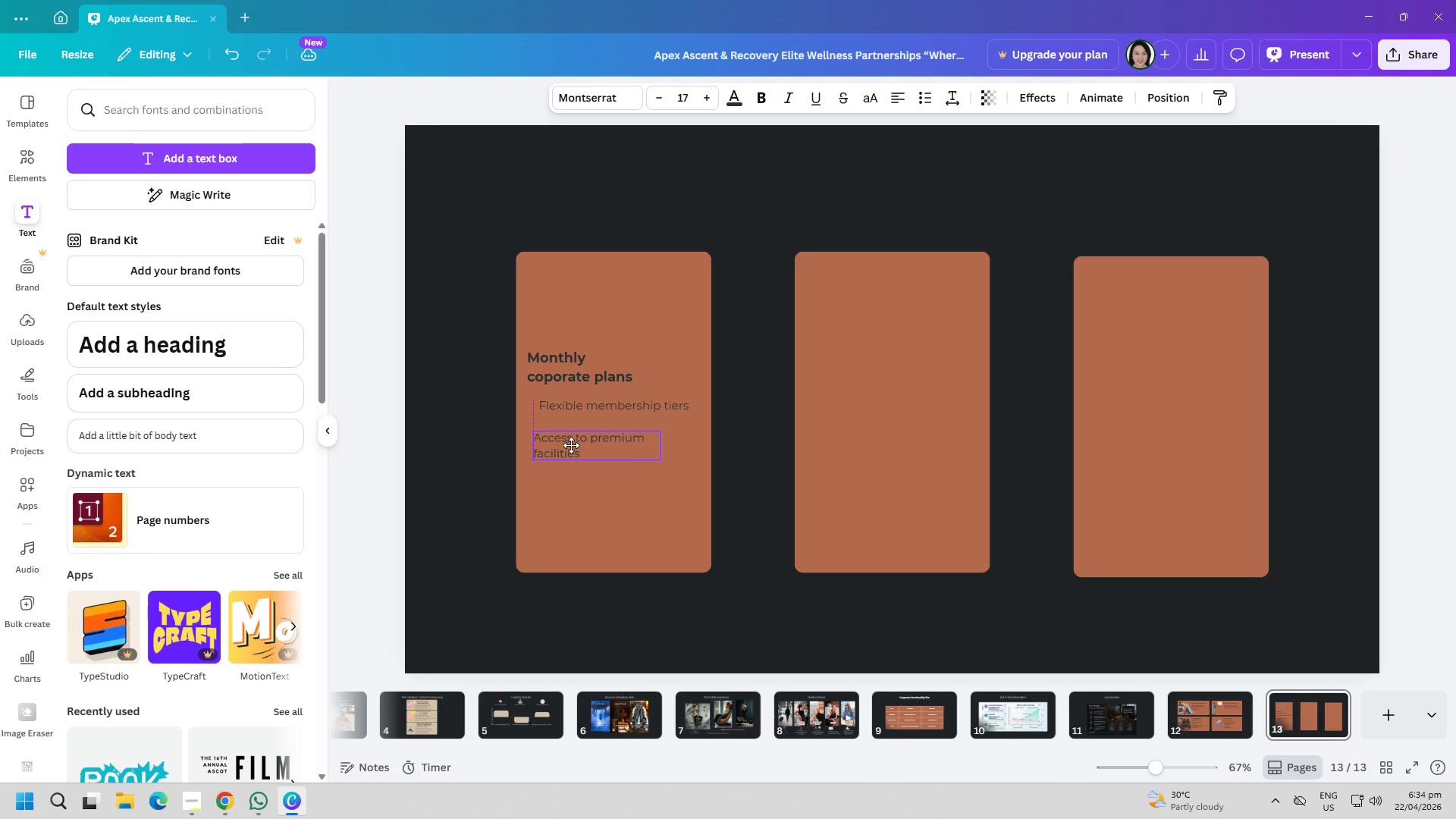 
wait(6.17)
 